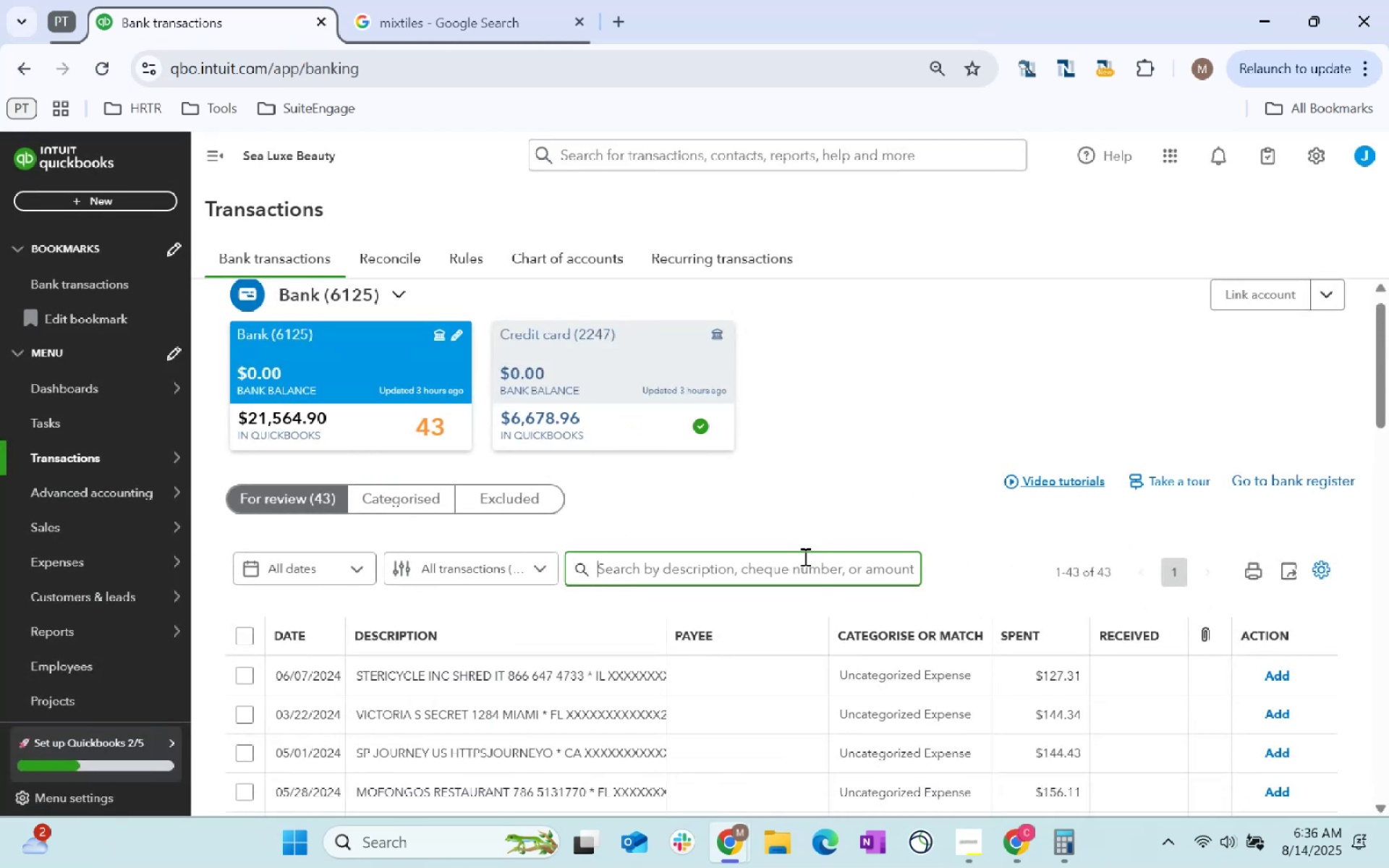 
scroll: coordinate [775, 578], scroll_direction: down, amount: 1.0
 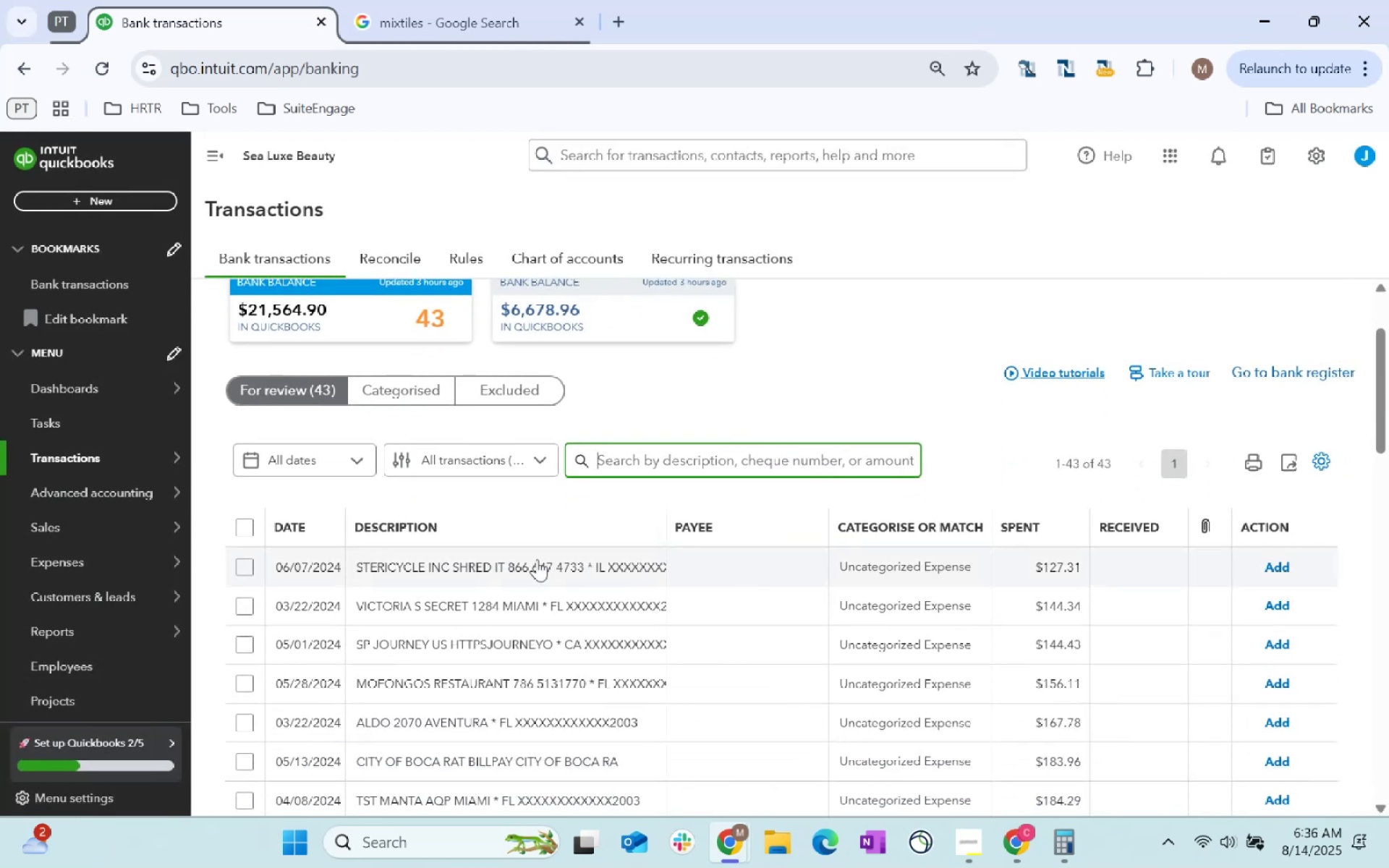 
left_click([527, 563])
 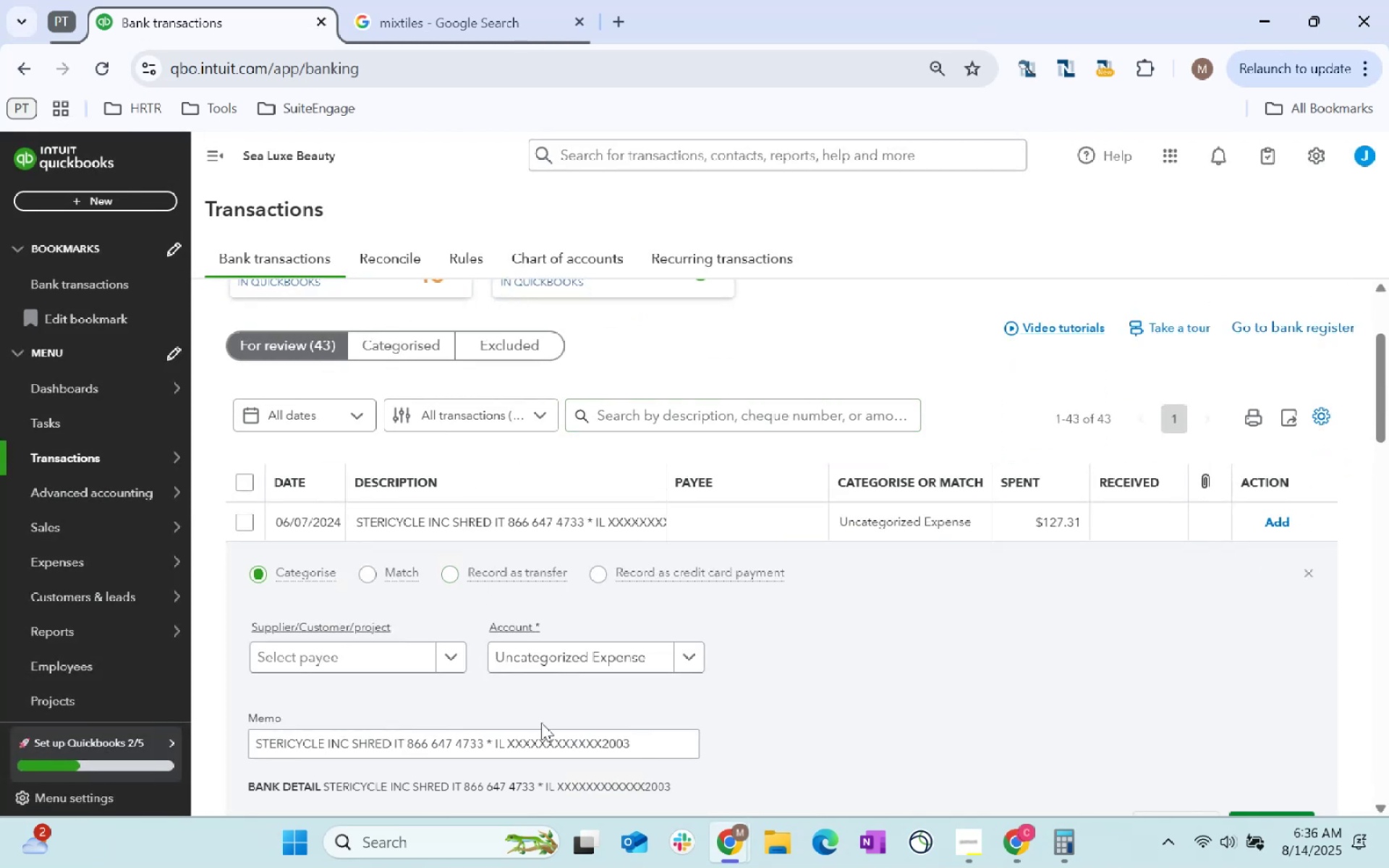 
left_click([627, 663])
 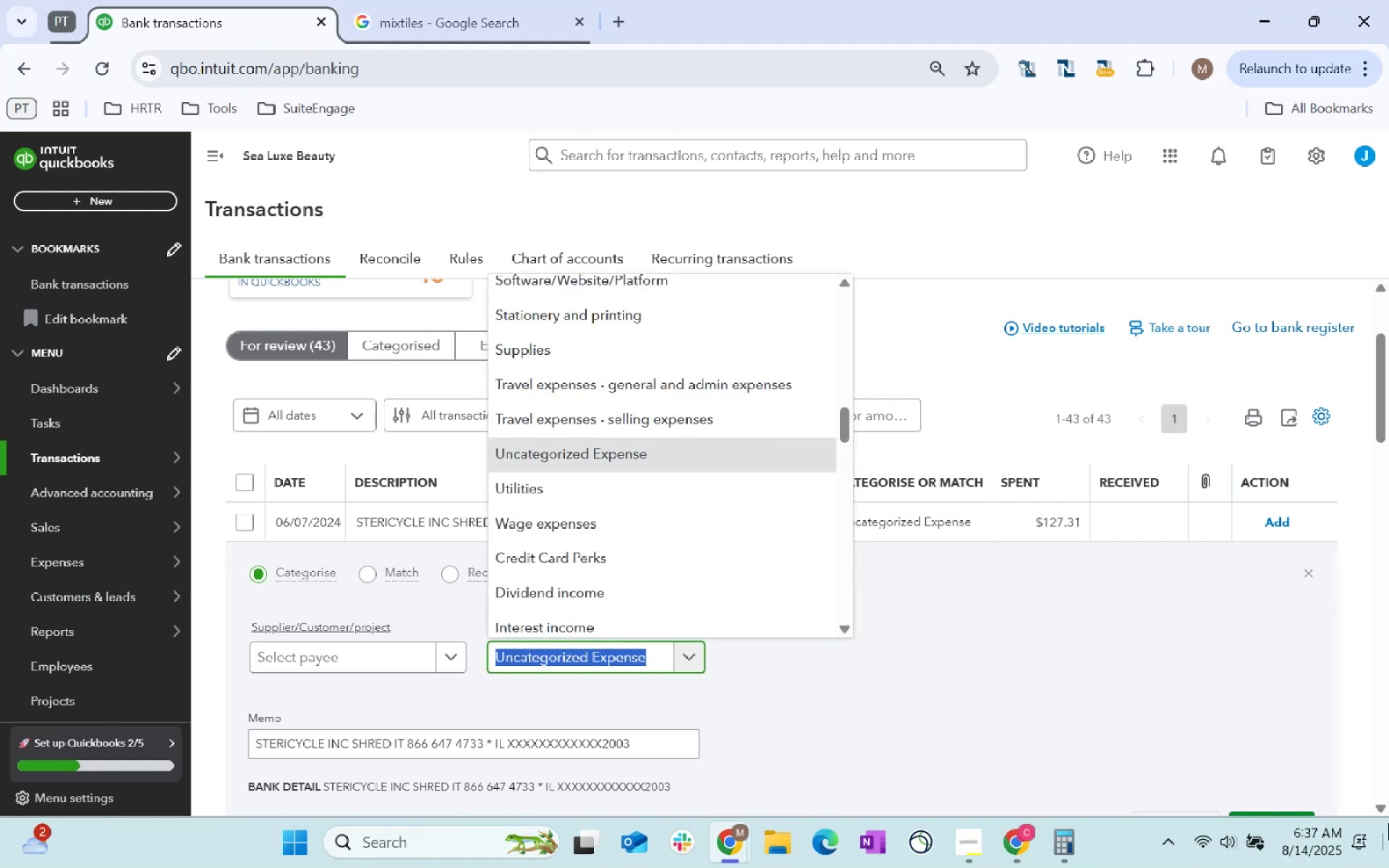 
type(profe)
 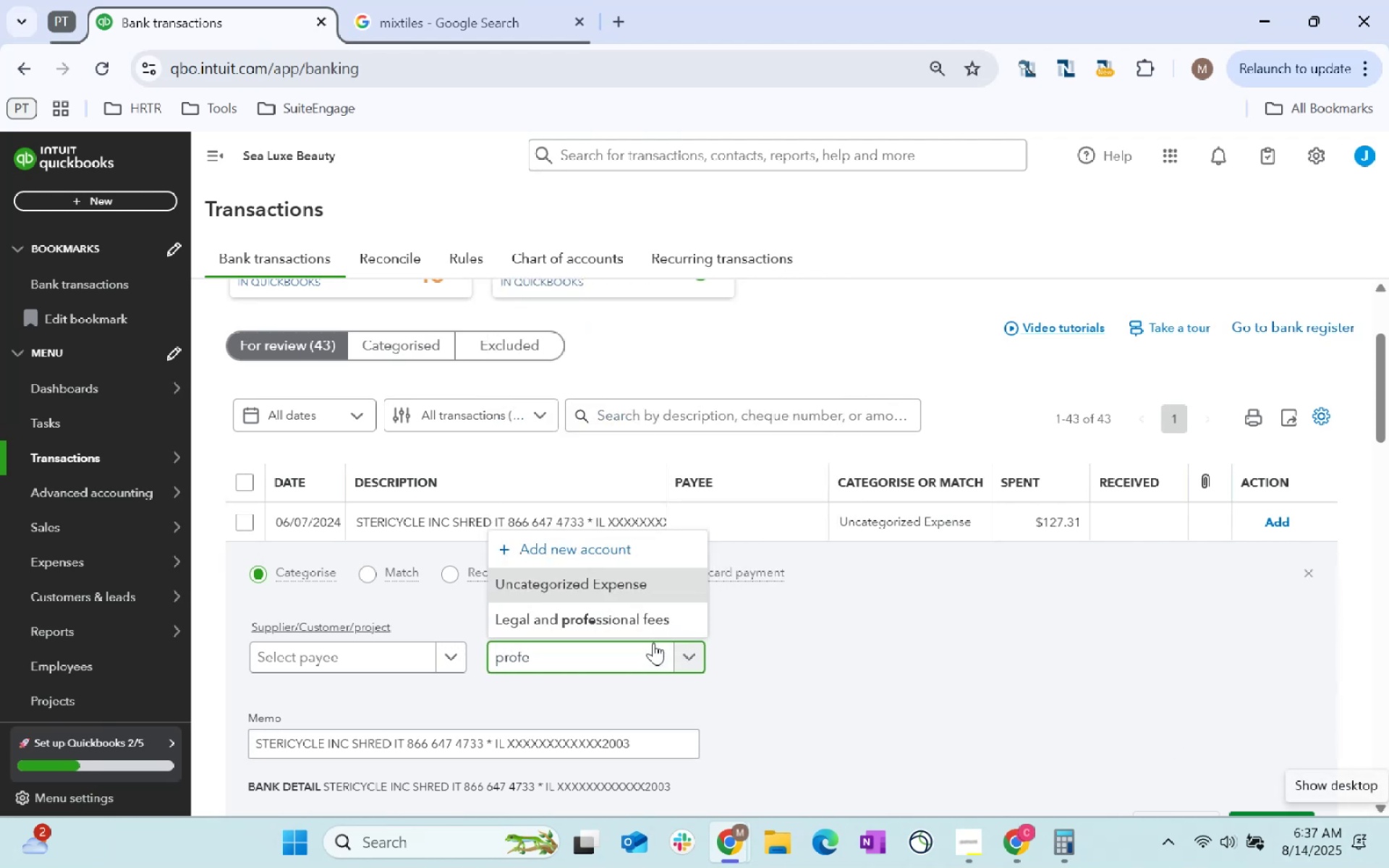 
left_click([666, 626])
 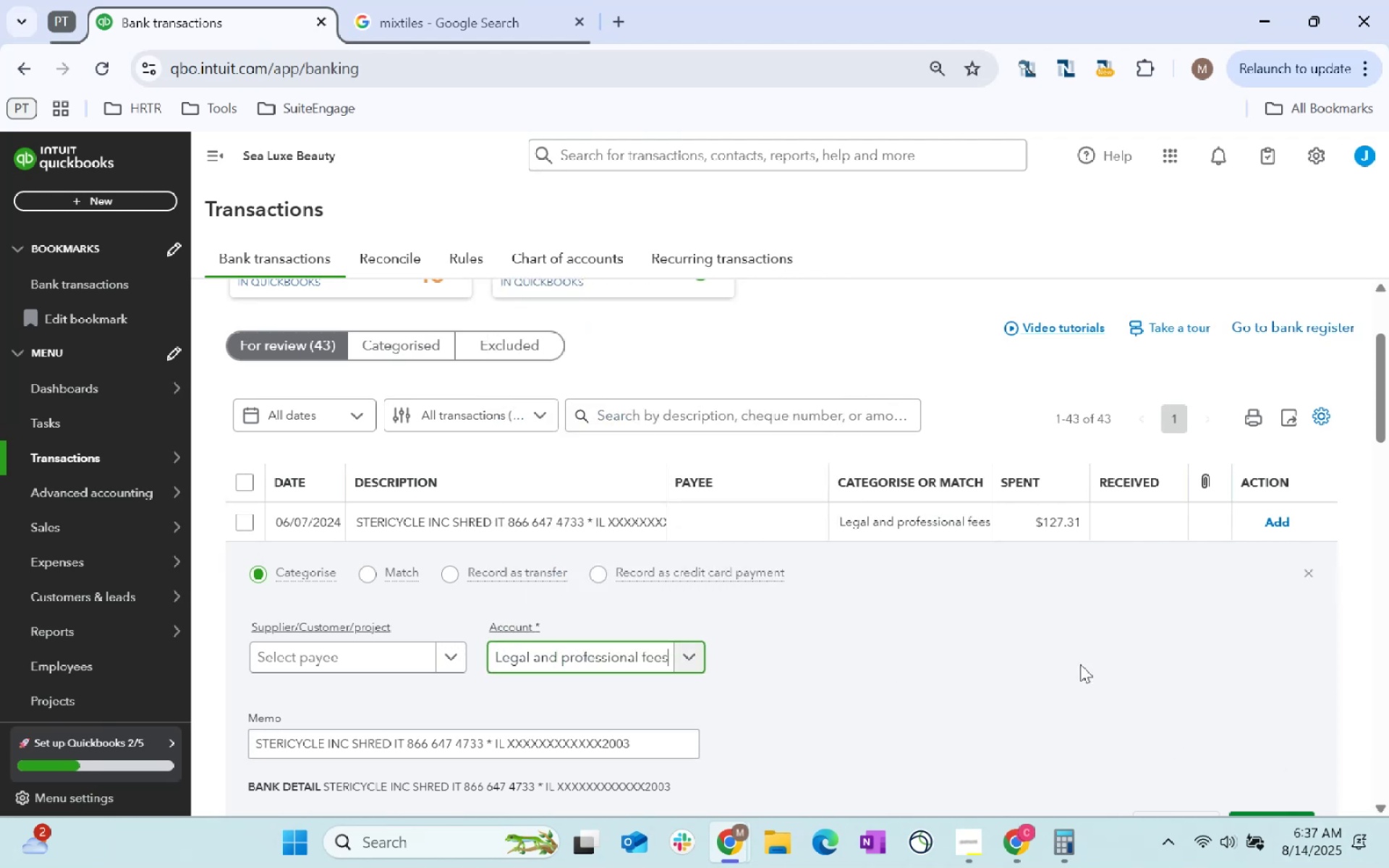 
scroll: coordinate [1080, 664], scroll_direction: down, amount: 1.0
 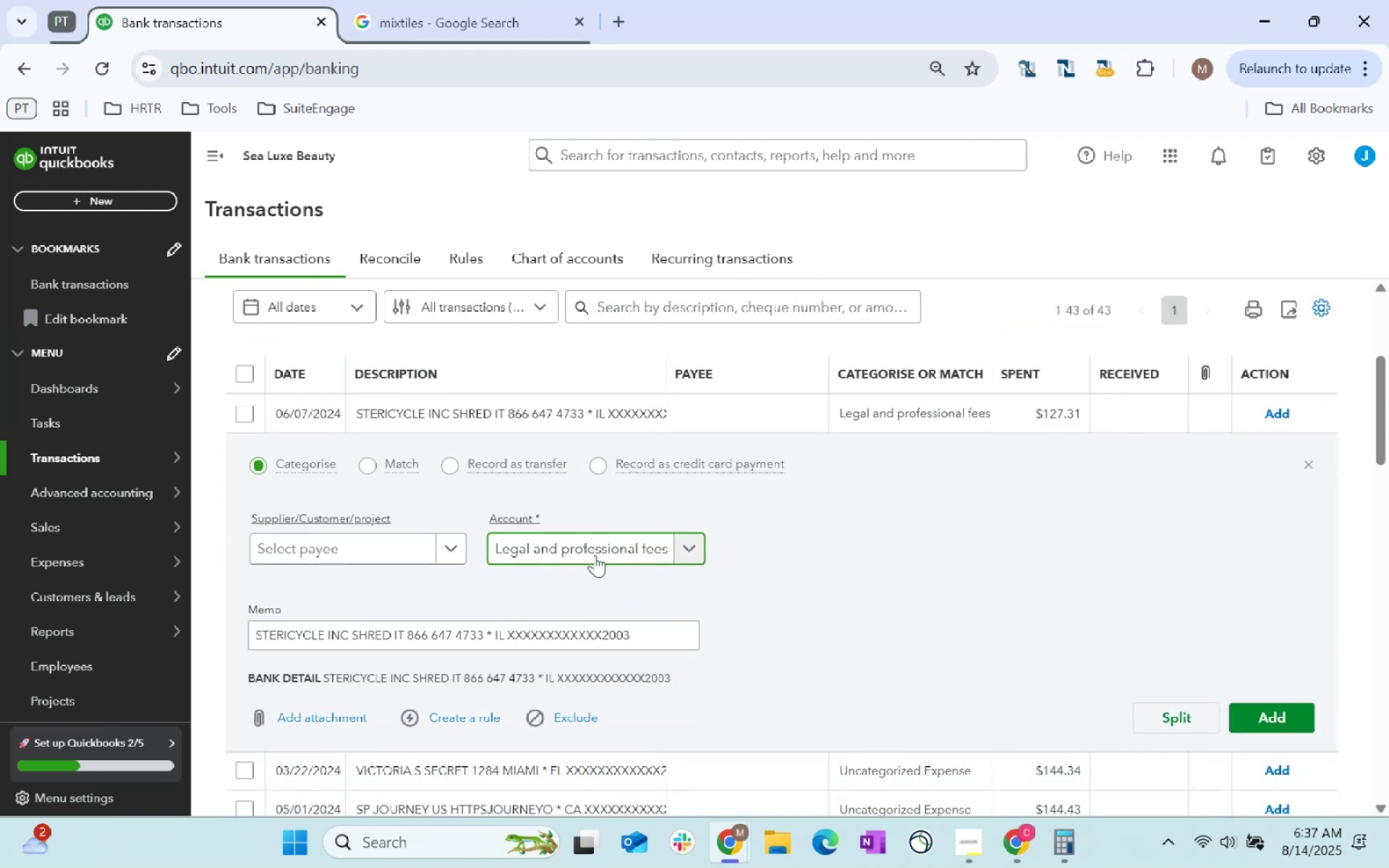 
double_click([606, 545])
 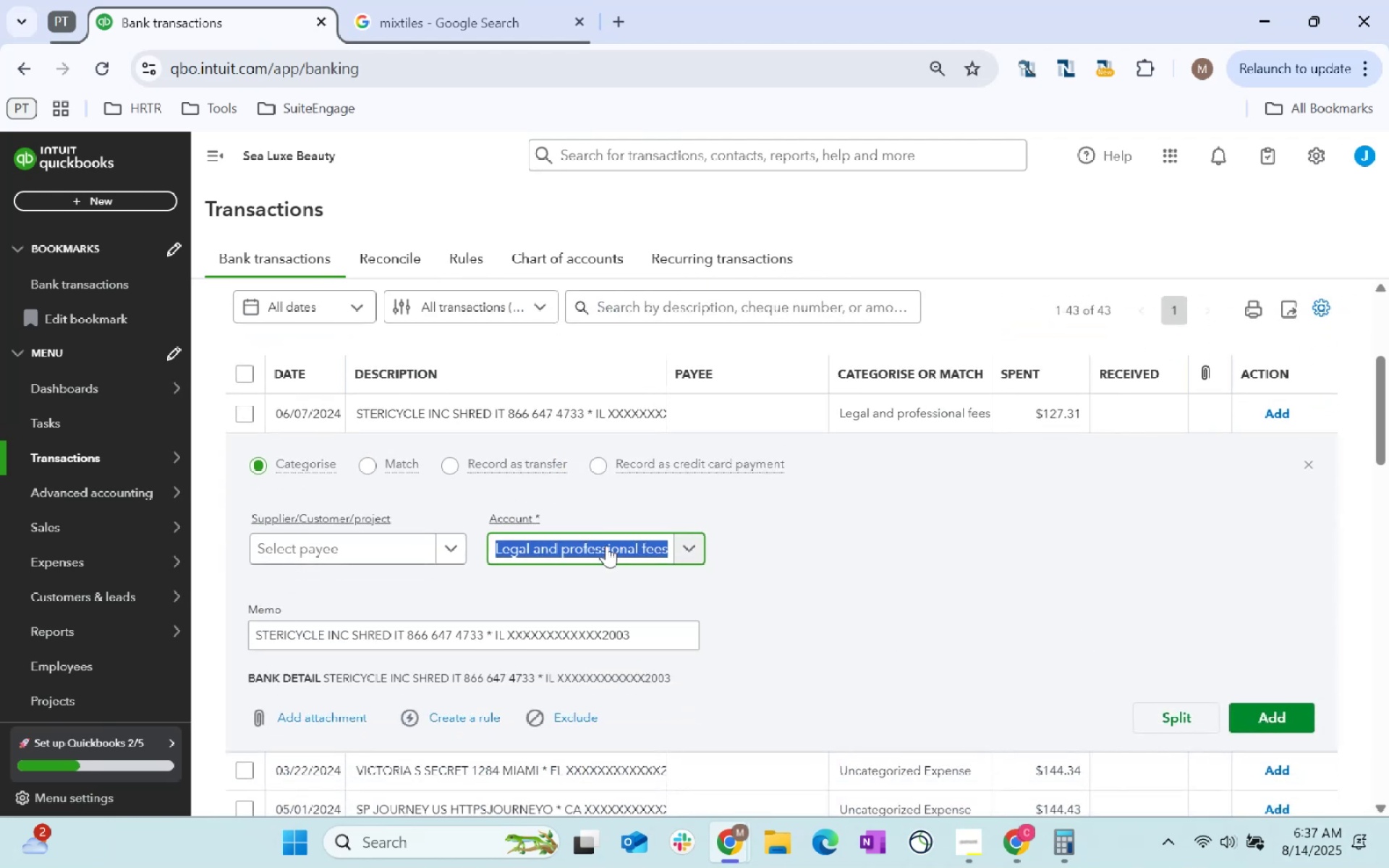 
triple_click([606, 545])
 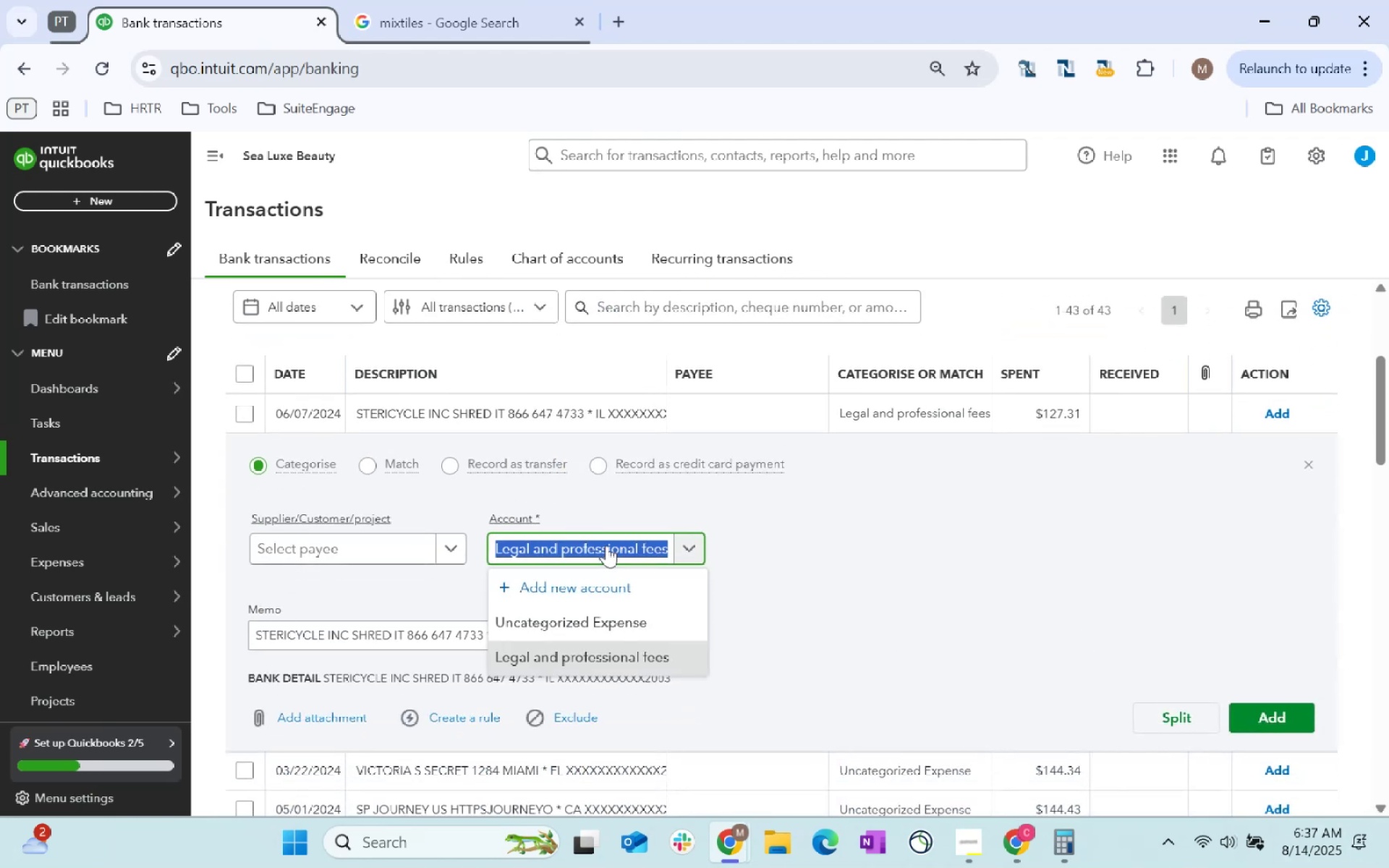 
type(cos)
 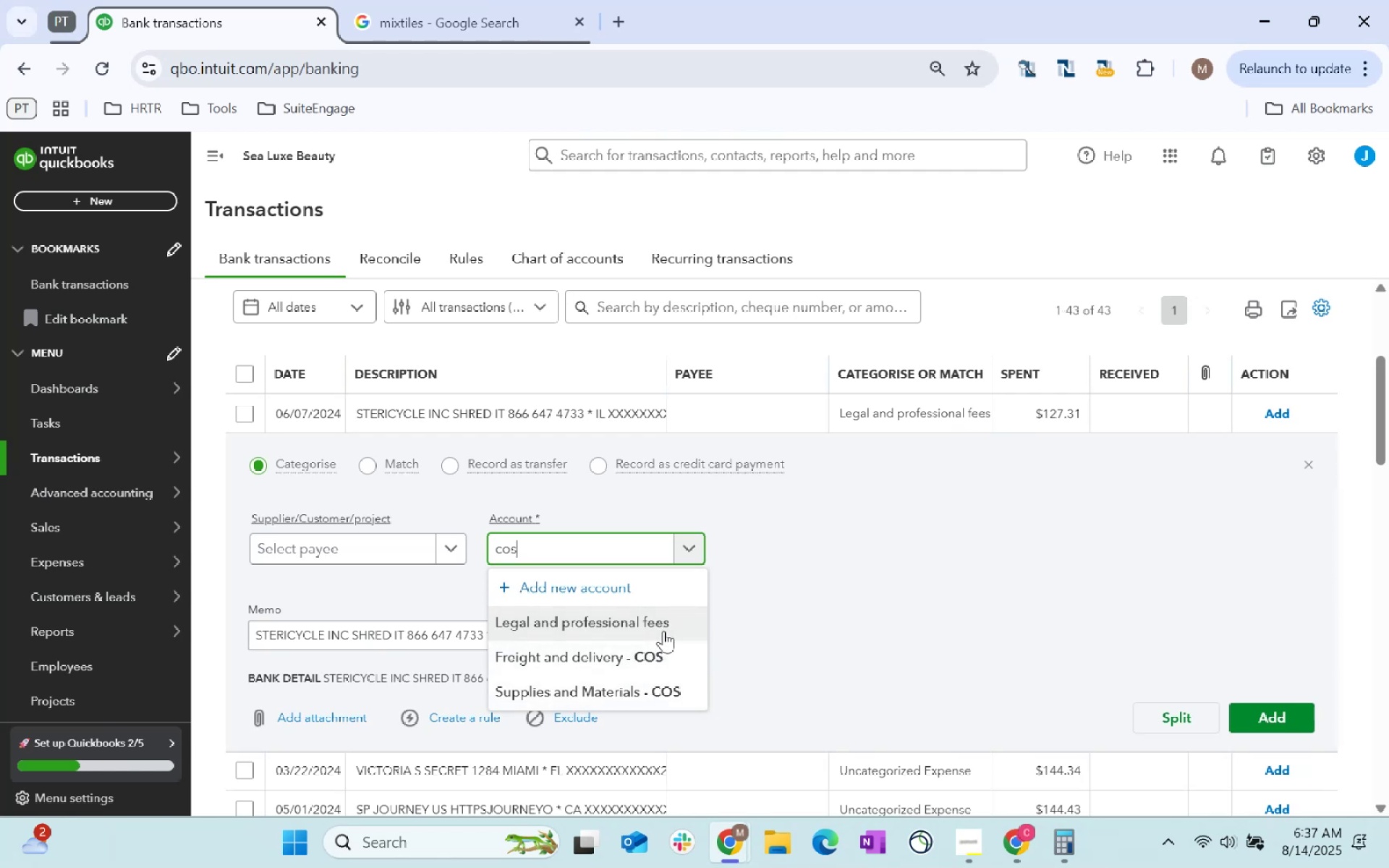 
wait(6.19)
 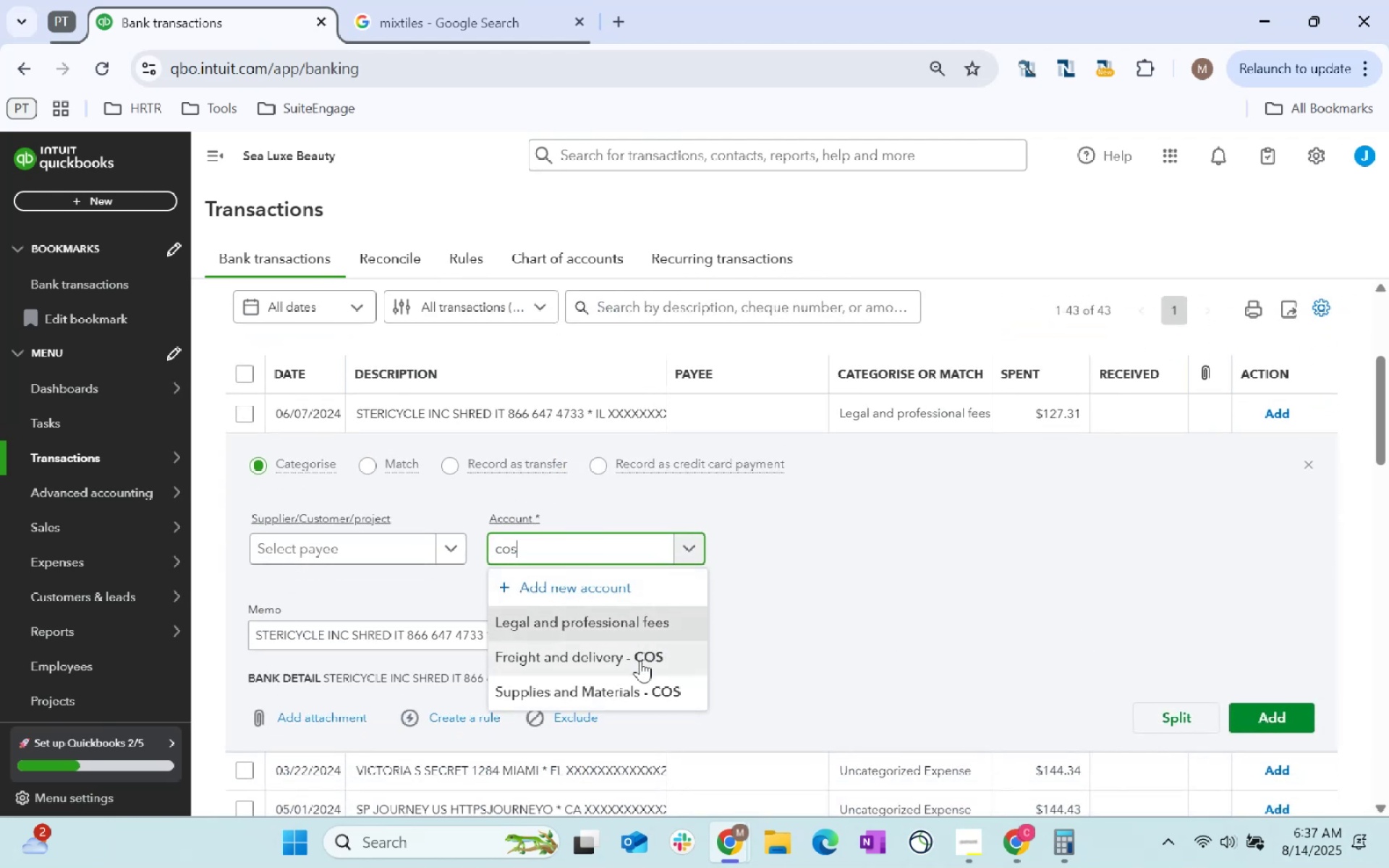 
left_click([660, 625])
 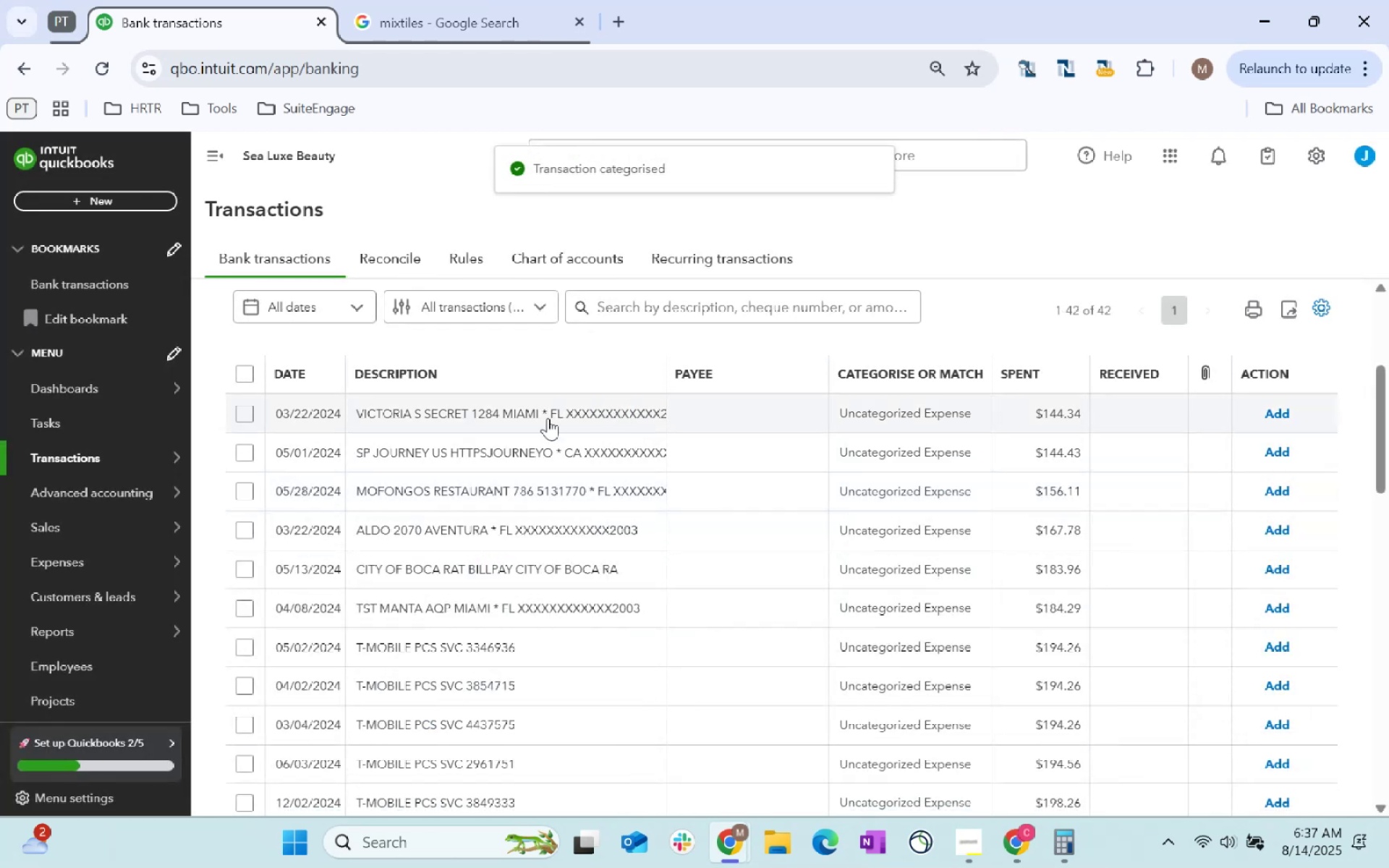 
left_click([512, 417])
 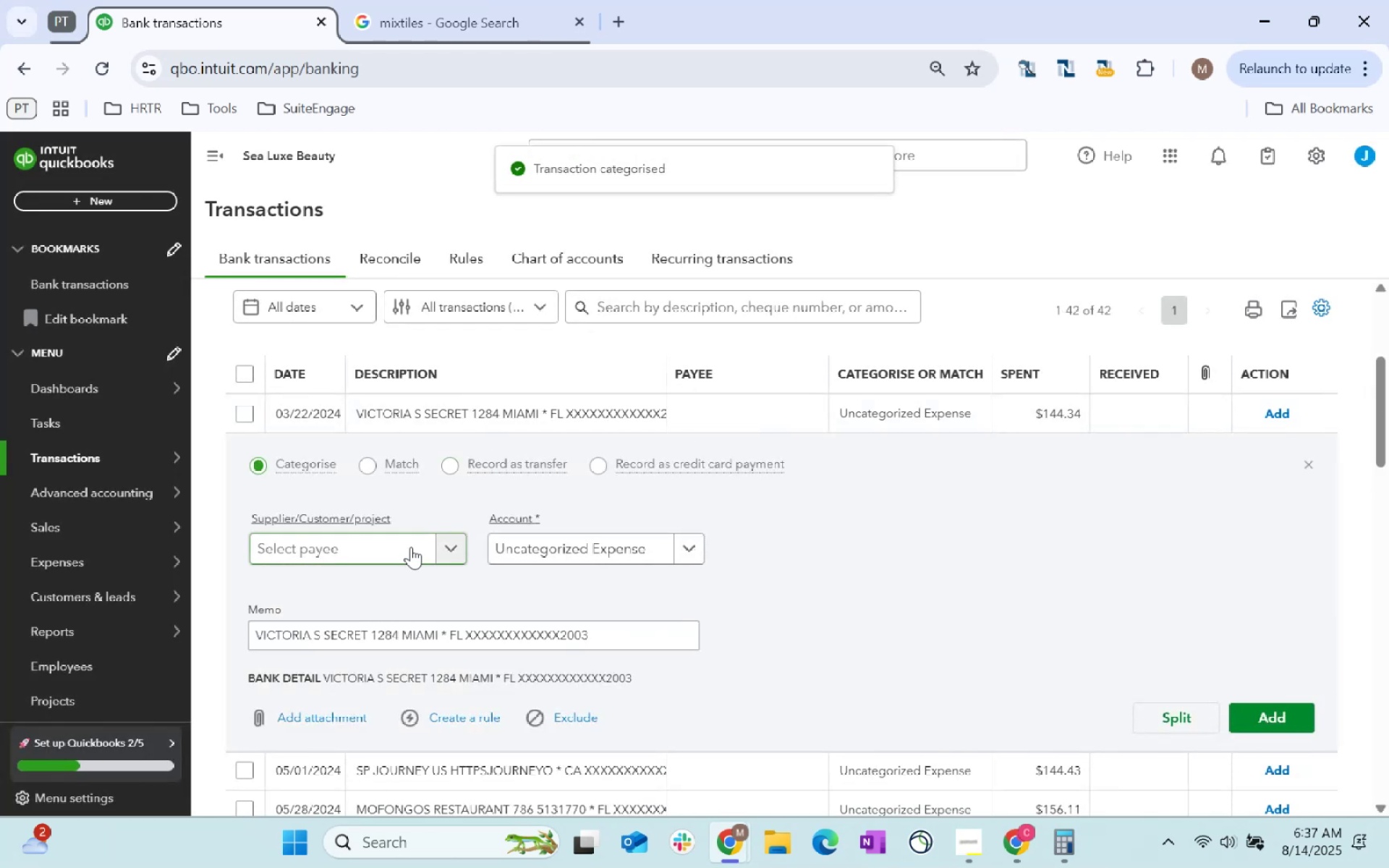 
left_click([558, 540])
 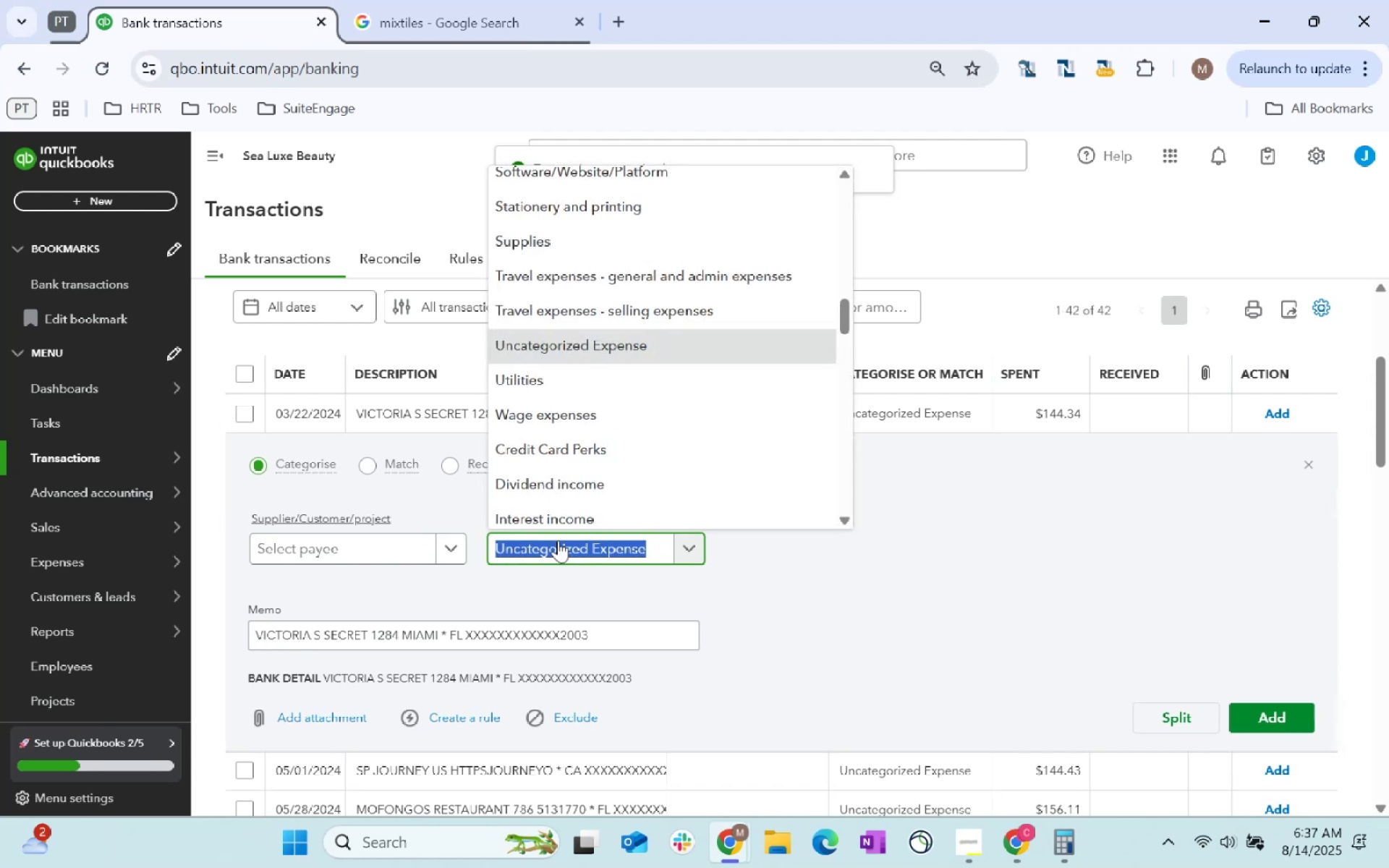 
type(supplies)
key(Tab)
 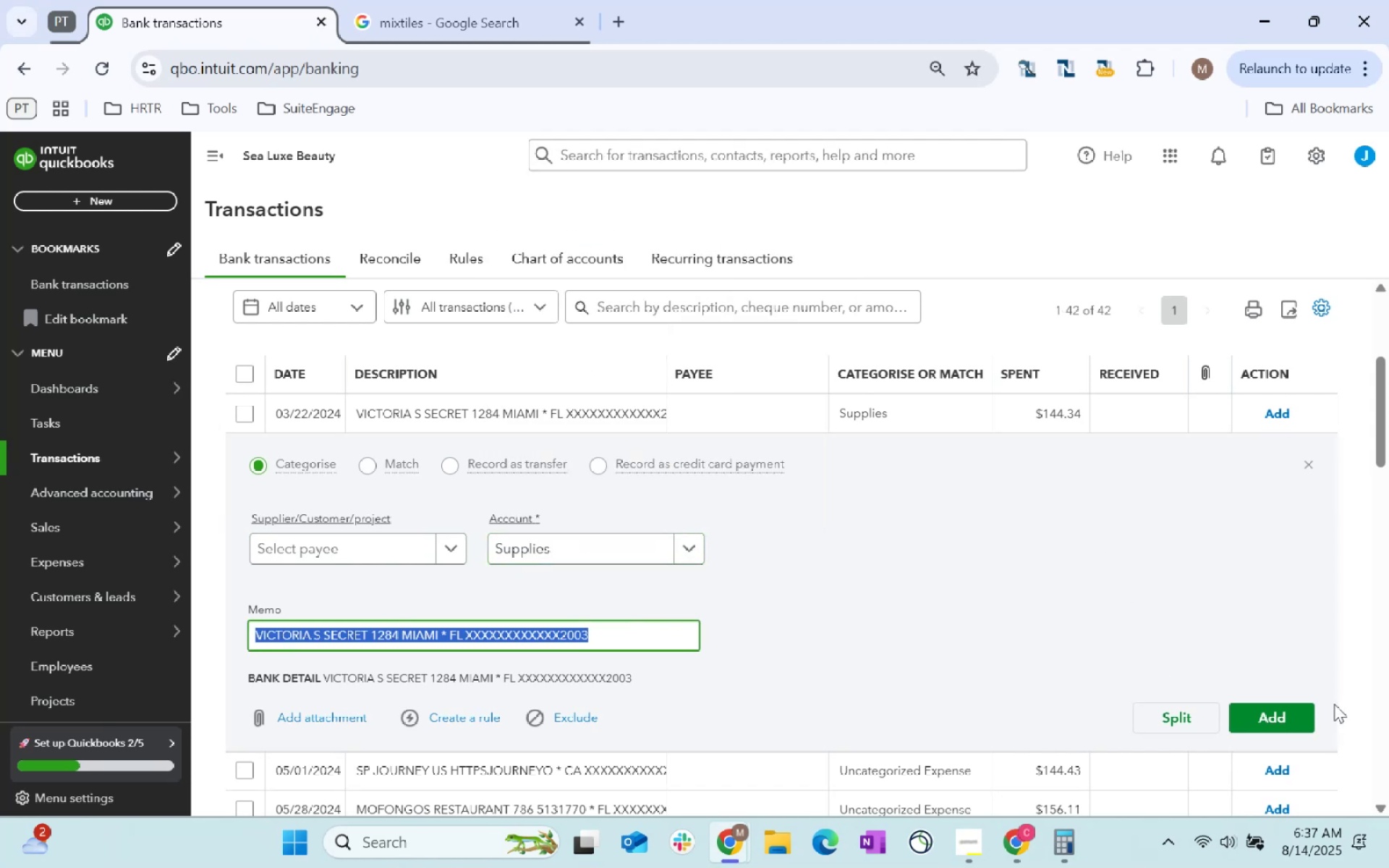 
left_click([1286, 705])
 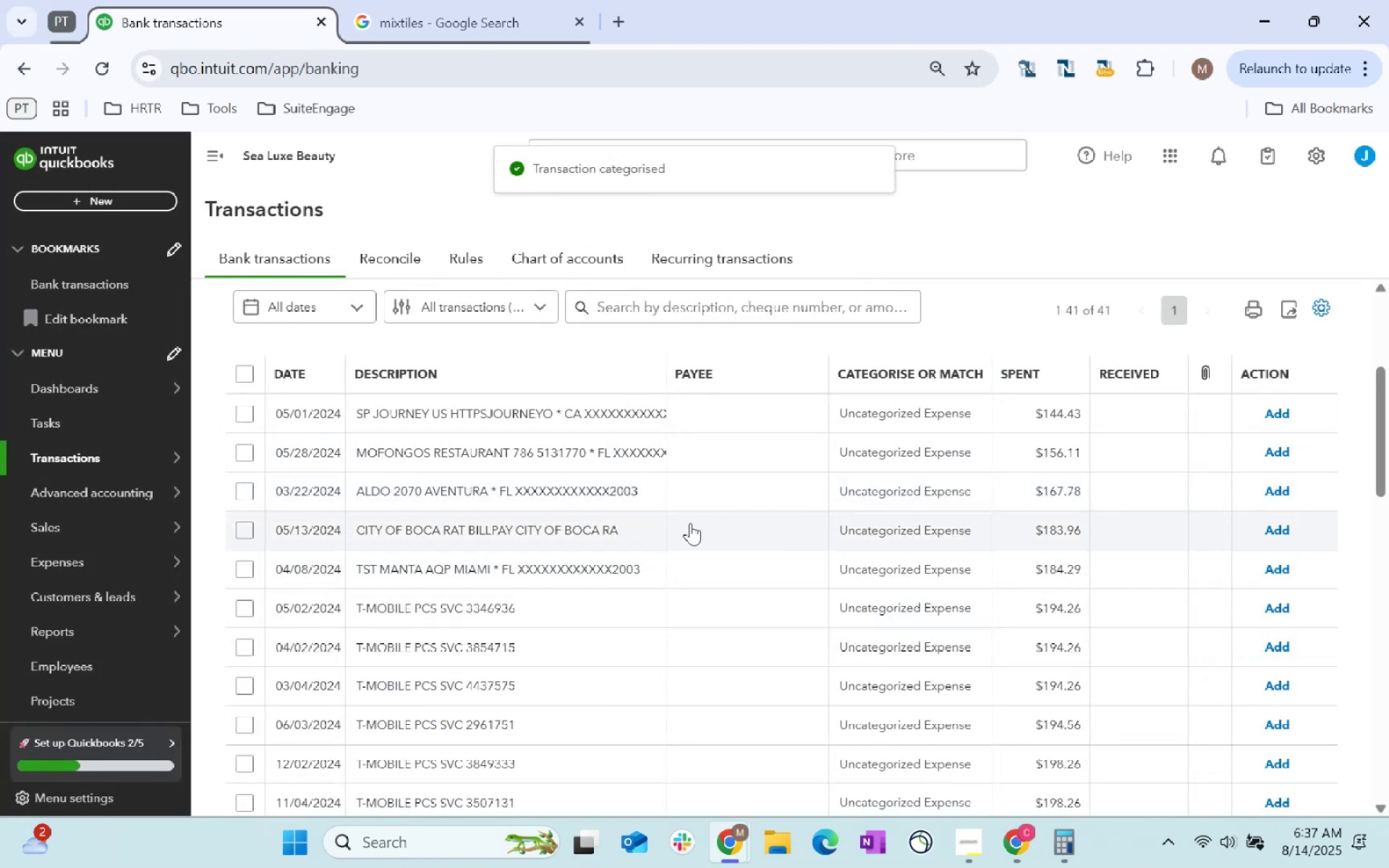 
left_click([538, 420])
 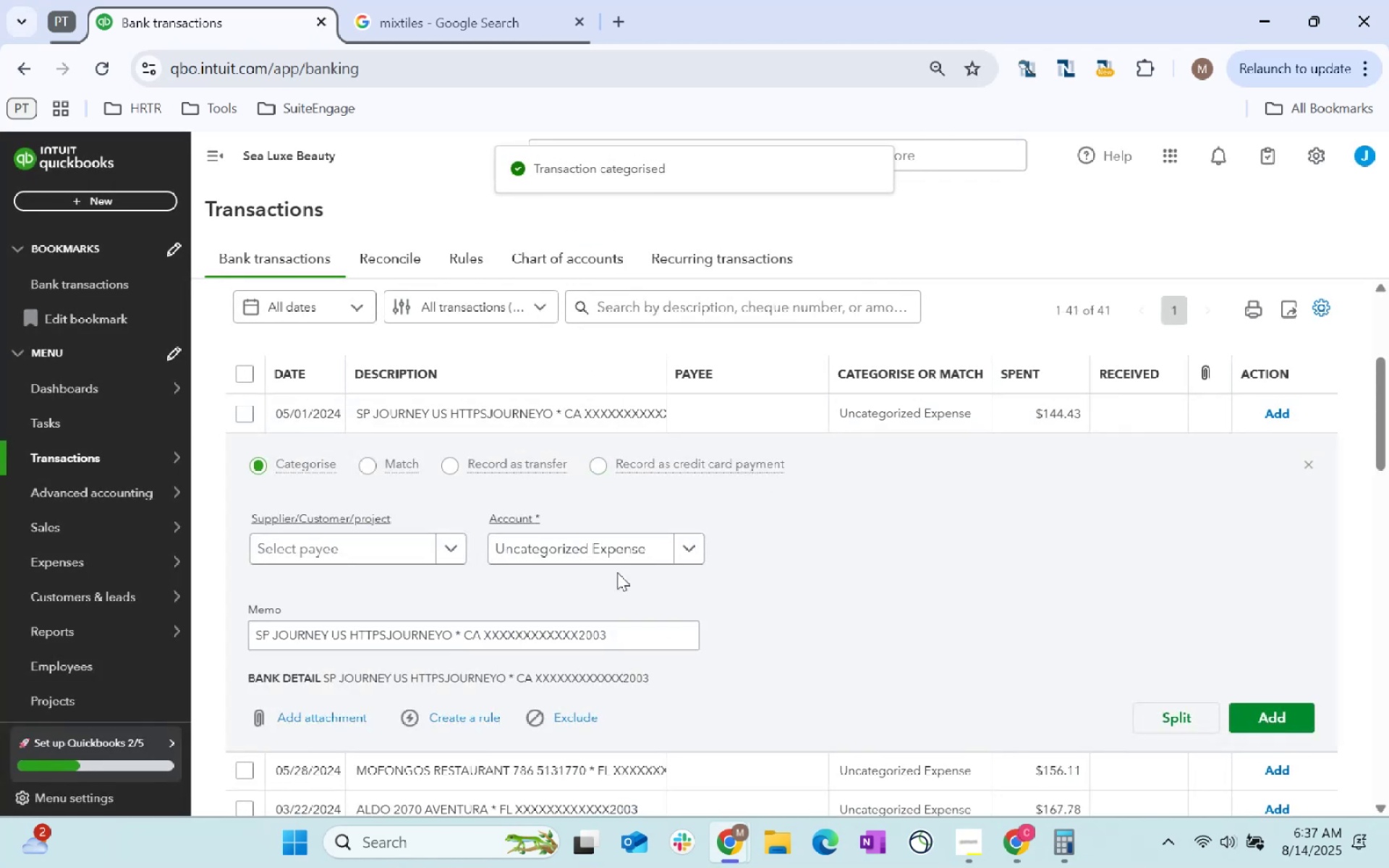 
left_click([634, 548])
 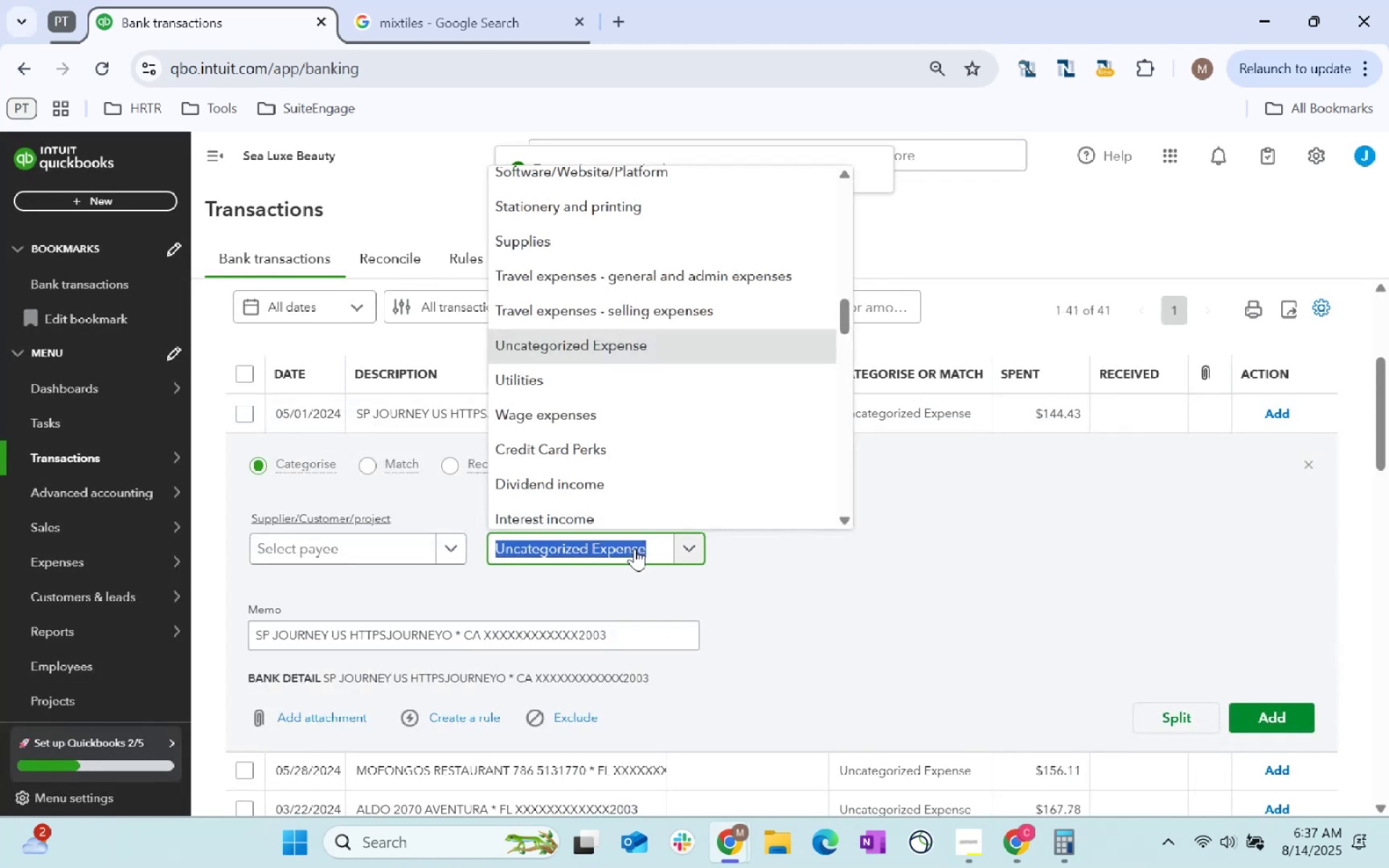 
type(empo)
key(Backspace)
type(loyee)
 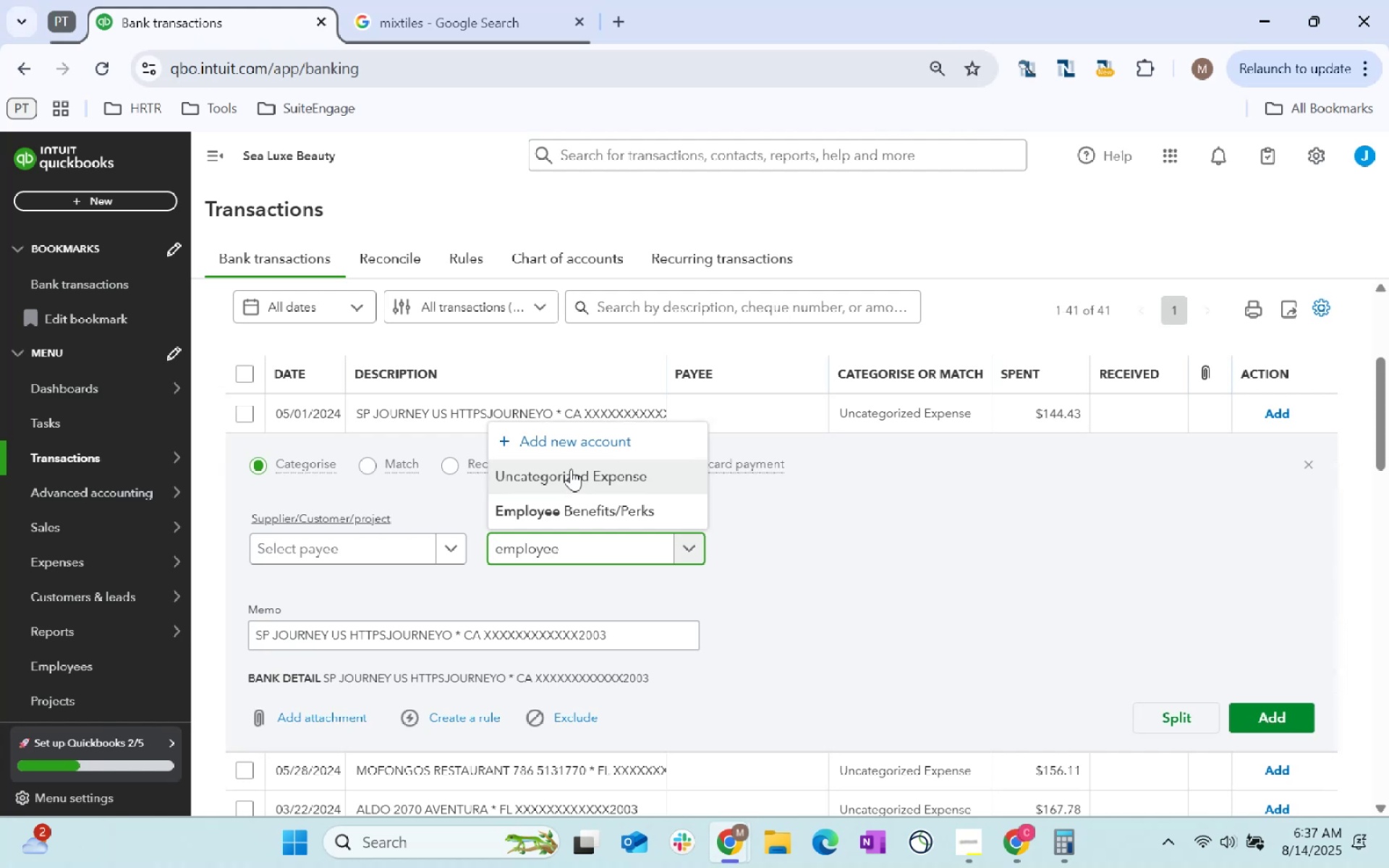 
left_click([611, 508])
 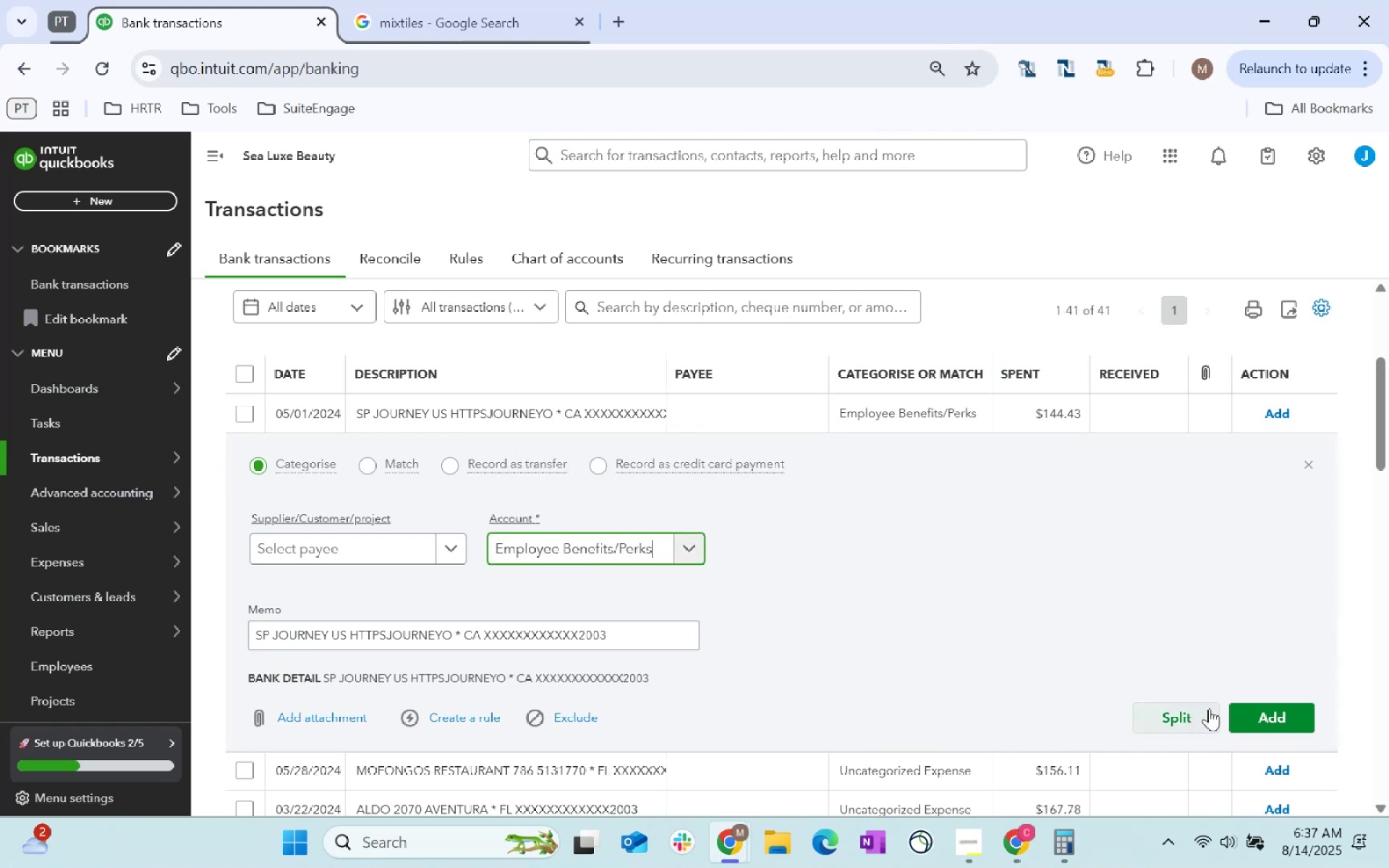 
left_click([1255, 717])
 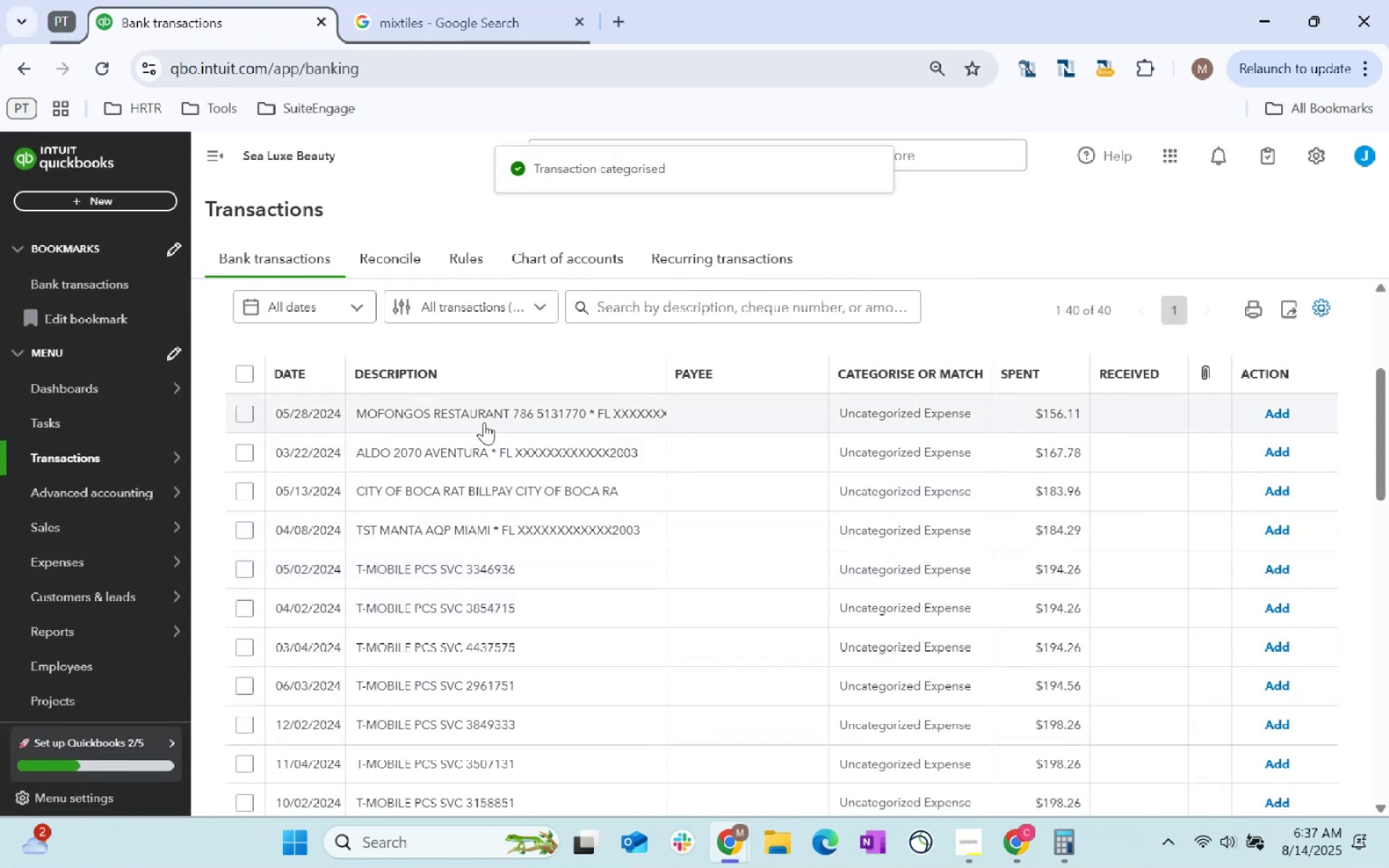 
left_click([484, 422])
 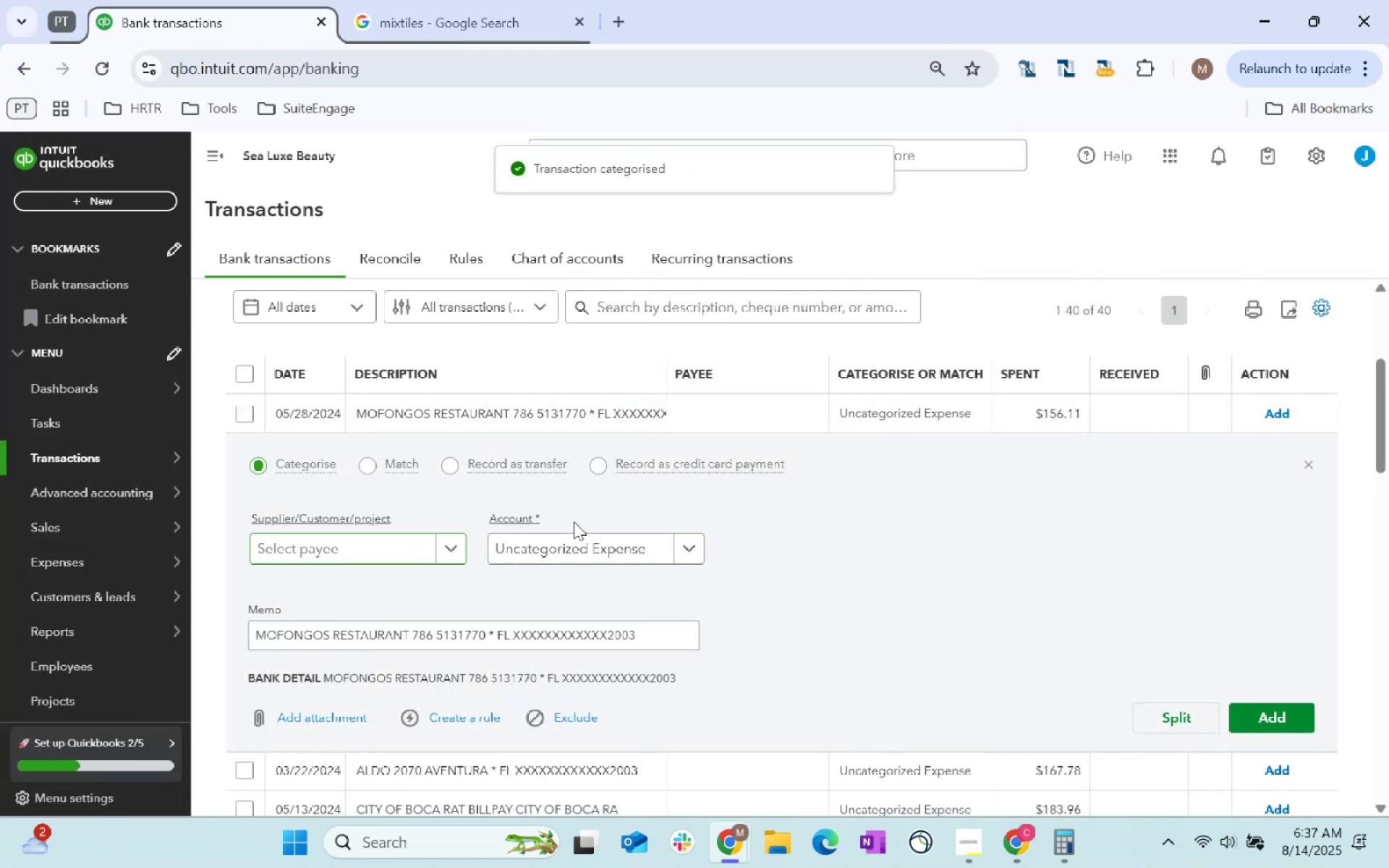 
left_click([366, 548])
 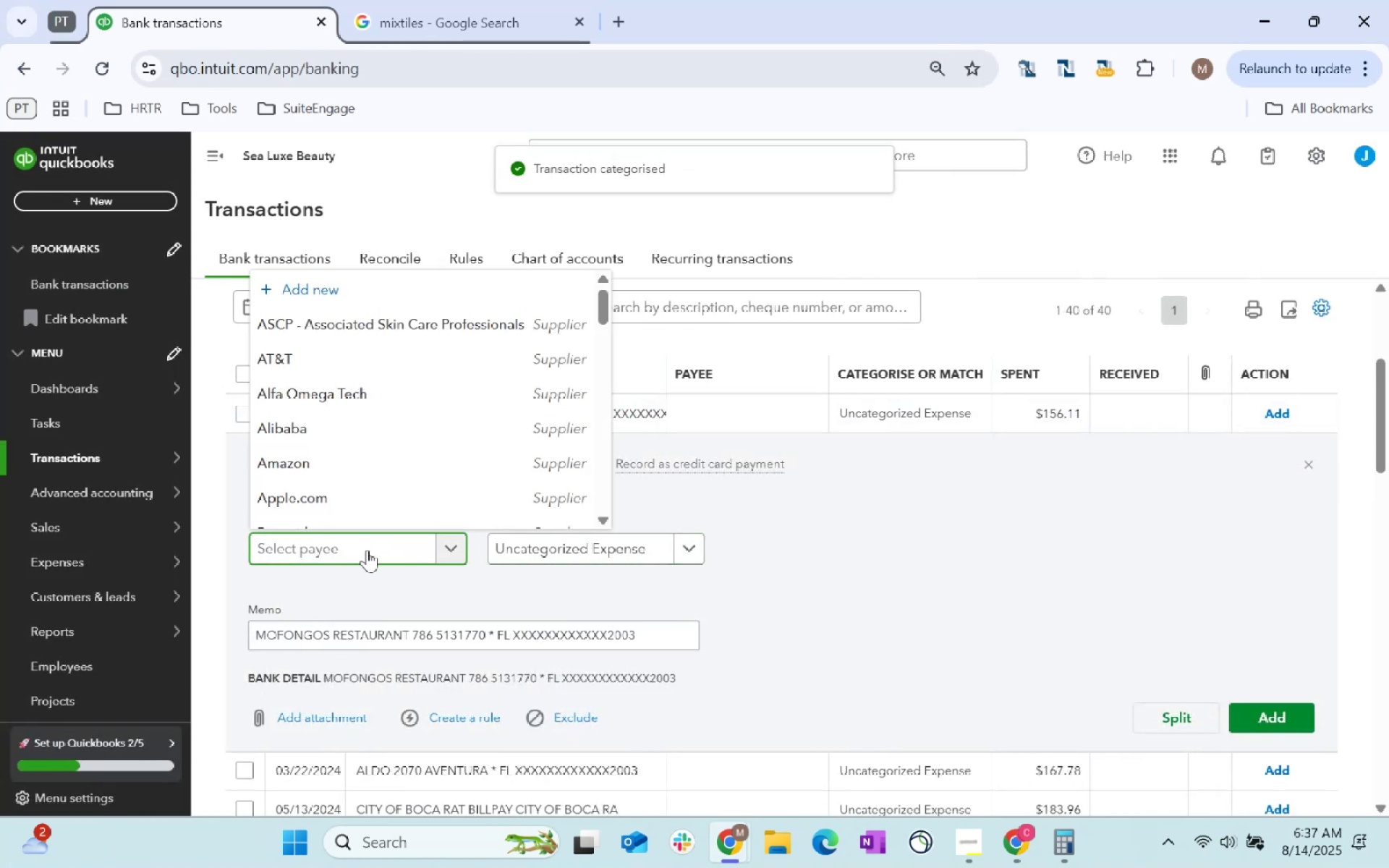 
type(food)
key(Tab)
type(meal)
key(Tab)
 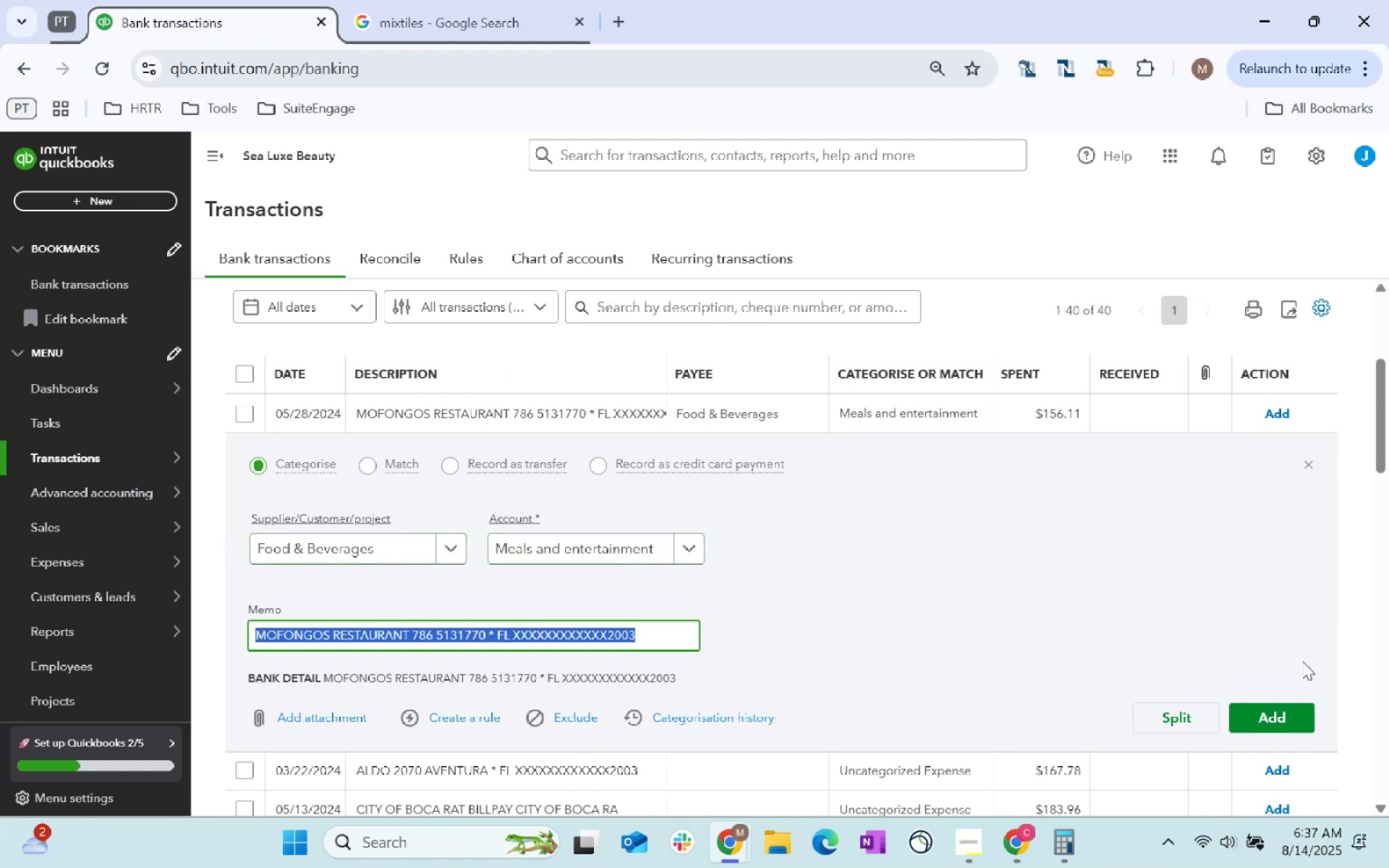 
left_click([1305, 705])
 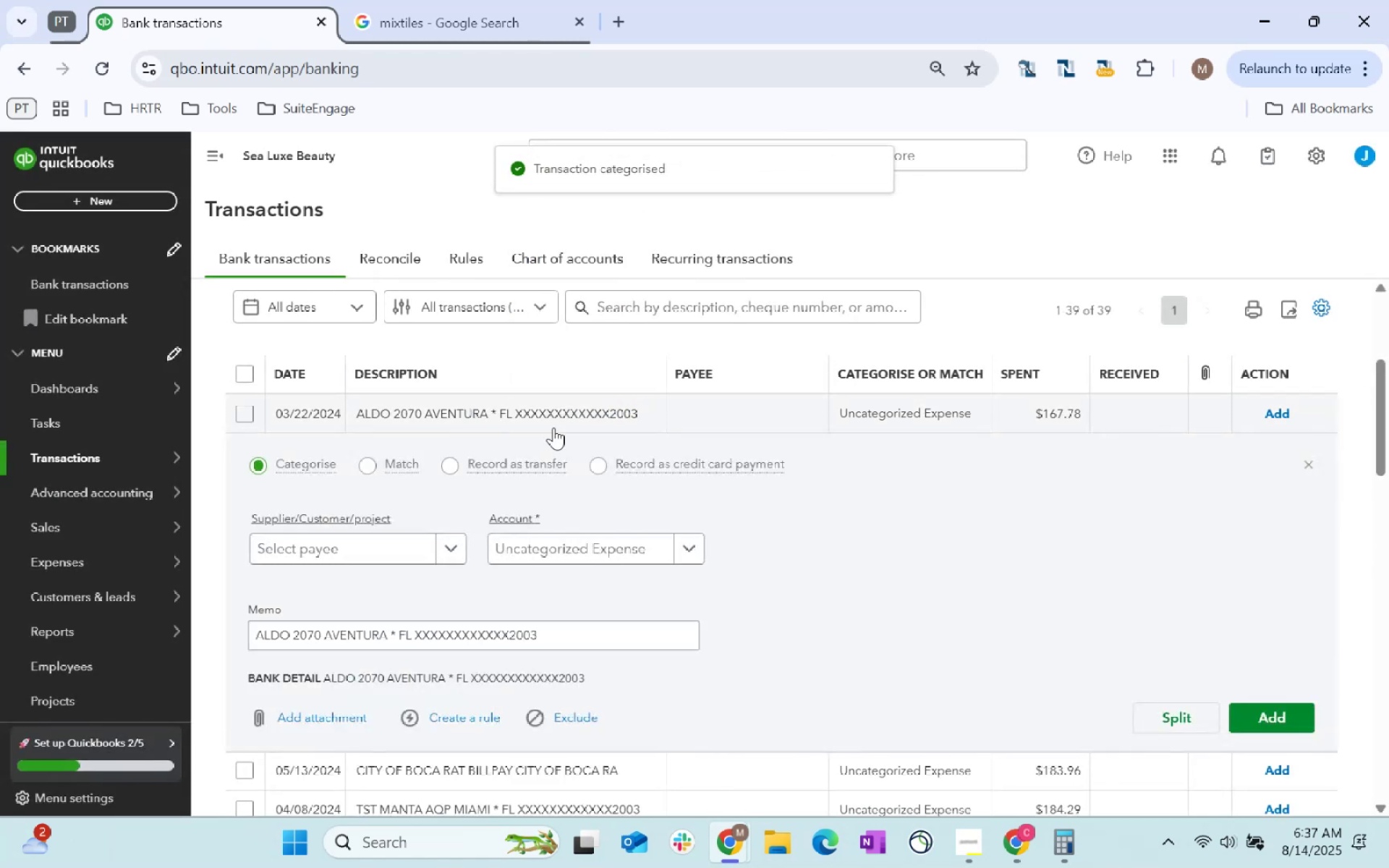 
left_click([562, 556])
 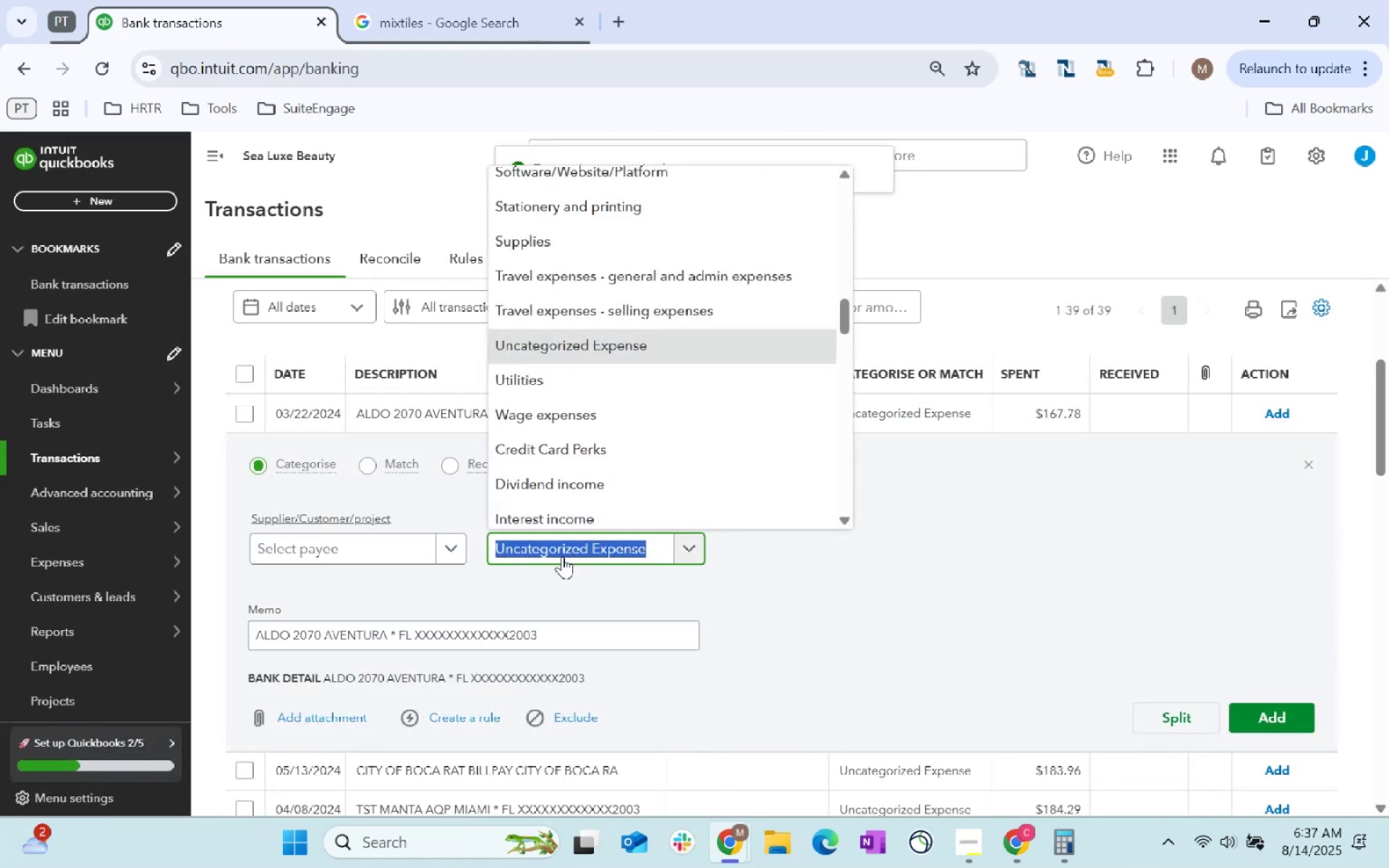 
type(supplies)
key(Tab)
 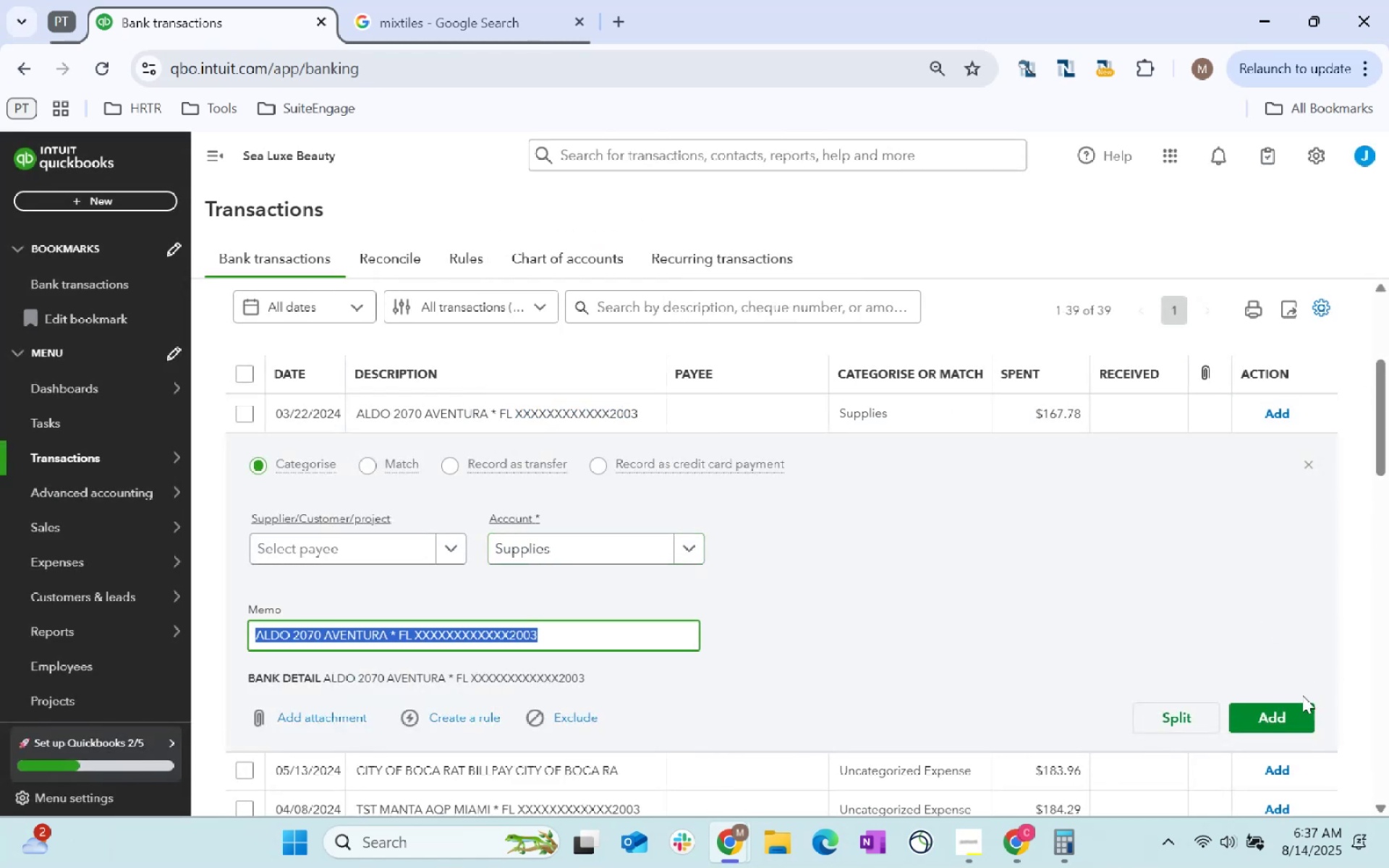 
left_click([1271, 733])
 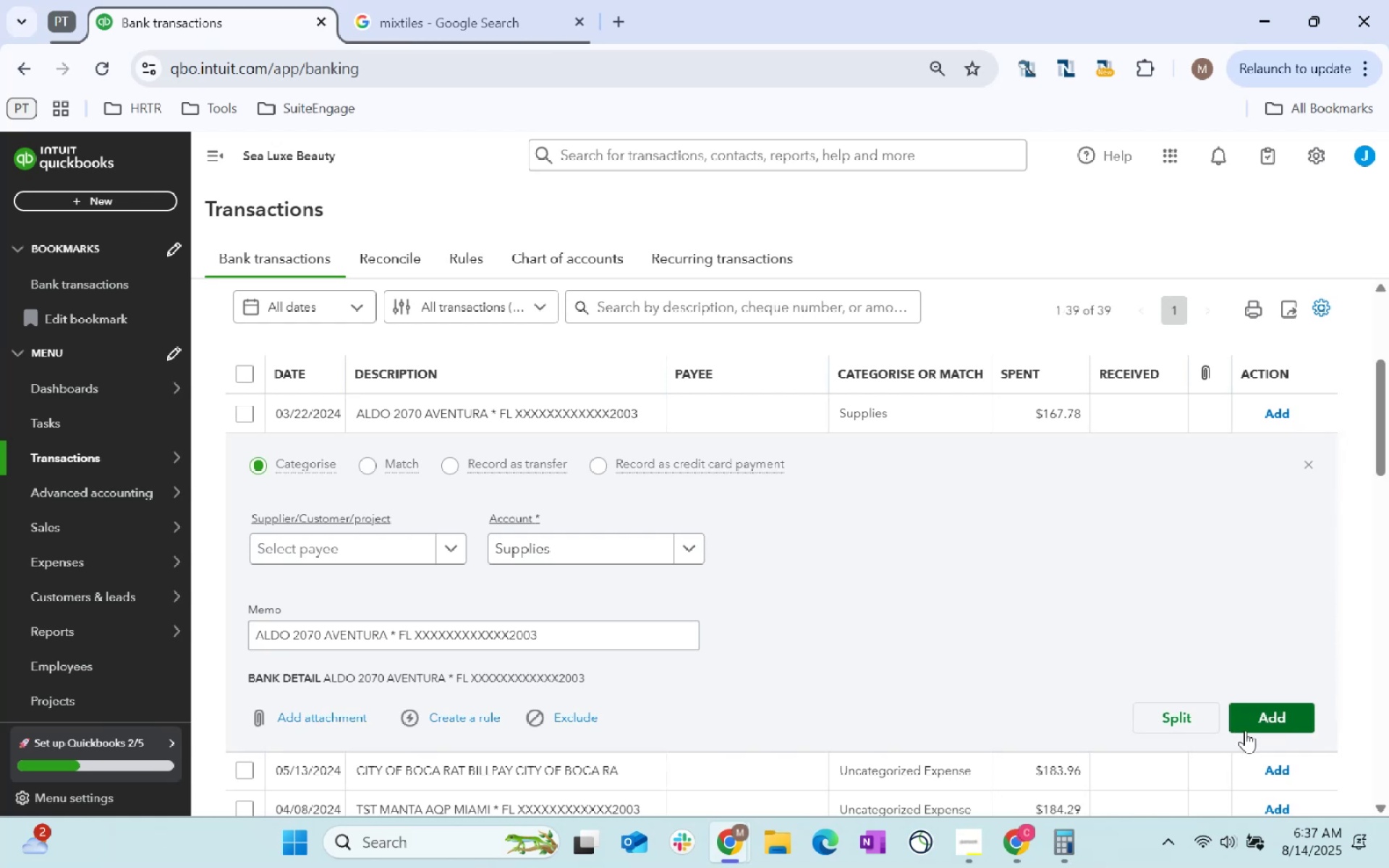 
left_click([1260, 725])
 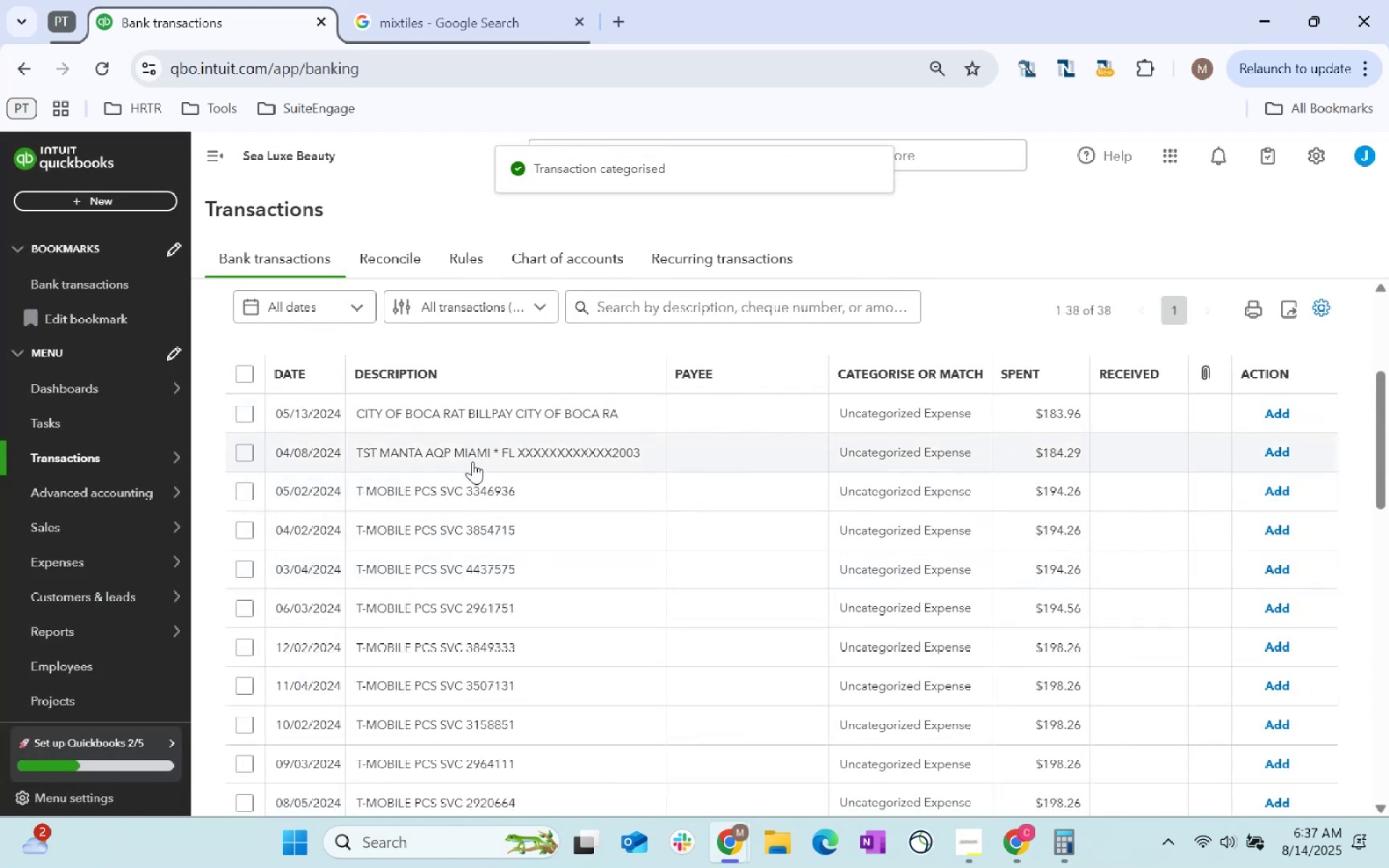 
left_click([694, 302])
 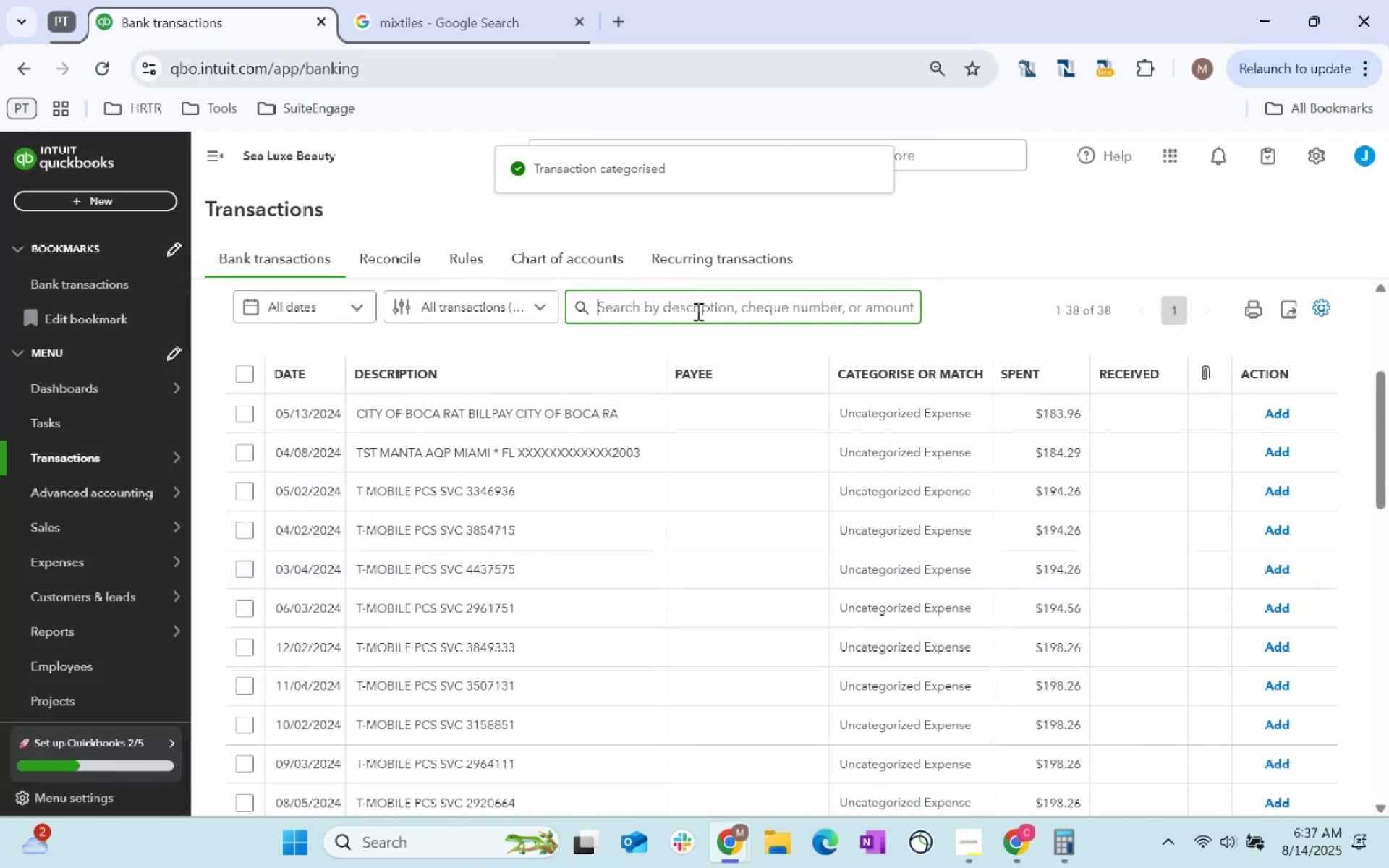 
type(T-moi)
key(Backspace)
type(bile)
 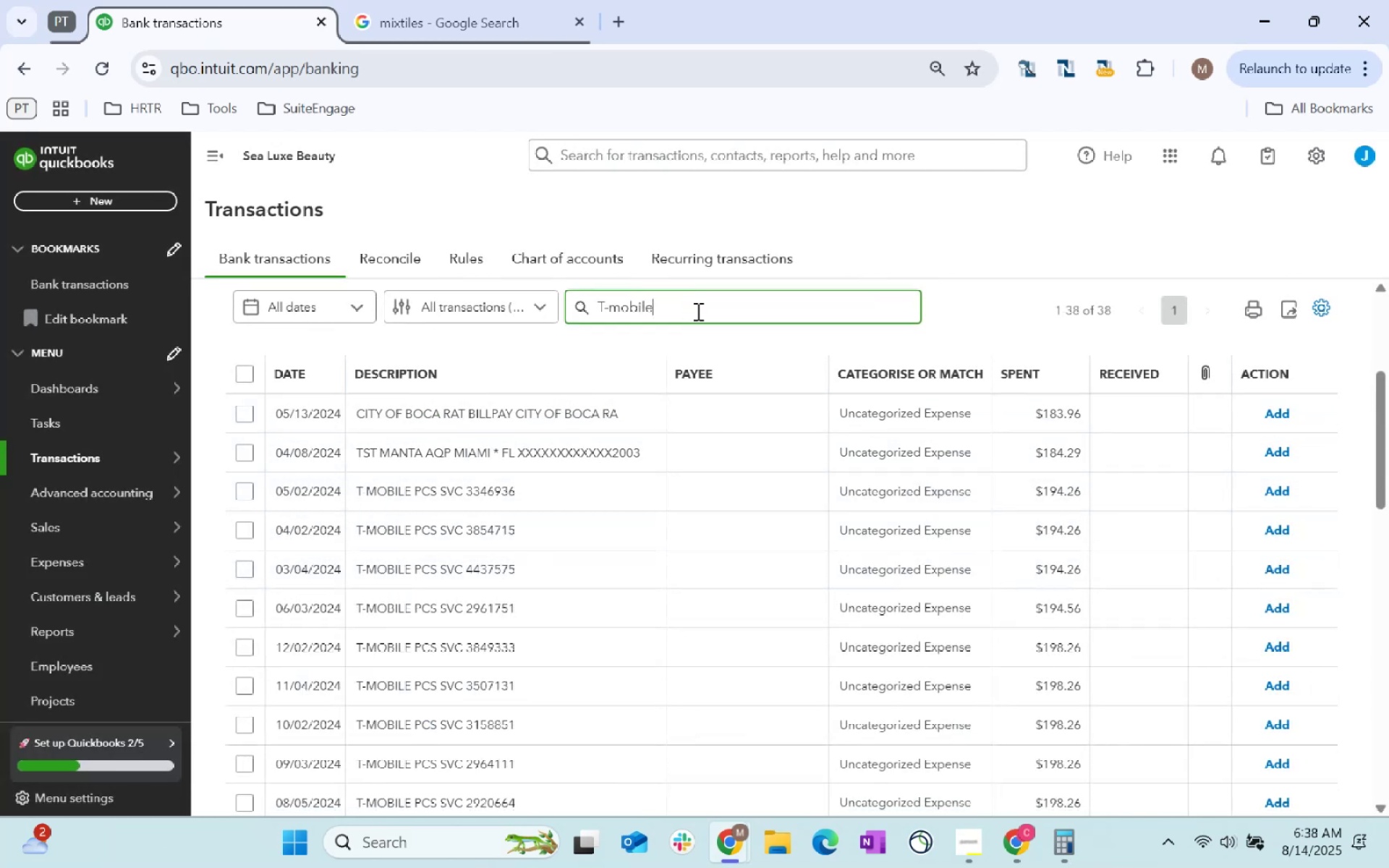 
key(Enter)
 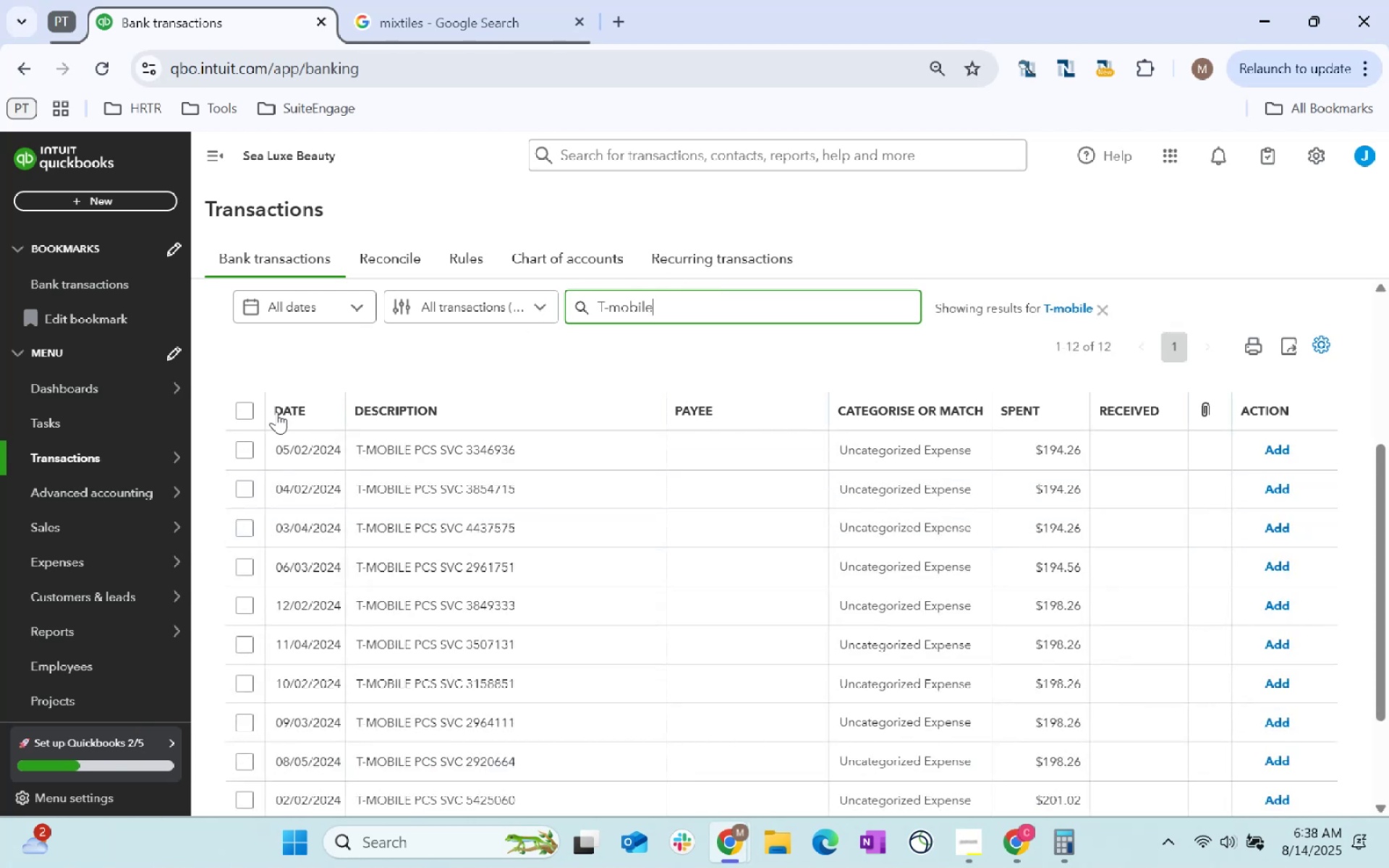 
left_click([242, 417])
 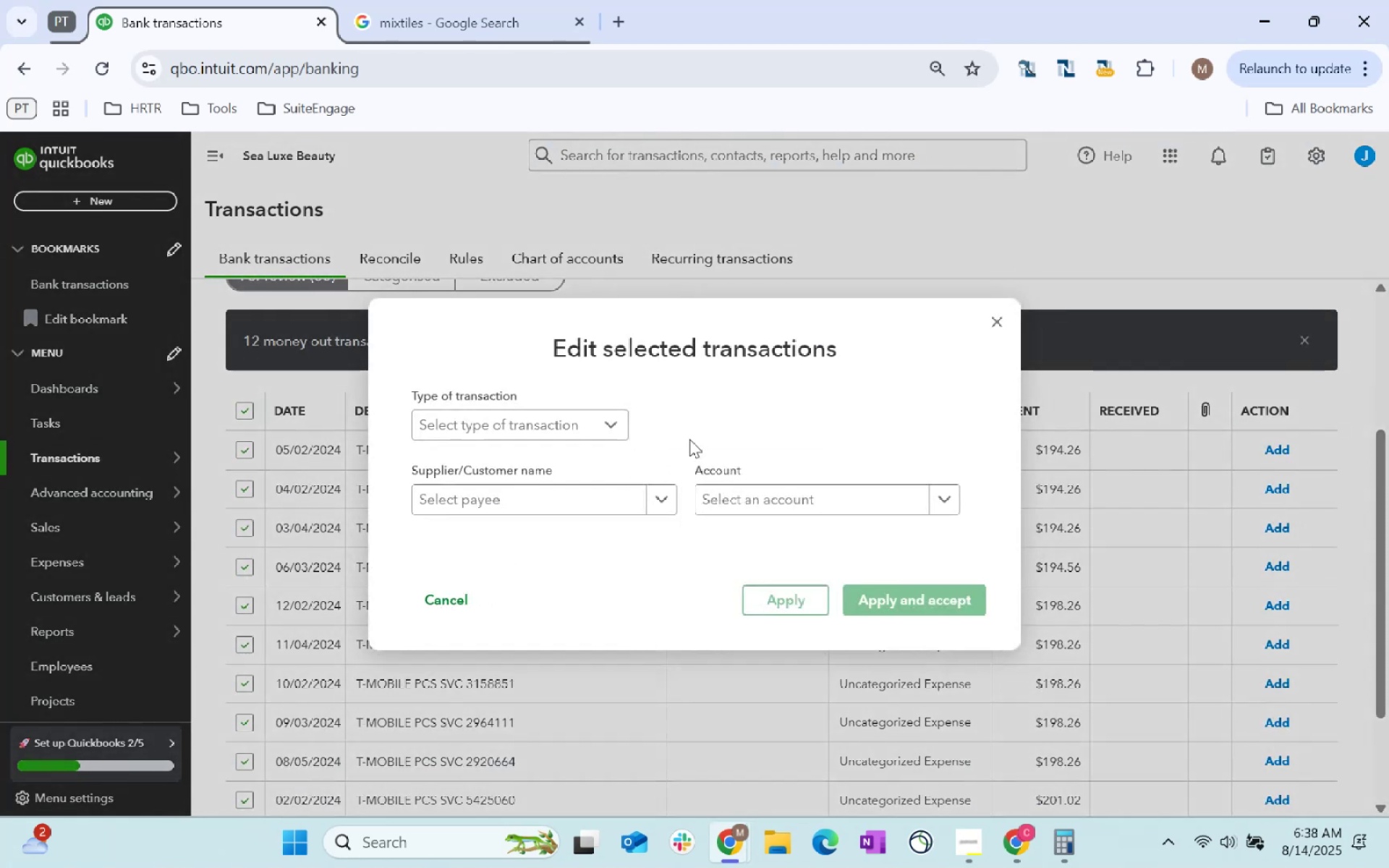 
left_click([559, 519])
 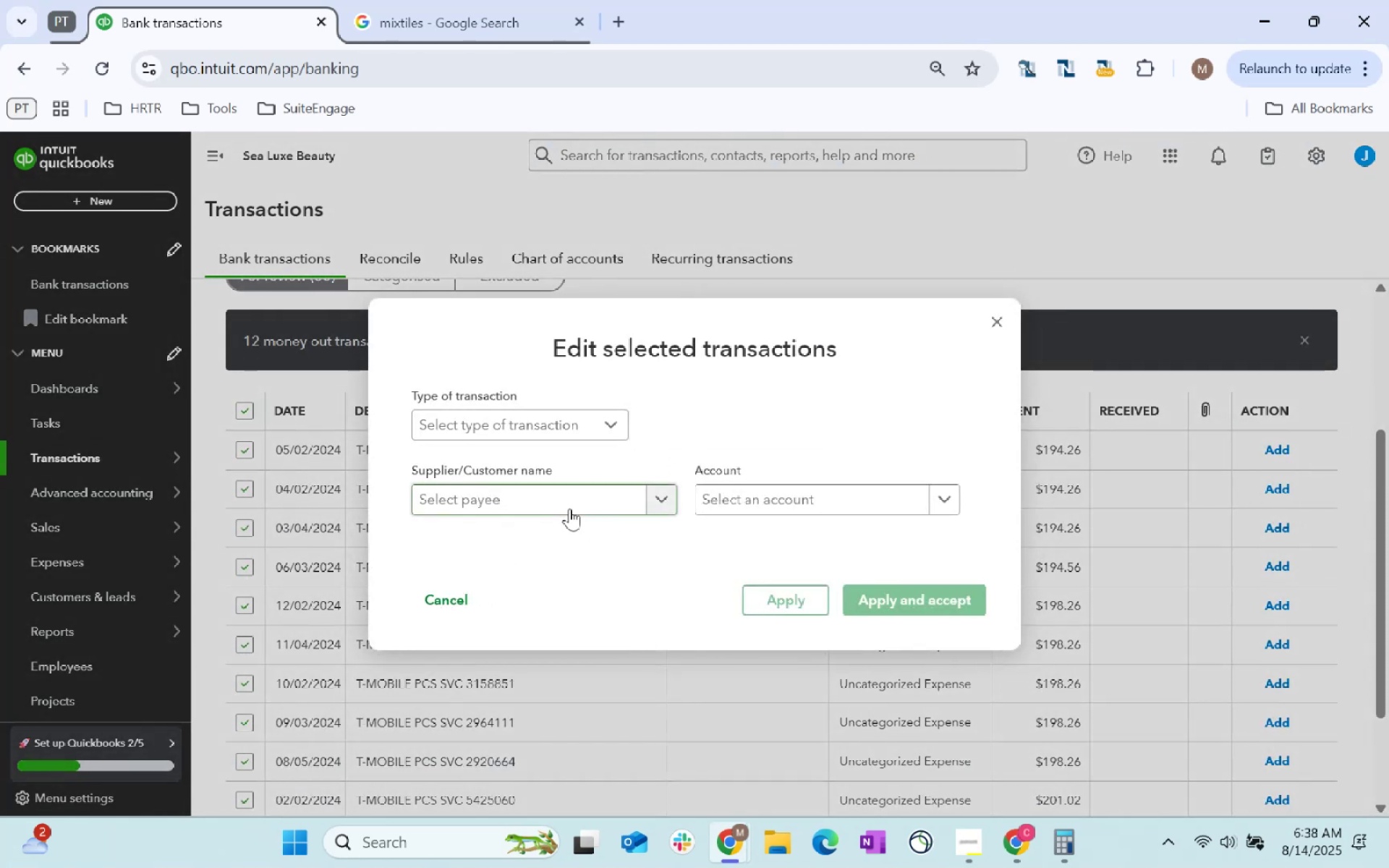 
left_click([569, 509])
 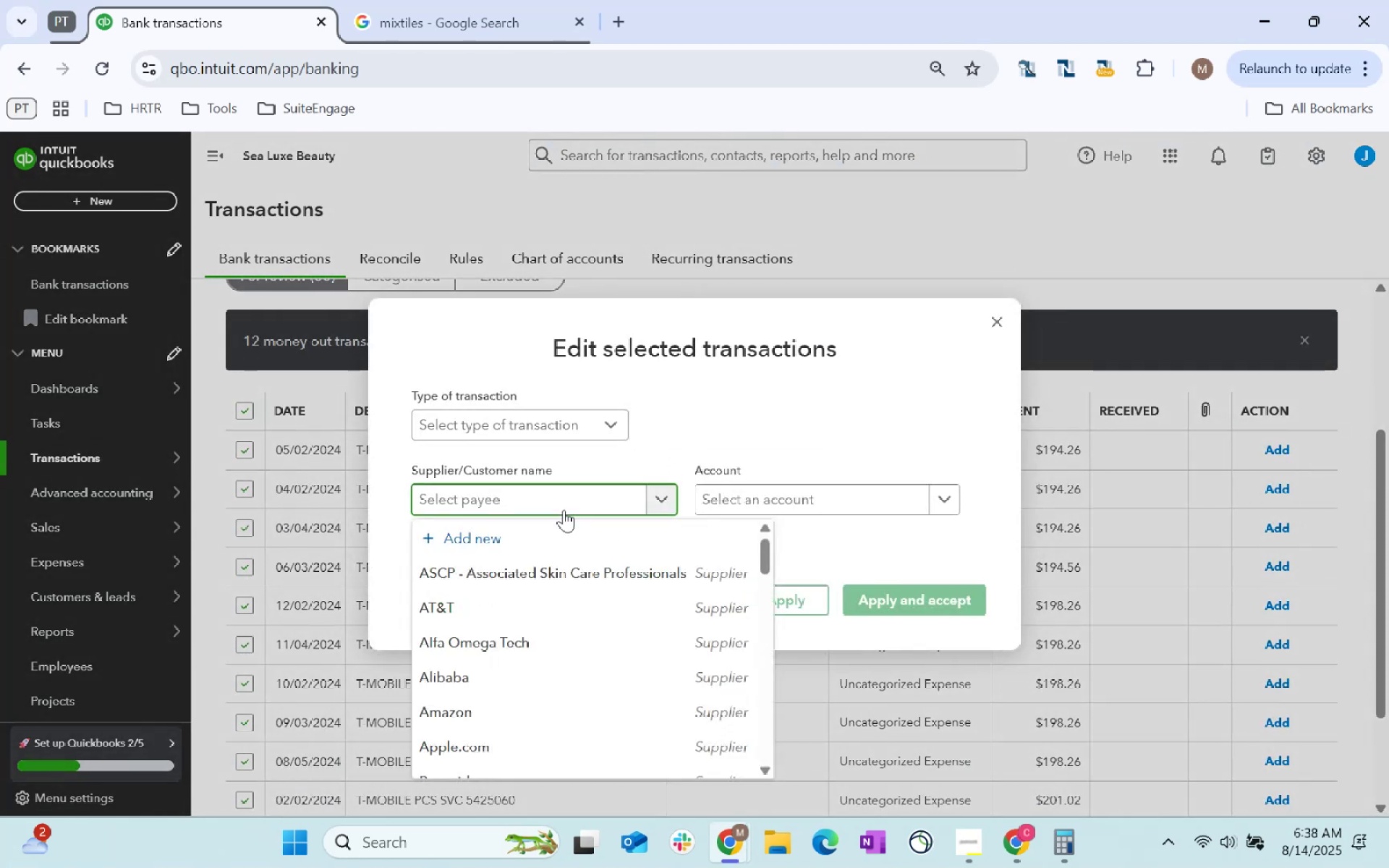 
key(T)
 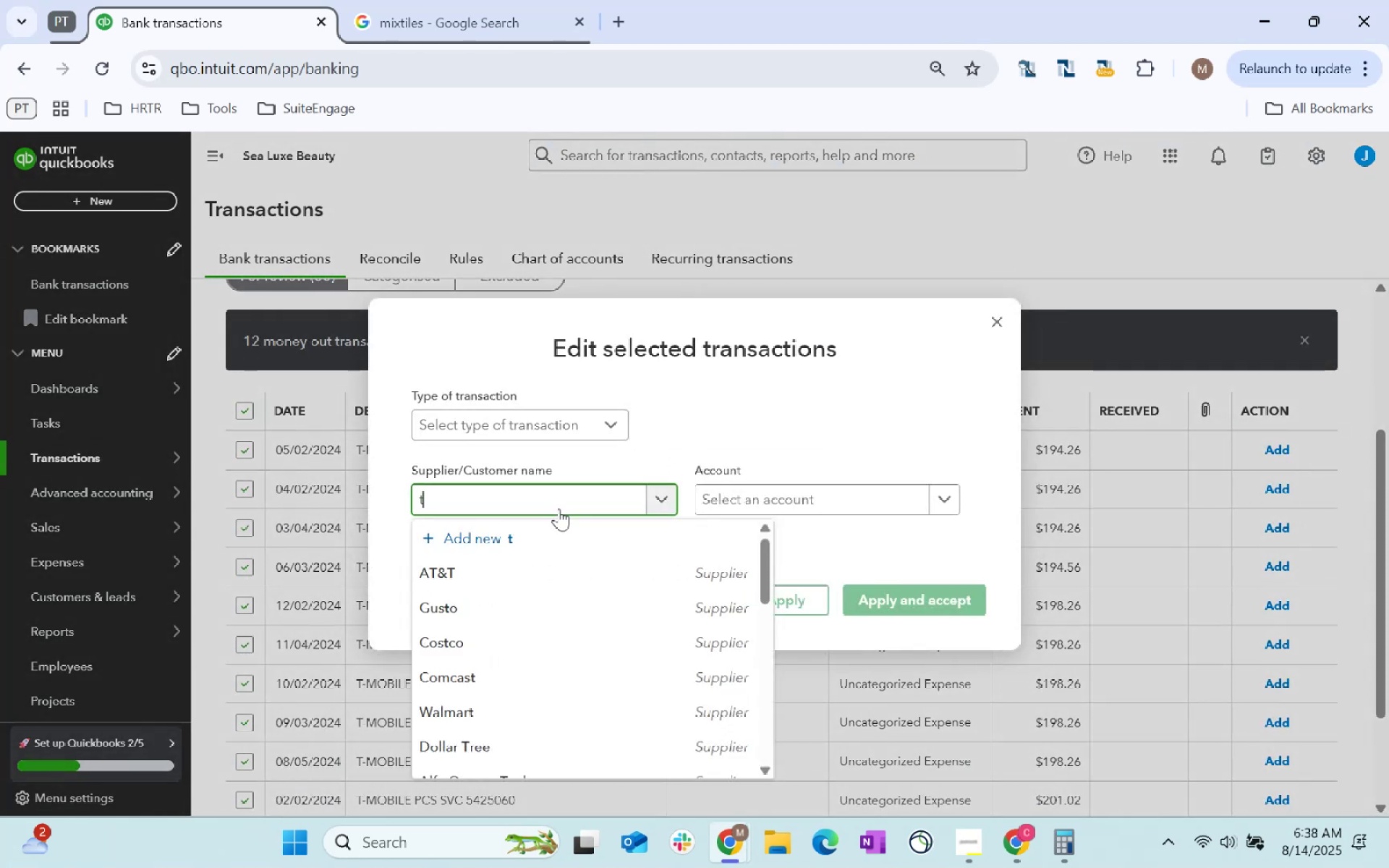 
key(Backspace)
key(Backspace)
key(Backspace)
key(Backspace)
key(Backspace)
type(T-Mobile)
key(Tab)
 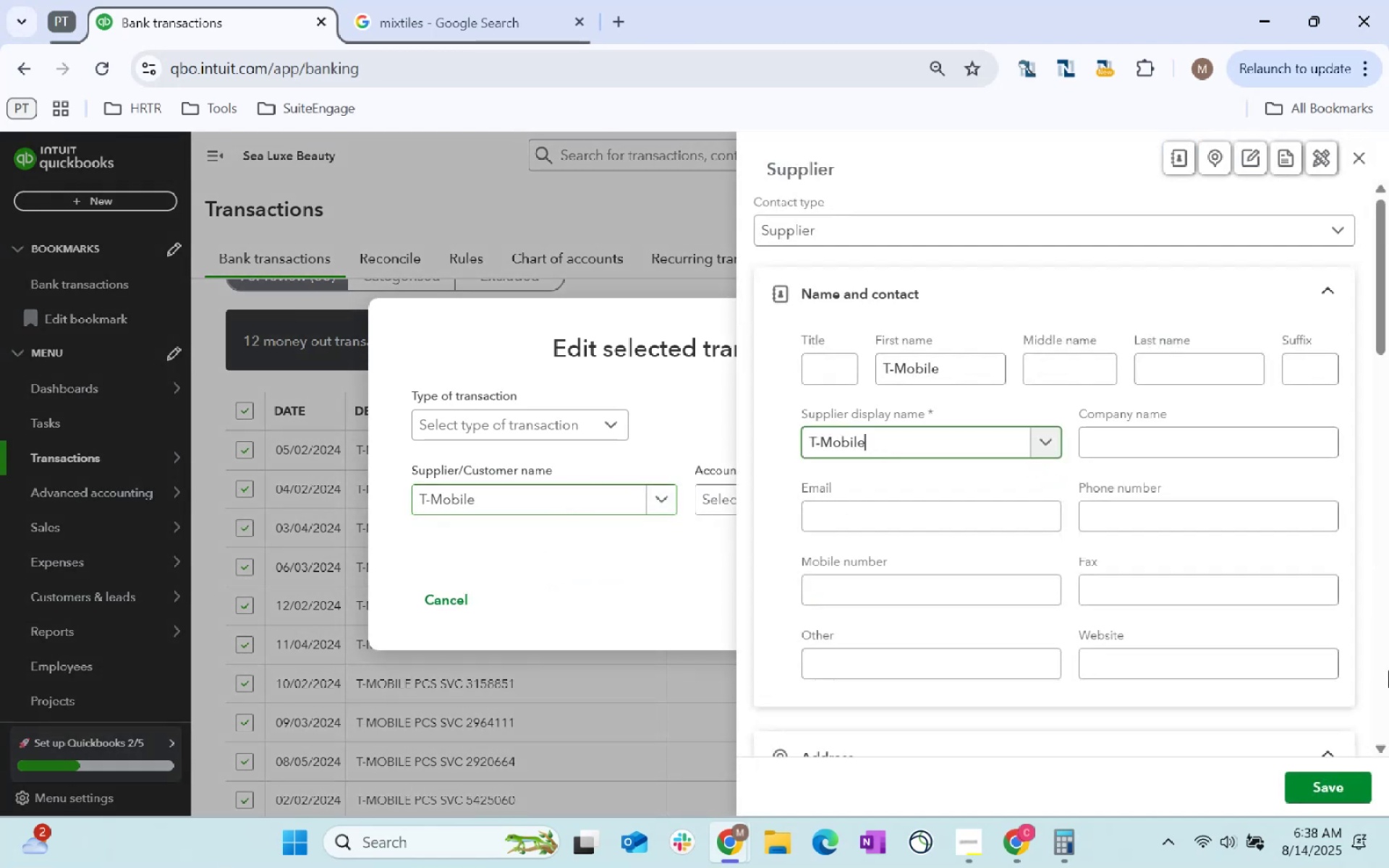 
scroll: coordinate [1029, 484], scroll_direction: down, amount: 27.0
 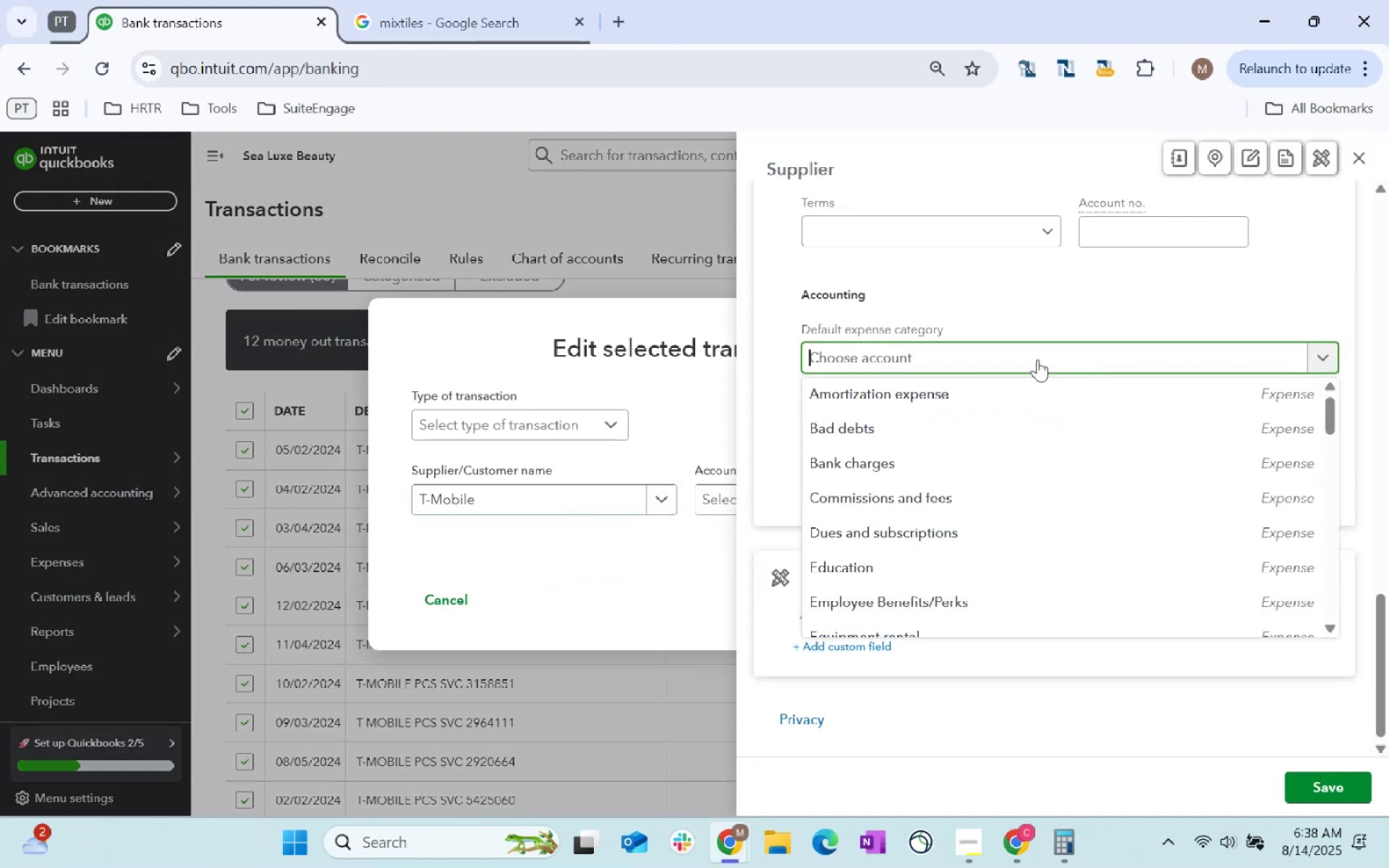 
type(Tele)
key(Backspace)
key(Backspace)
key(Backspace)
key(Backspace)
key(Backspace)
type(Phone)
 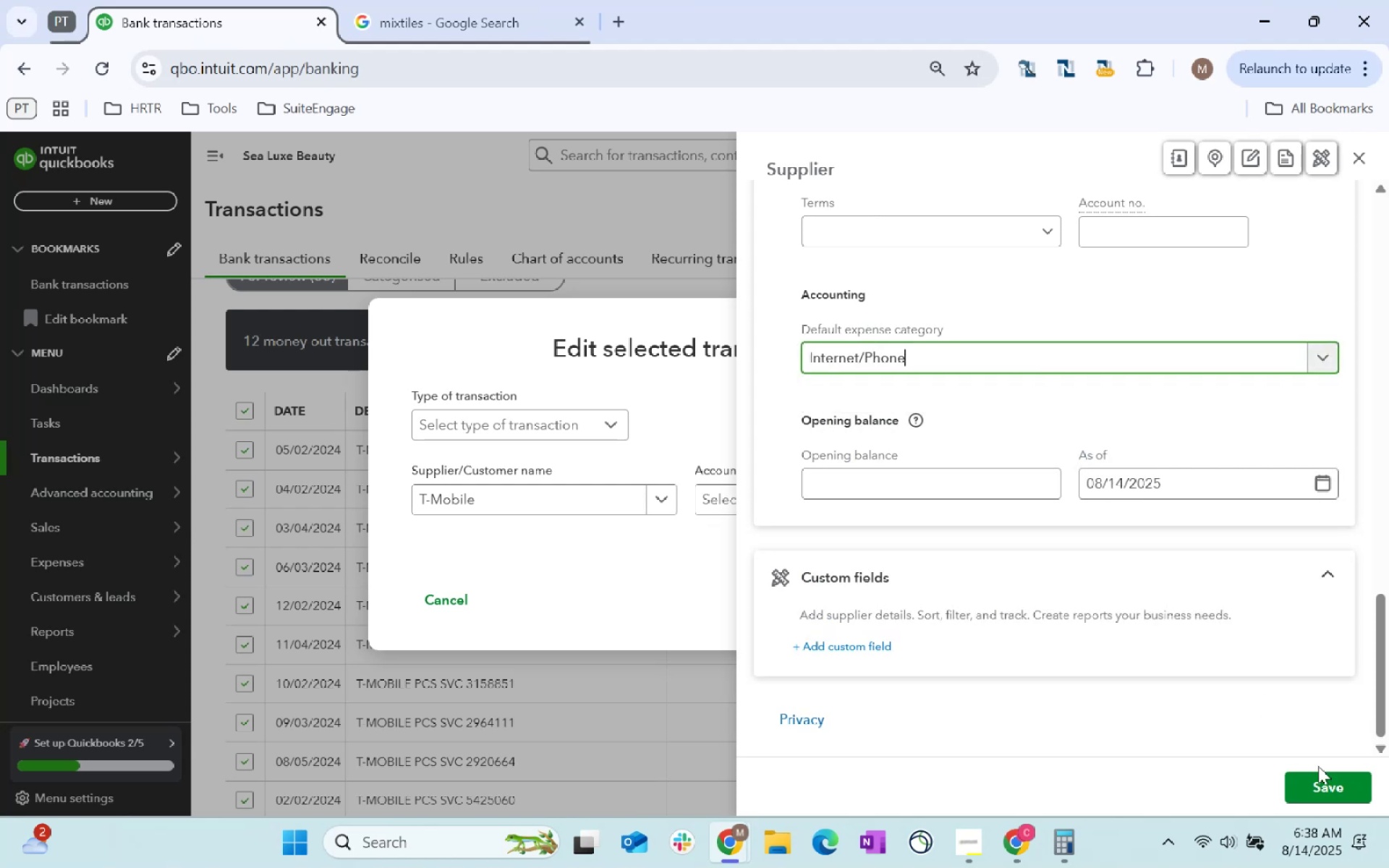 
left_click([1329, 795])
 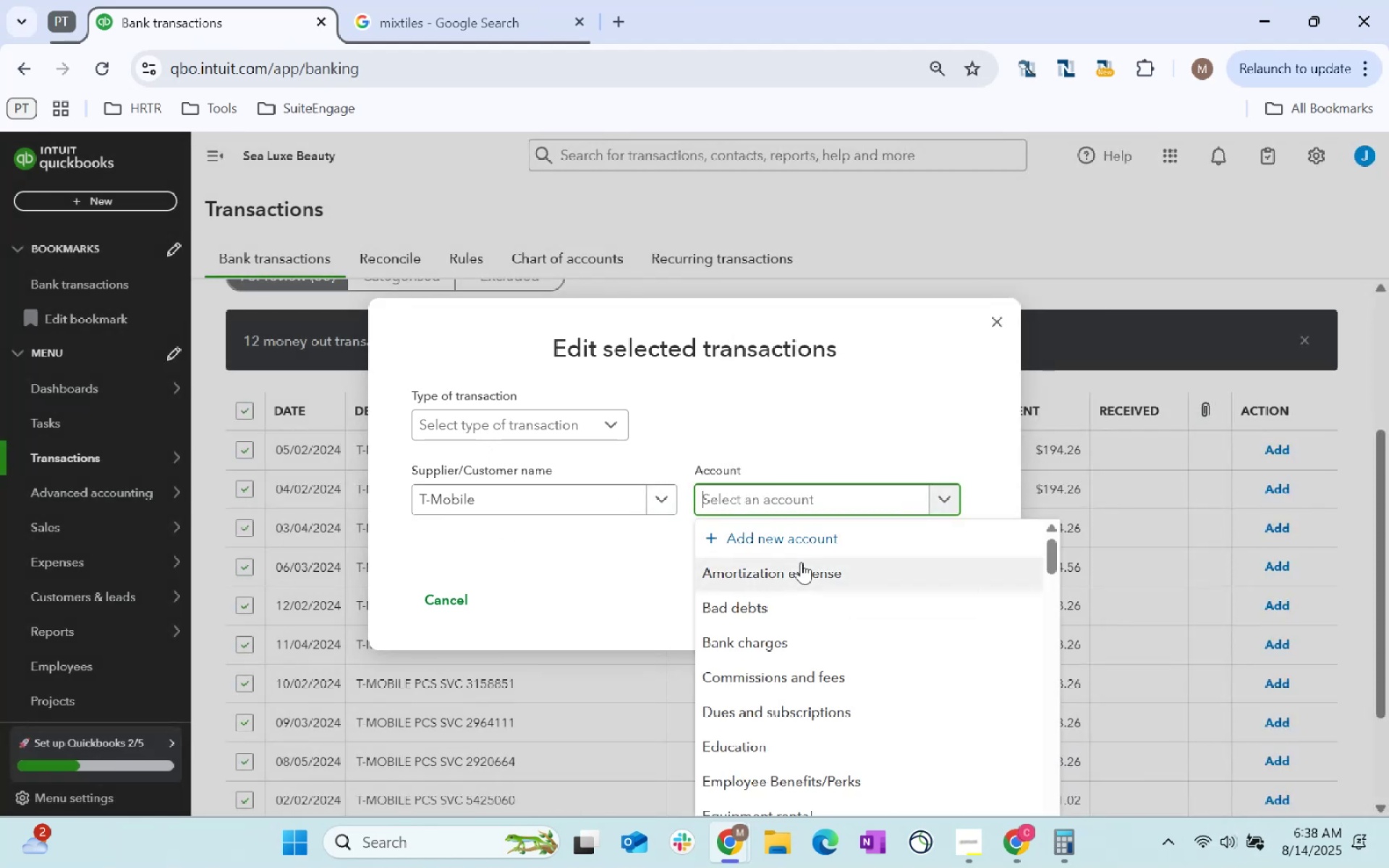 
key(Tab)
type(internet)
 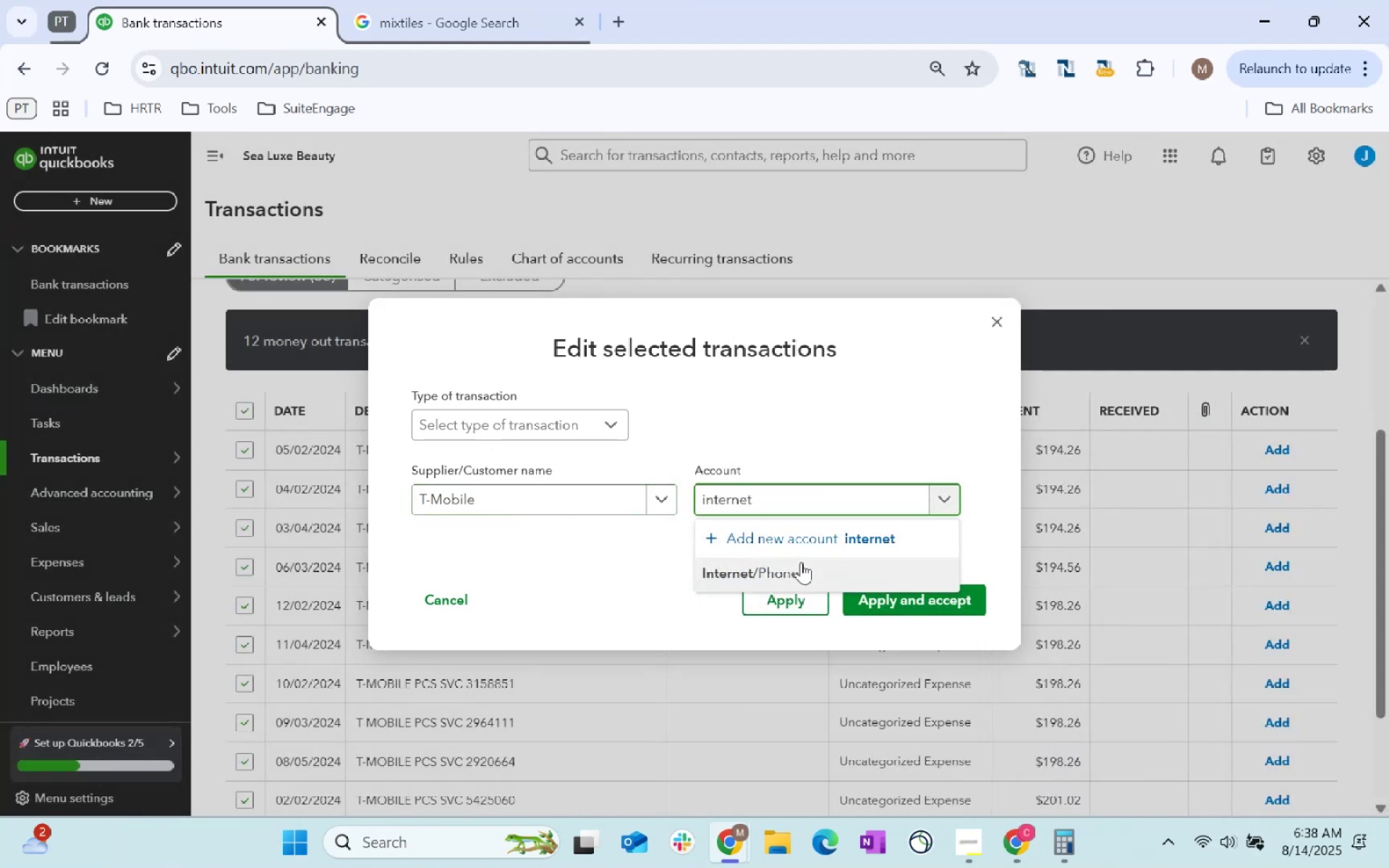 
left_click([801, 562])
 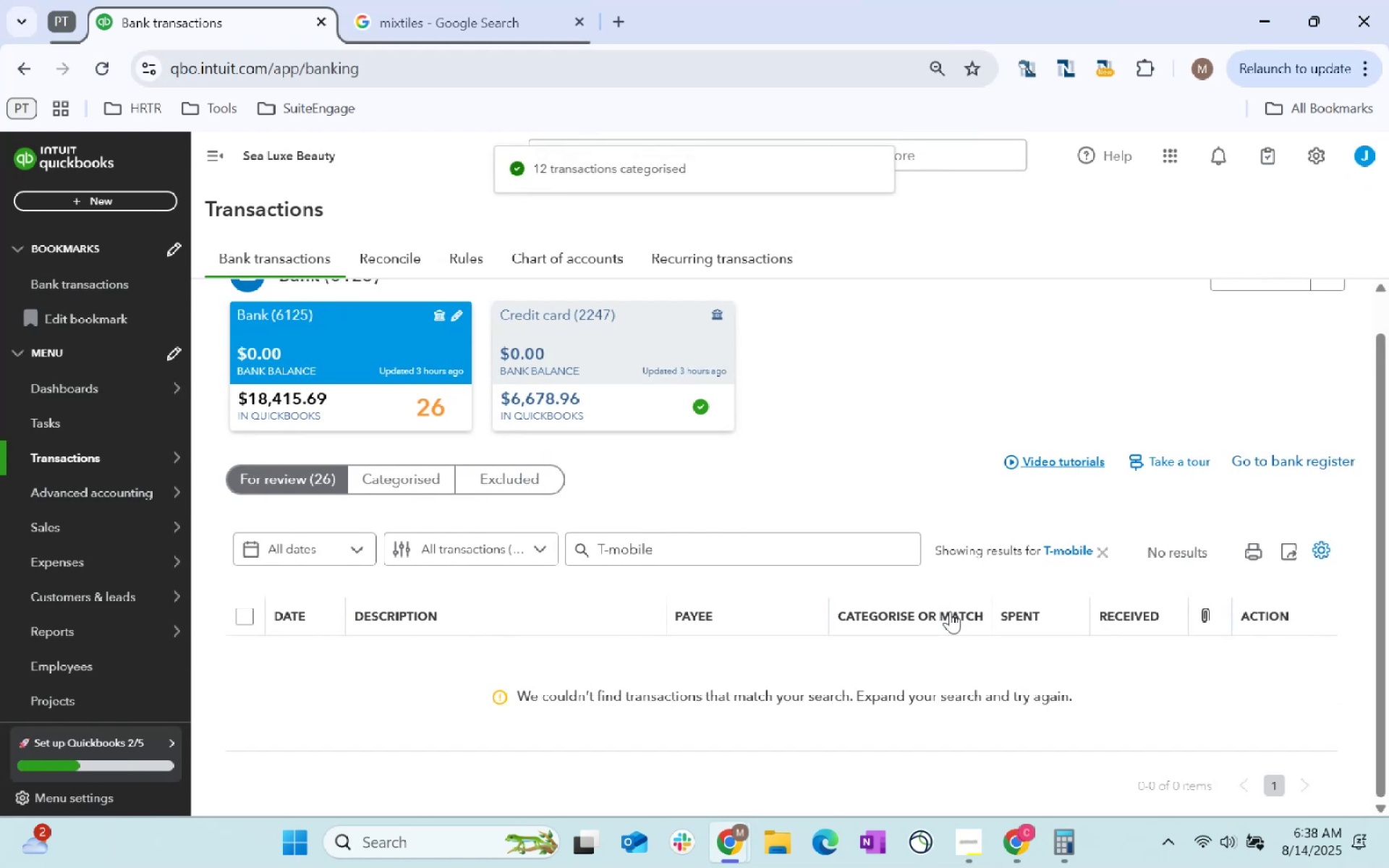 
left_click([1078, 550])
 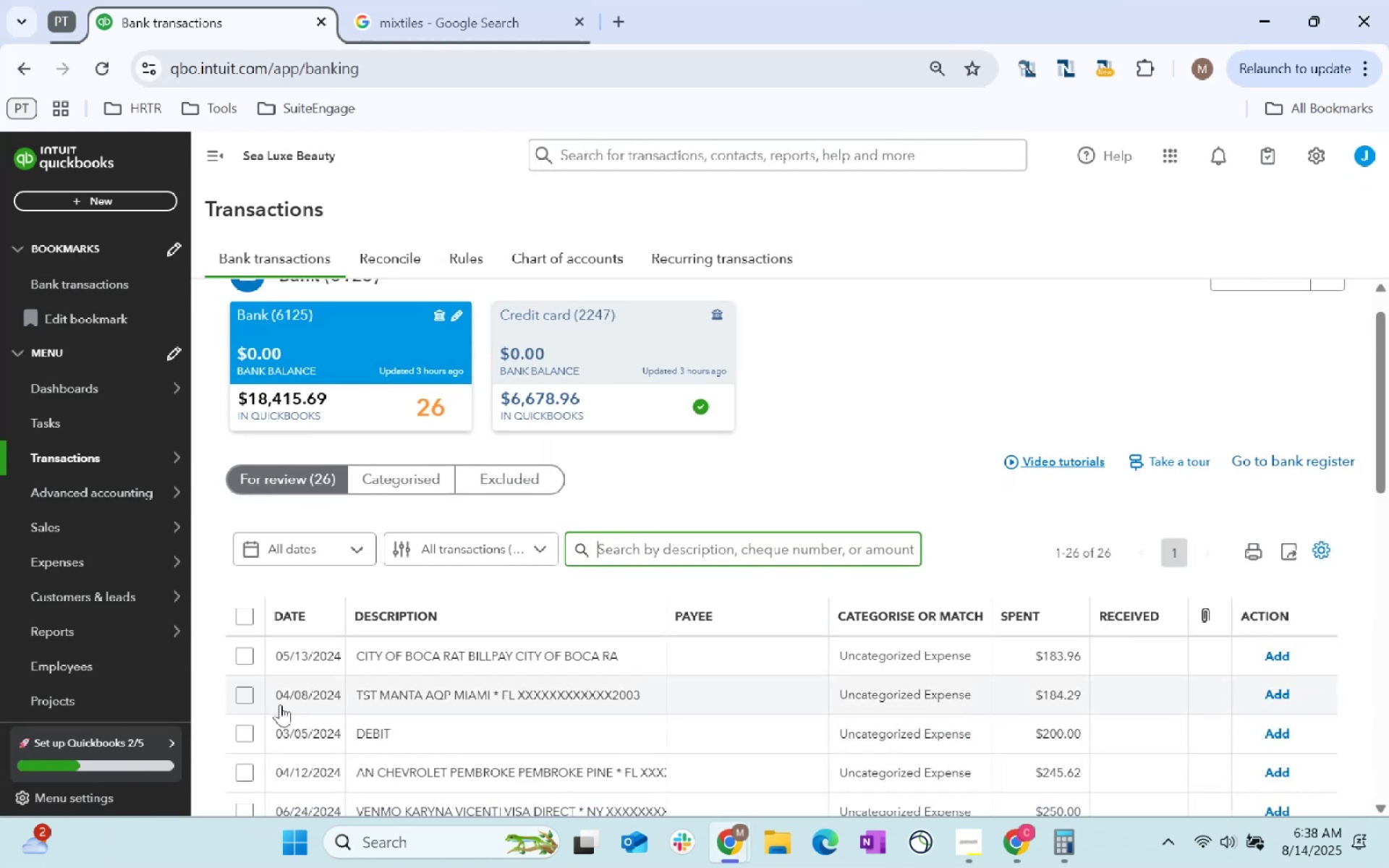 
left_click([250, 659])
 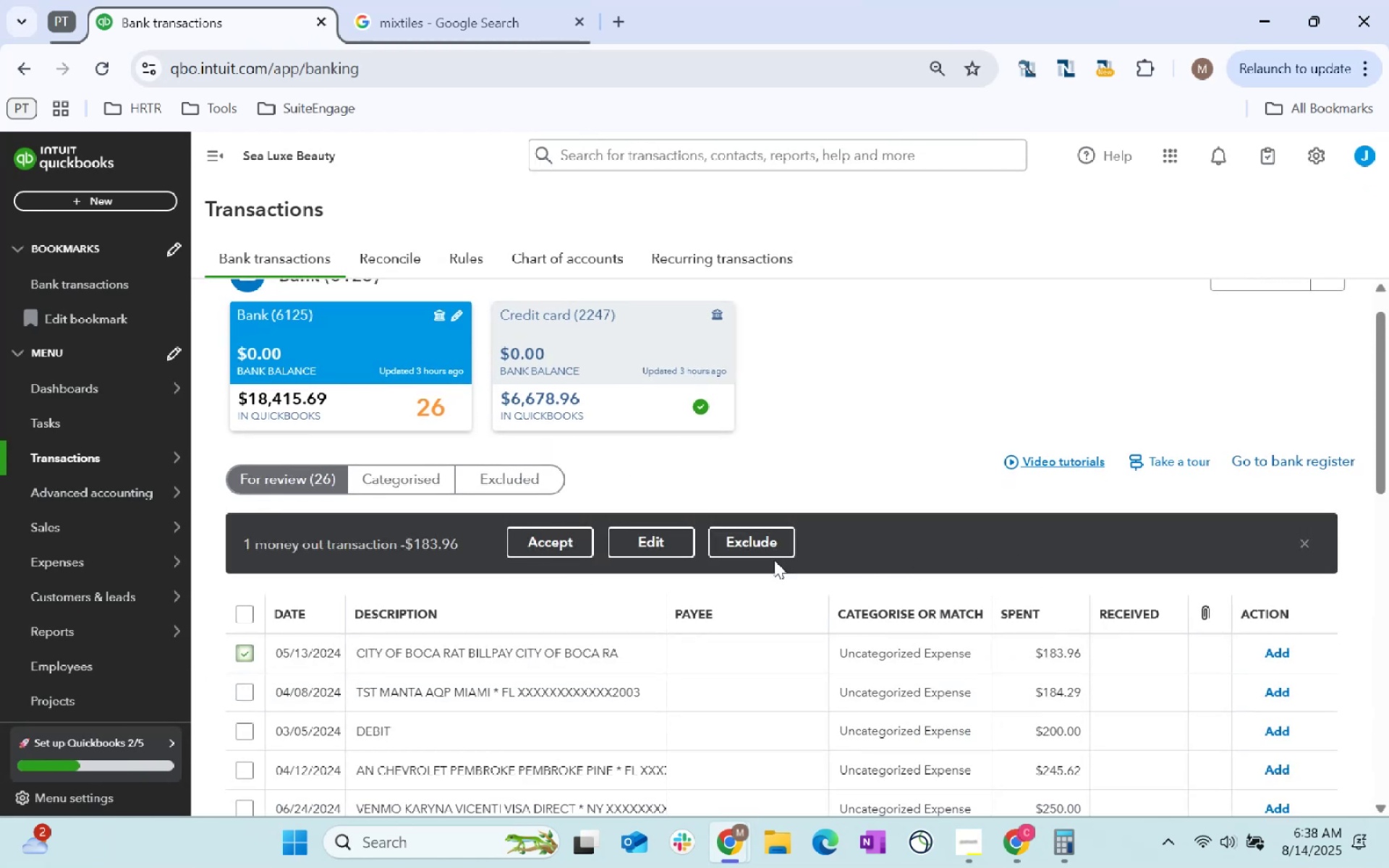 
left_click([640, 539])
 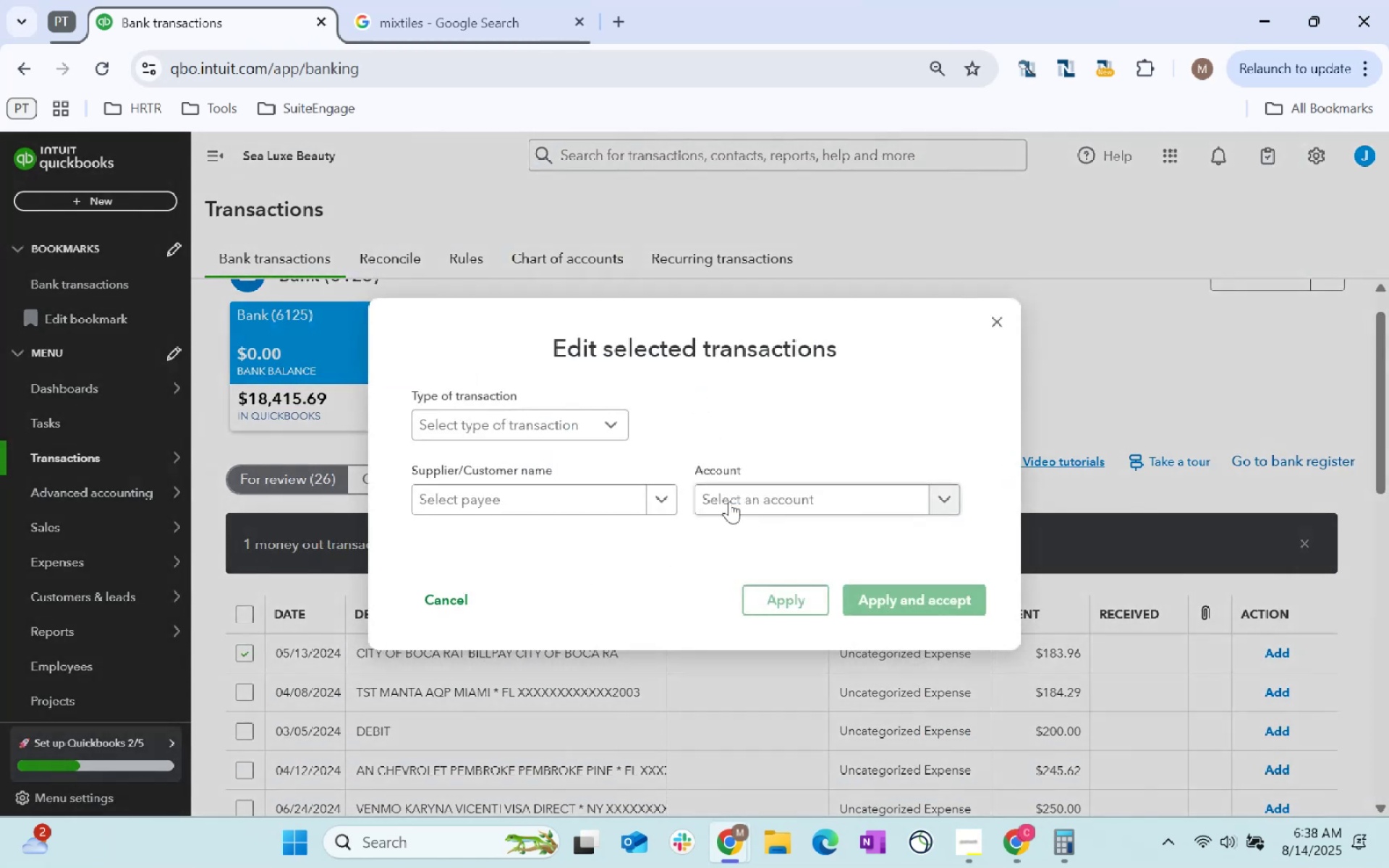 
left_click([729, 501])
 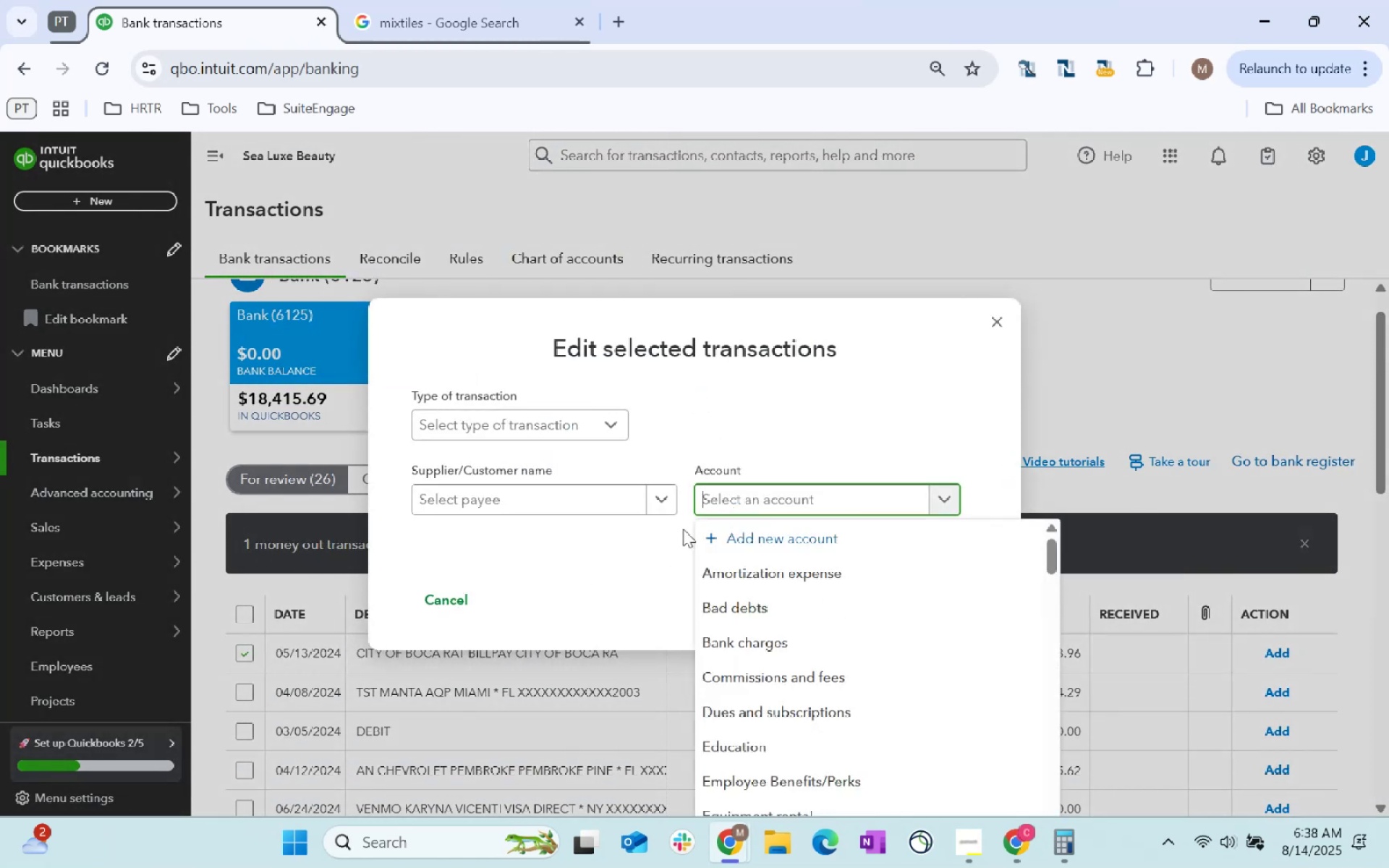 
type(licen)
key(Tab)
 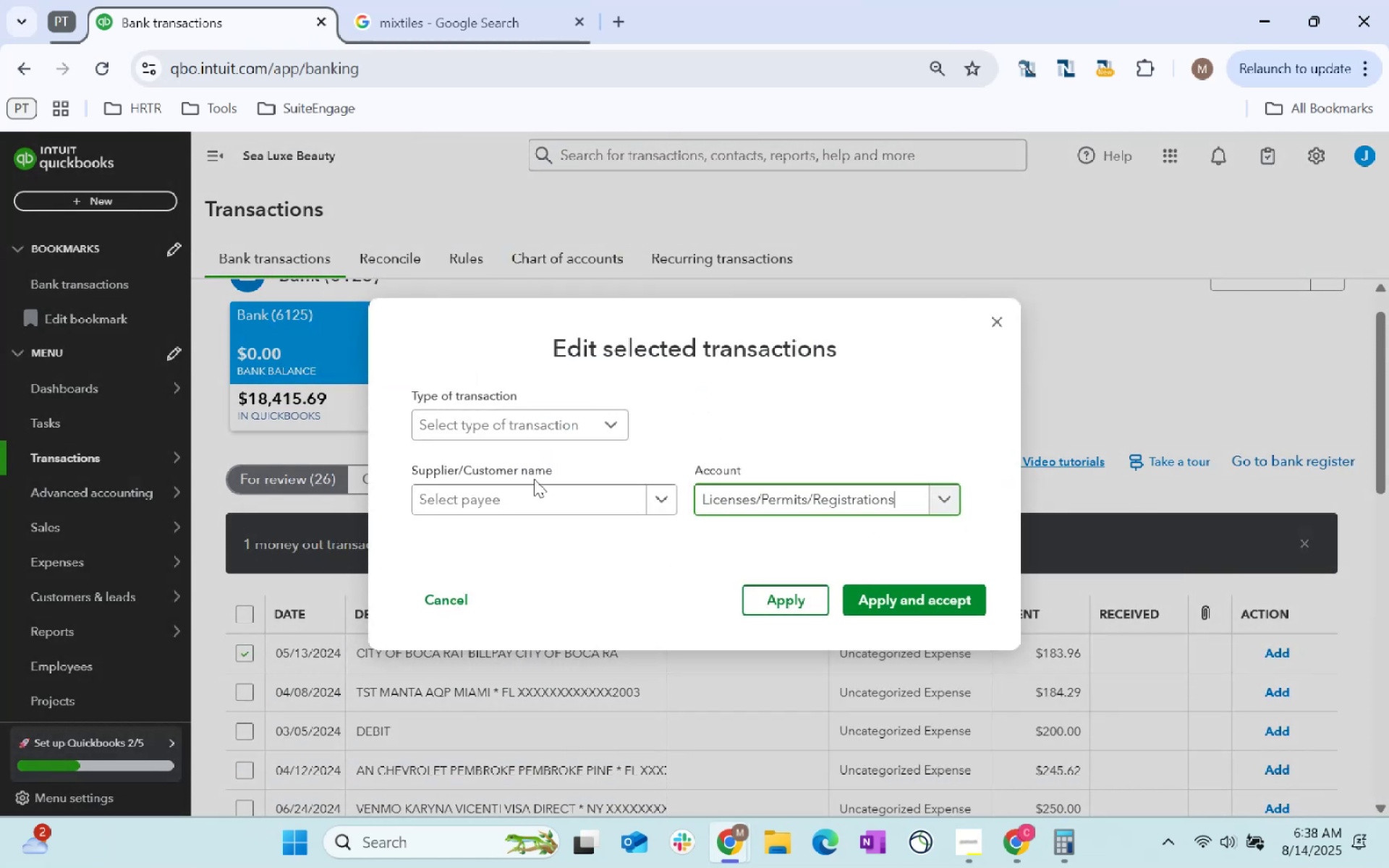 
left_click([529, 492])
 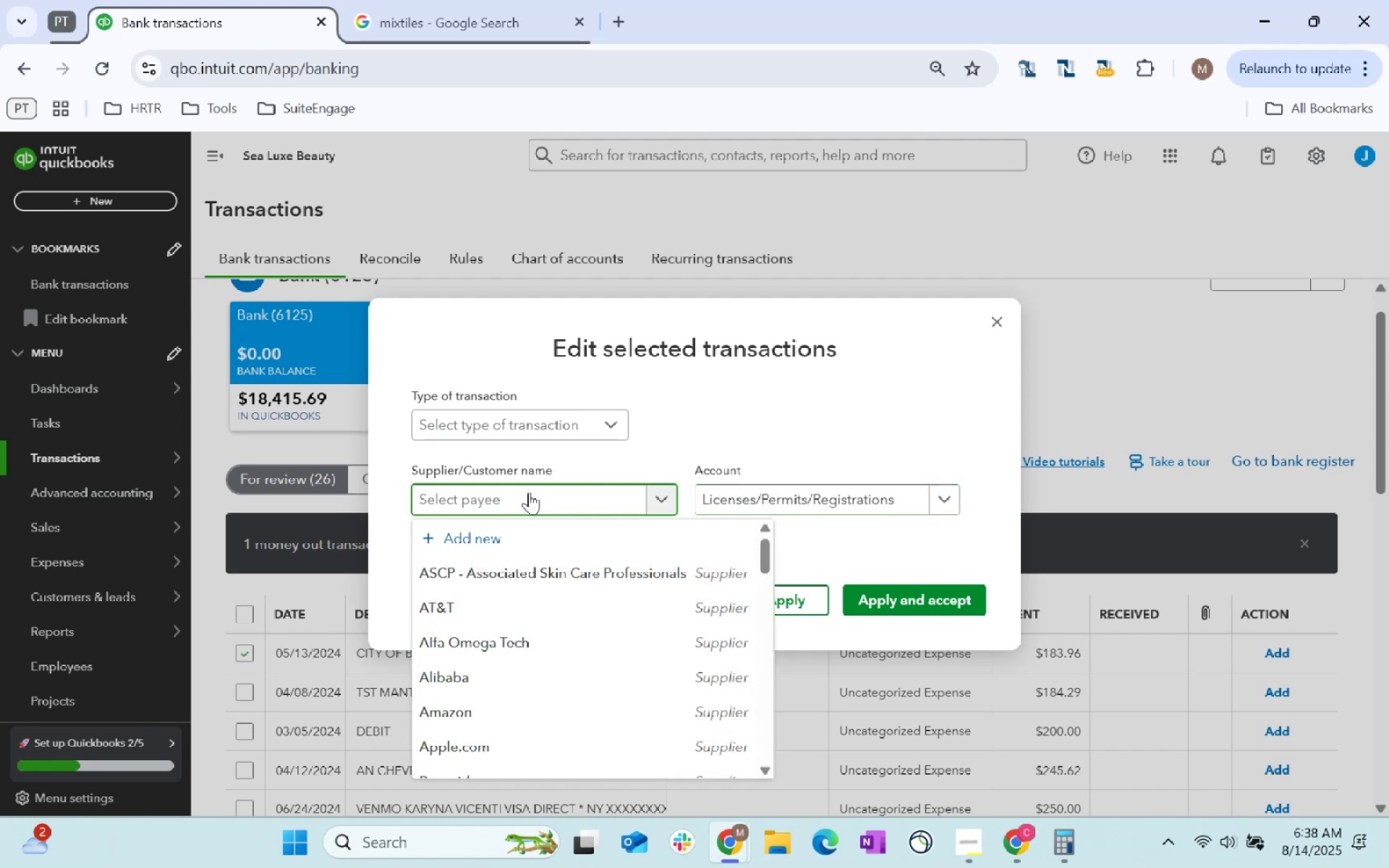 
type(gov)
 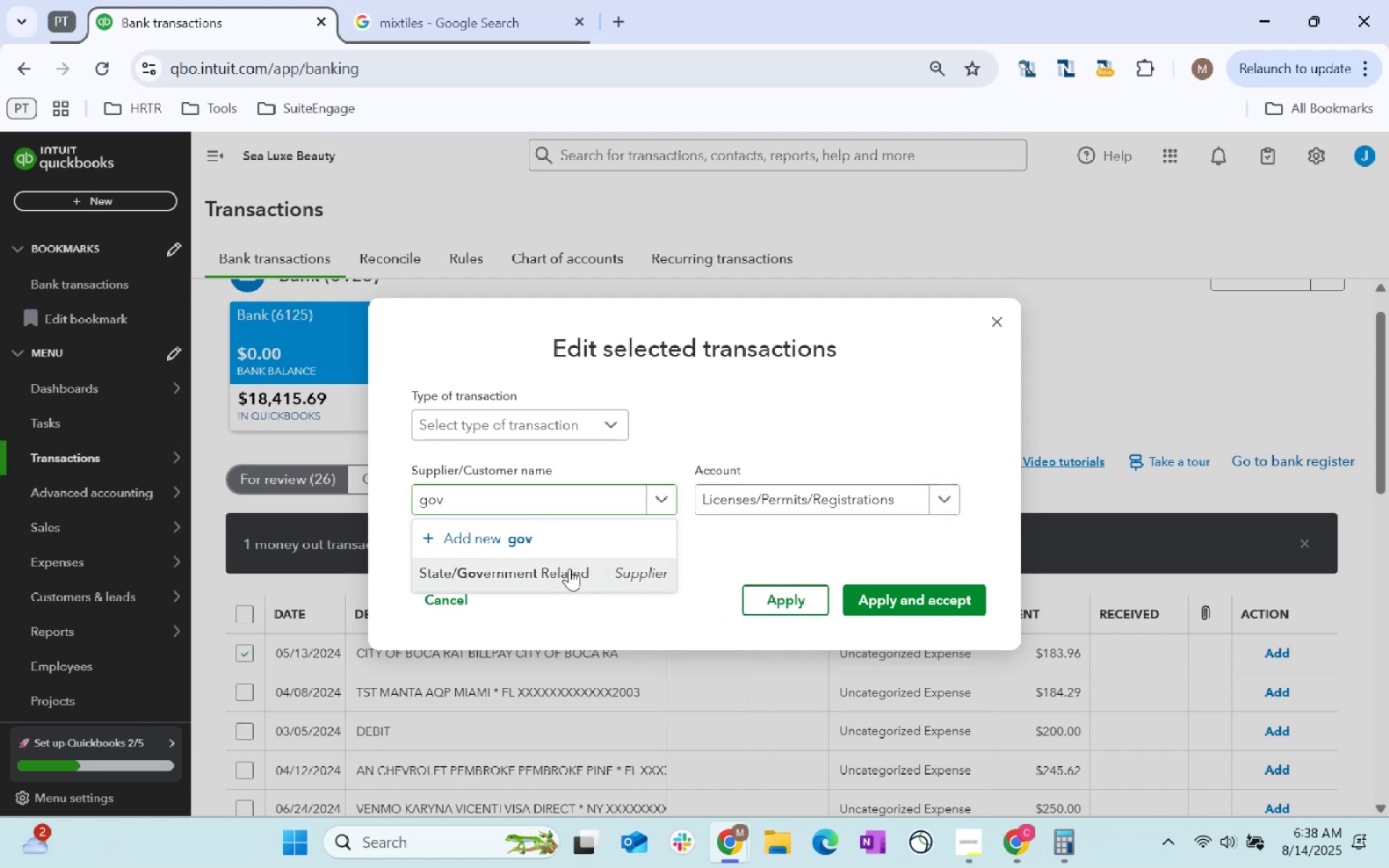 
left_click([889, 604])
 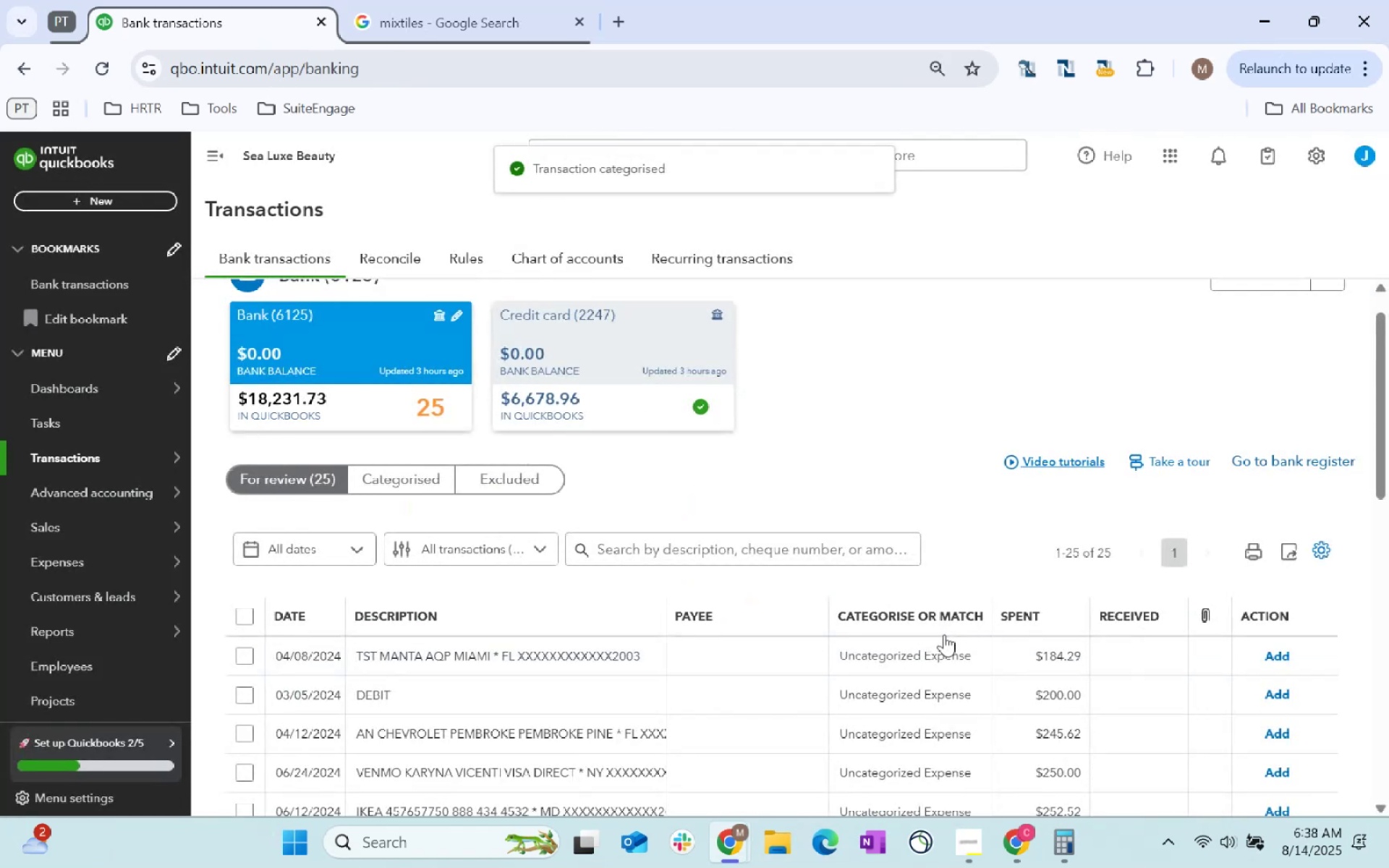 
scroll: coordinate [946, 632], scroll_direction: down, amount: 1.0
 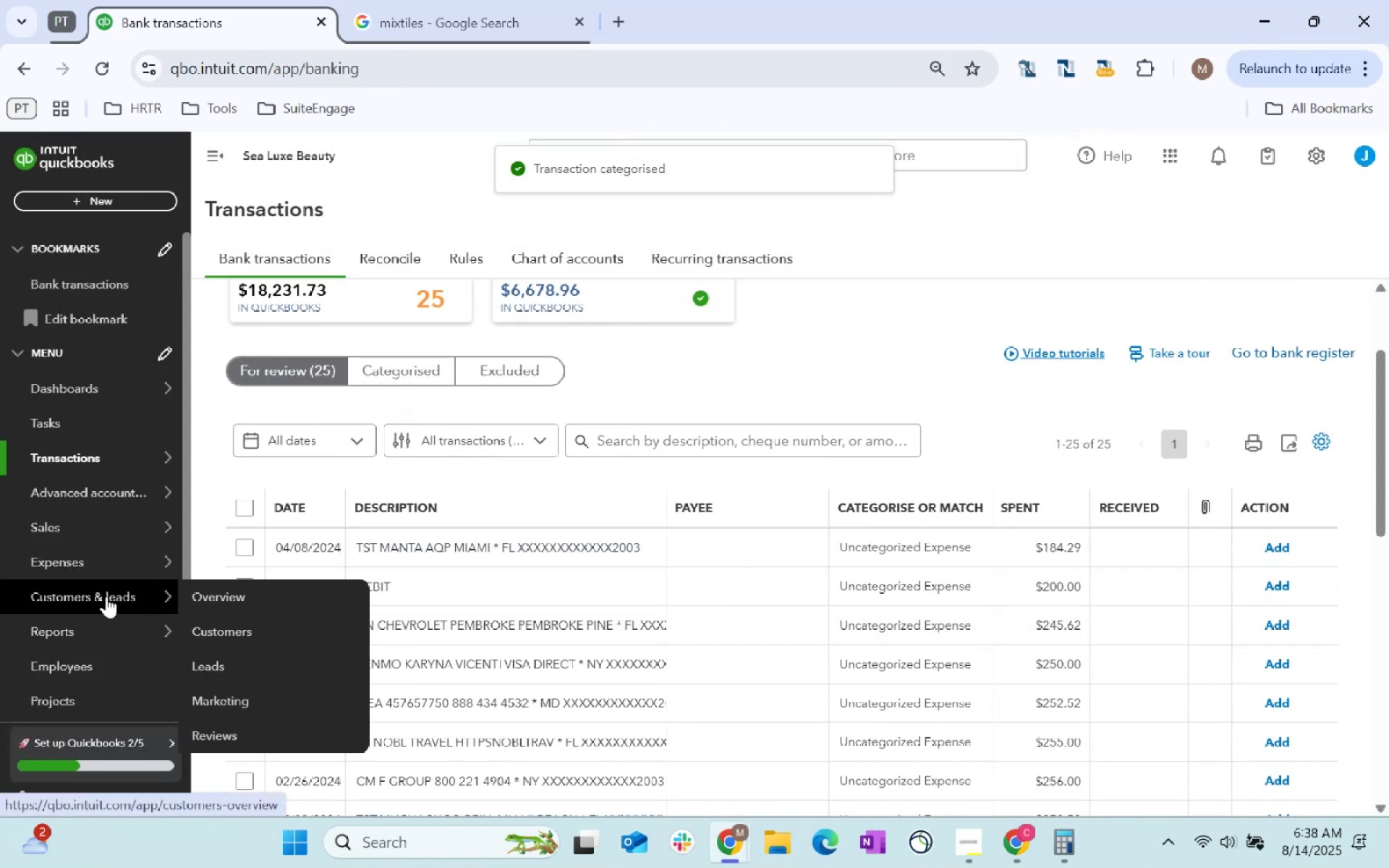 
left_click([595, 602])
 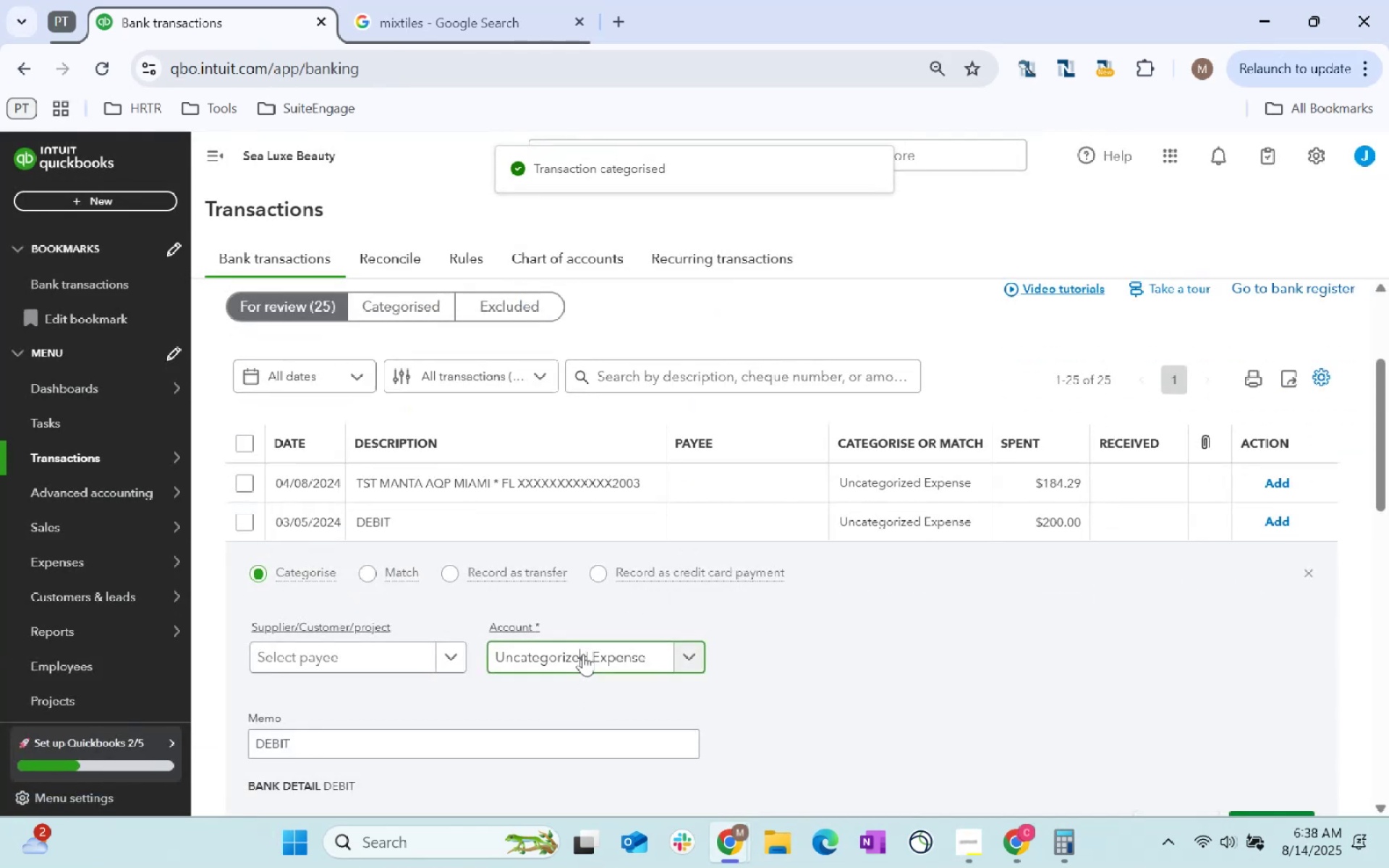 
type(suppie)
key(Backspace)
key(Backspace)
type(lies)
key(Tab)
 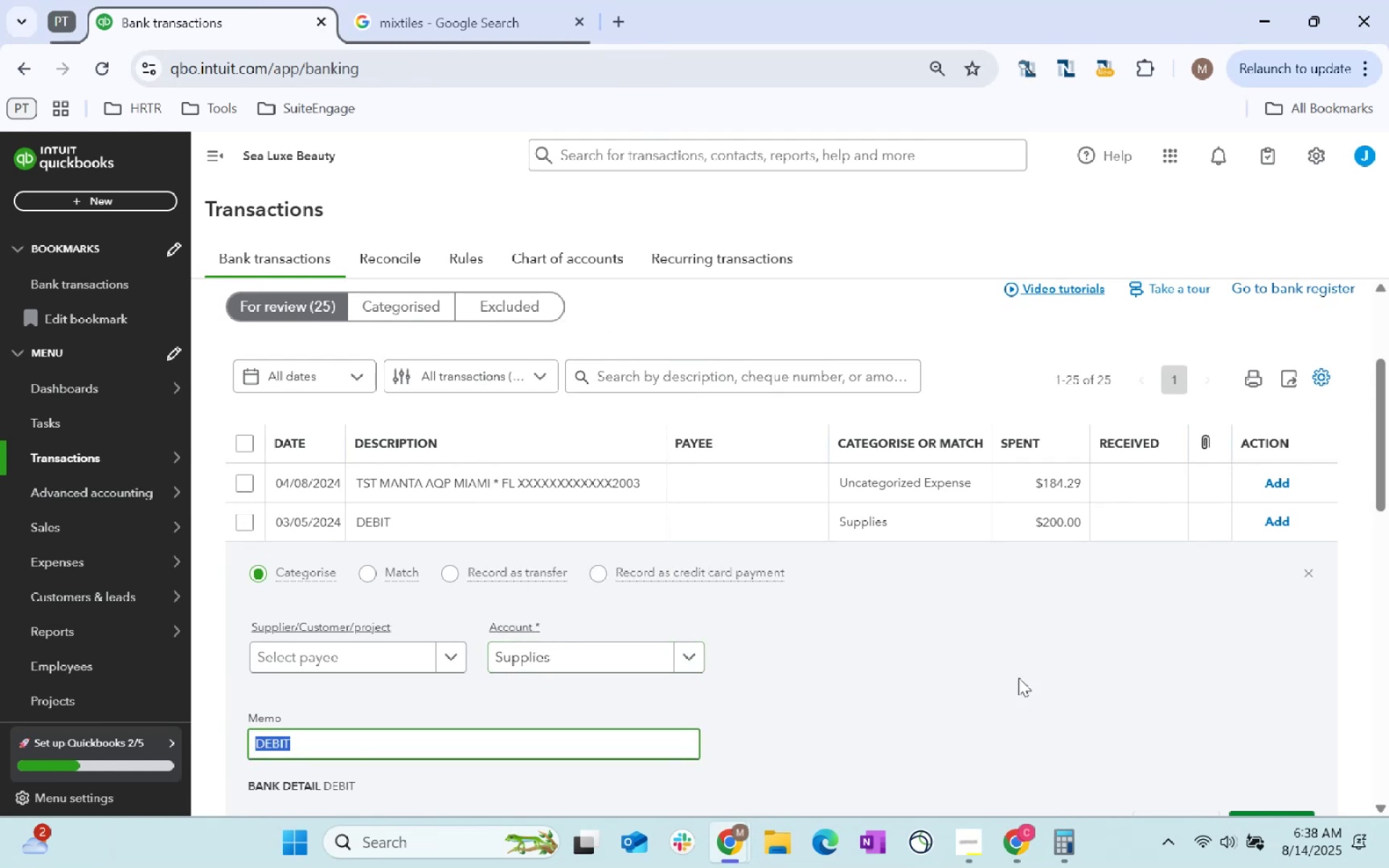 
scroll: coordinate [1180, 655], scroll_direction: down, amount: 1.0
 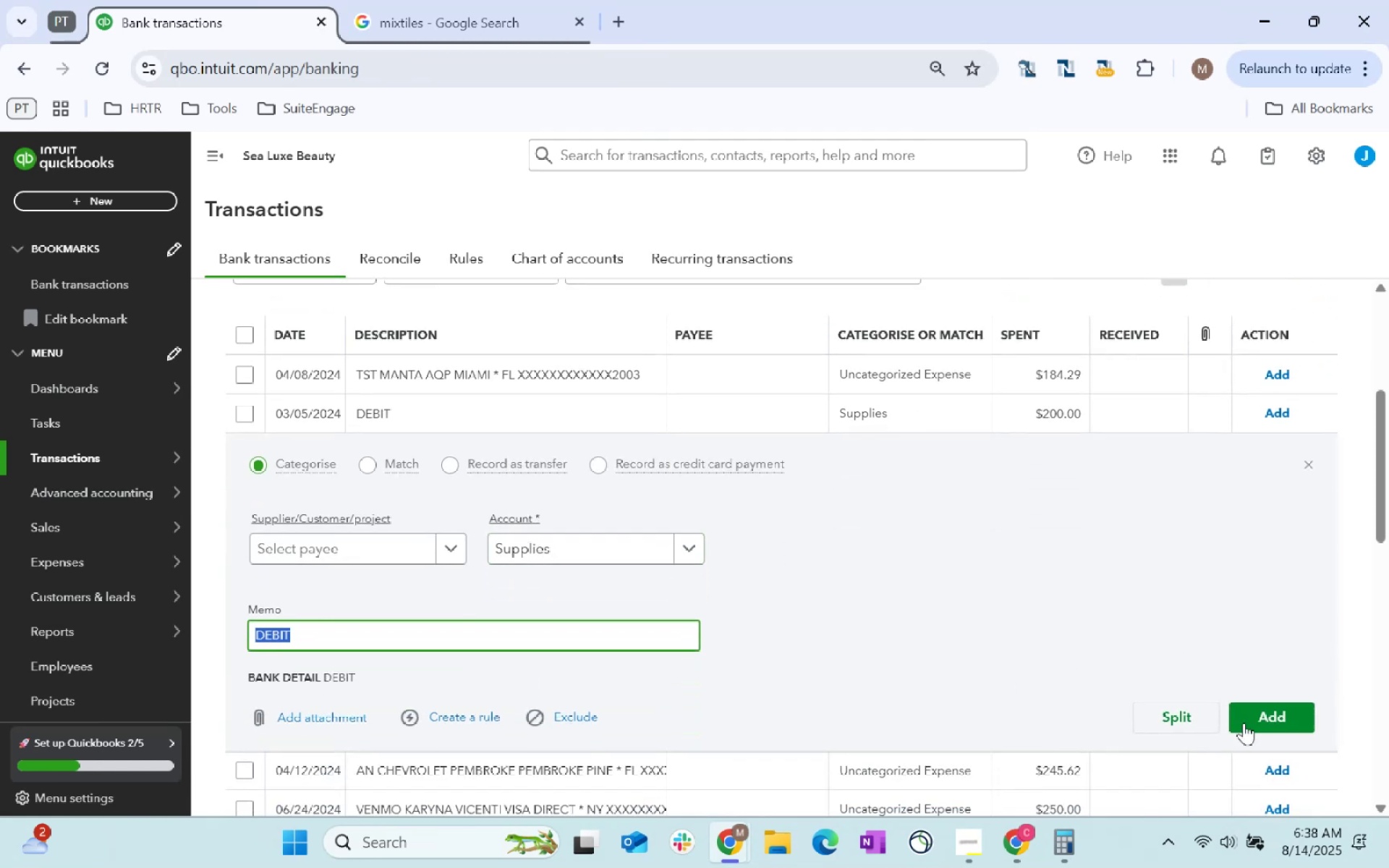 
left_click([1245, 722])
 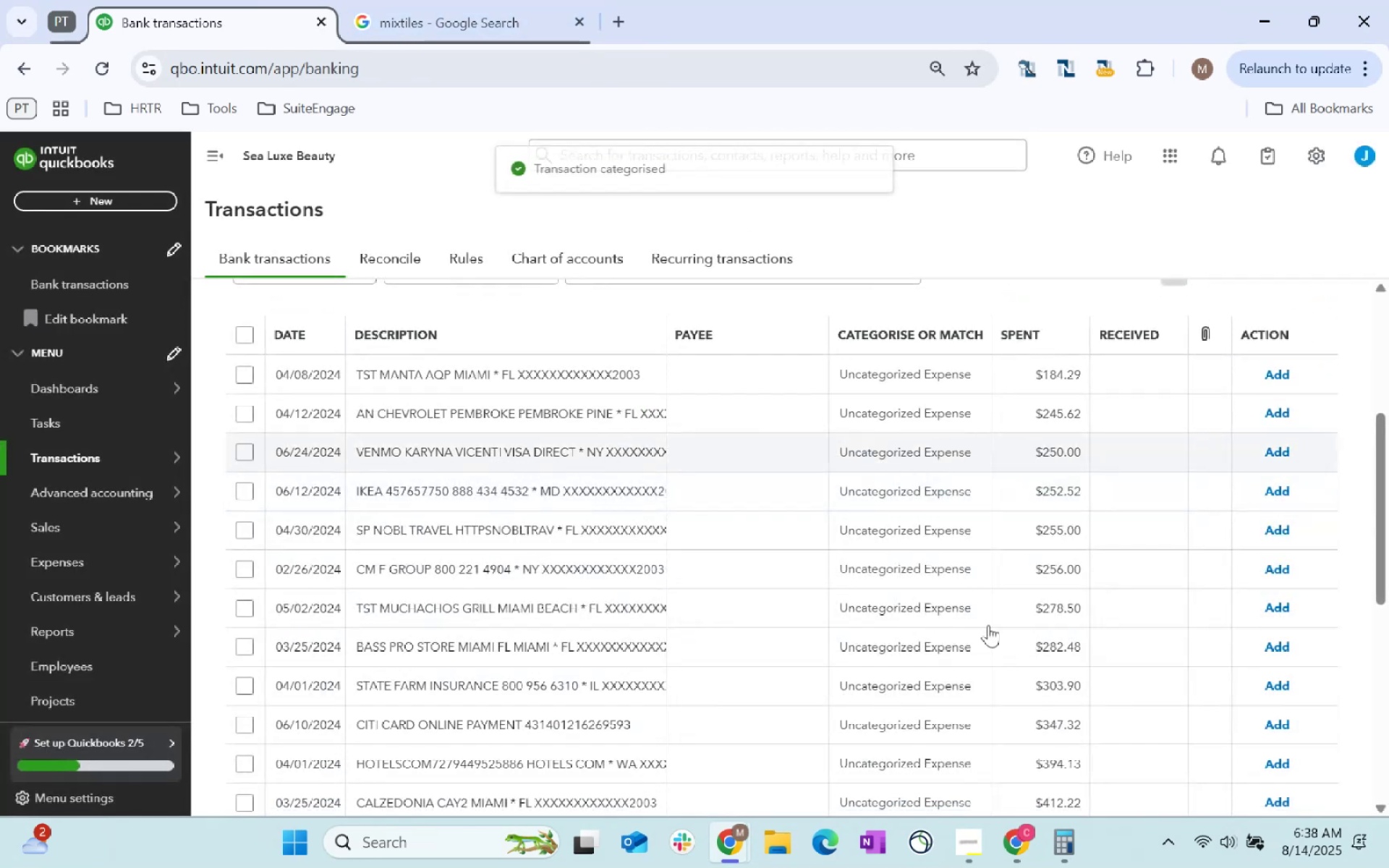 
scroll: coordinate [975, 617], scroll_direction: down, amount: 9.0
 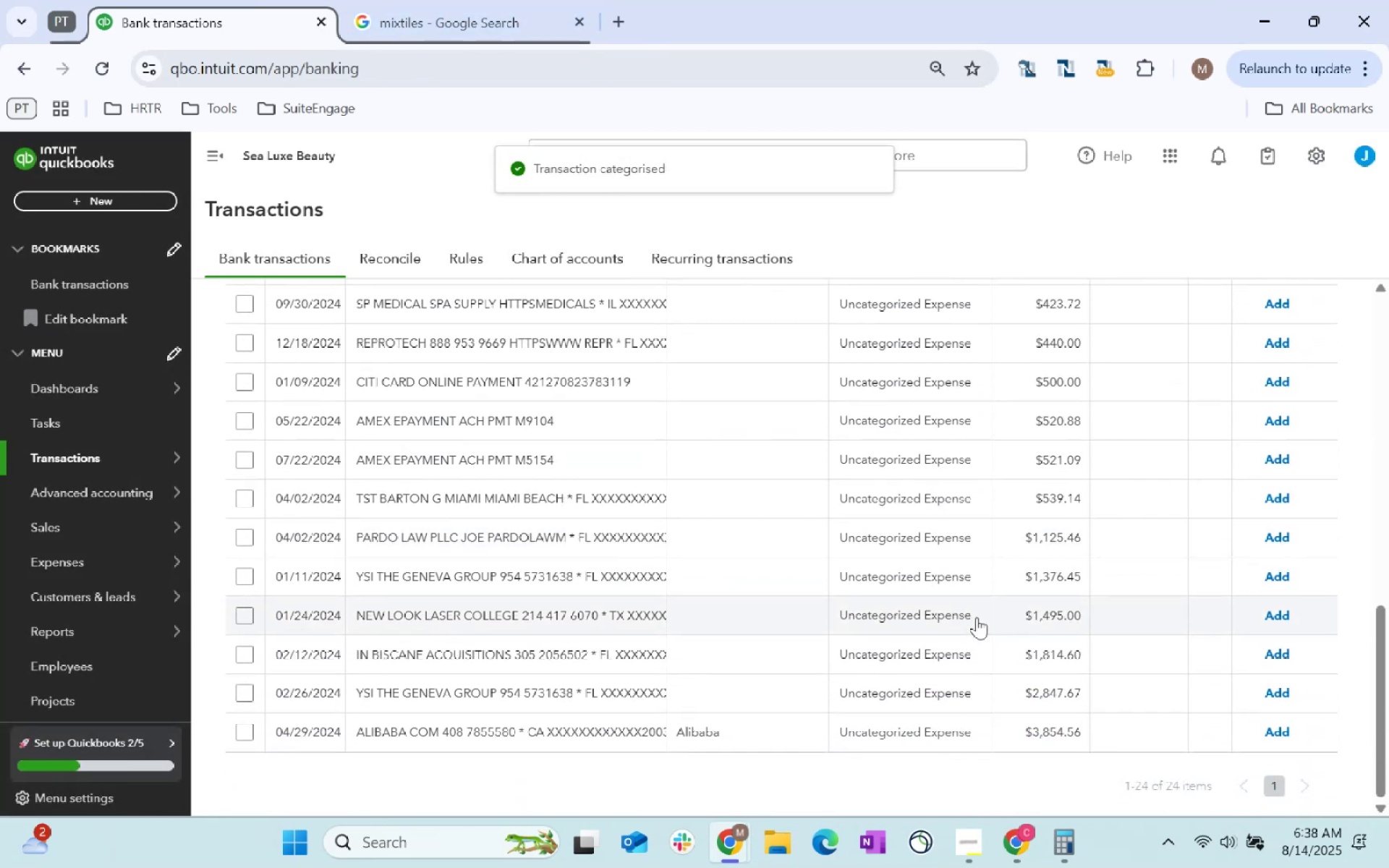 
scroll: coordinate [977, 617], scroll_direction: up, amount: 10.0
 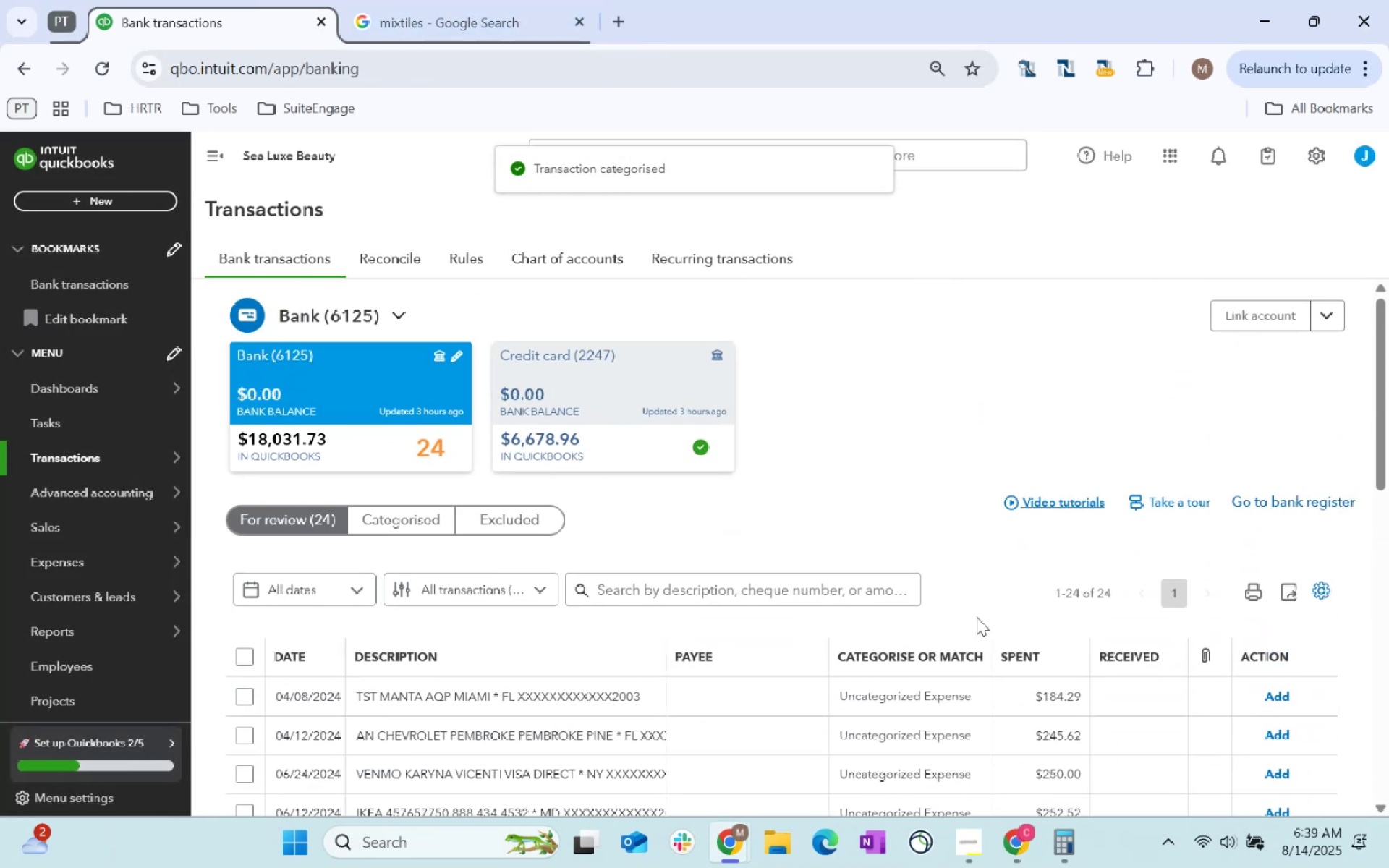 
scroll: coordinate [344, 743], scroll_direction: down, amount: 30.0
 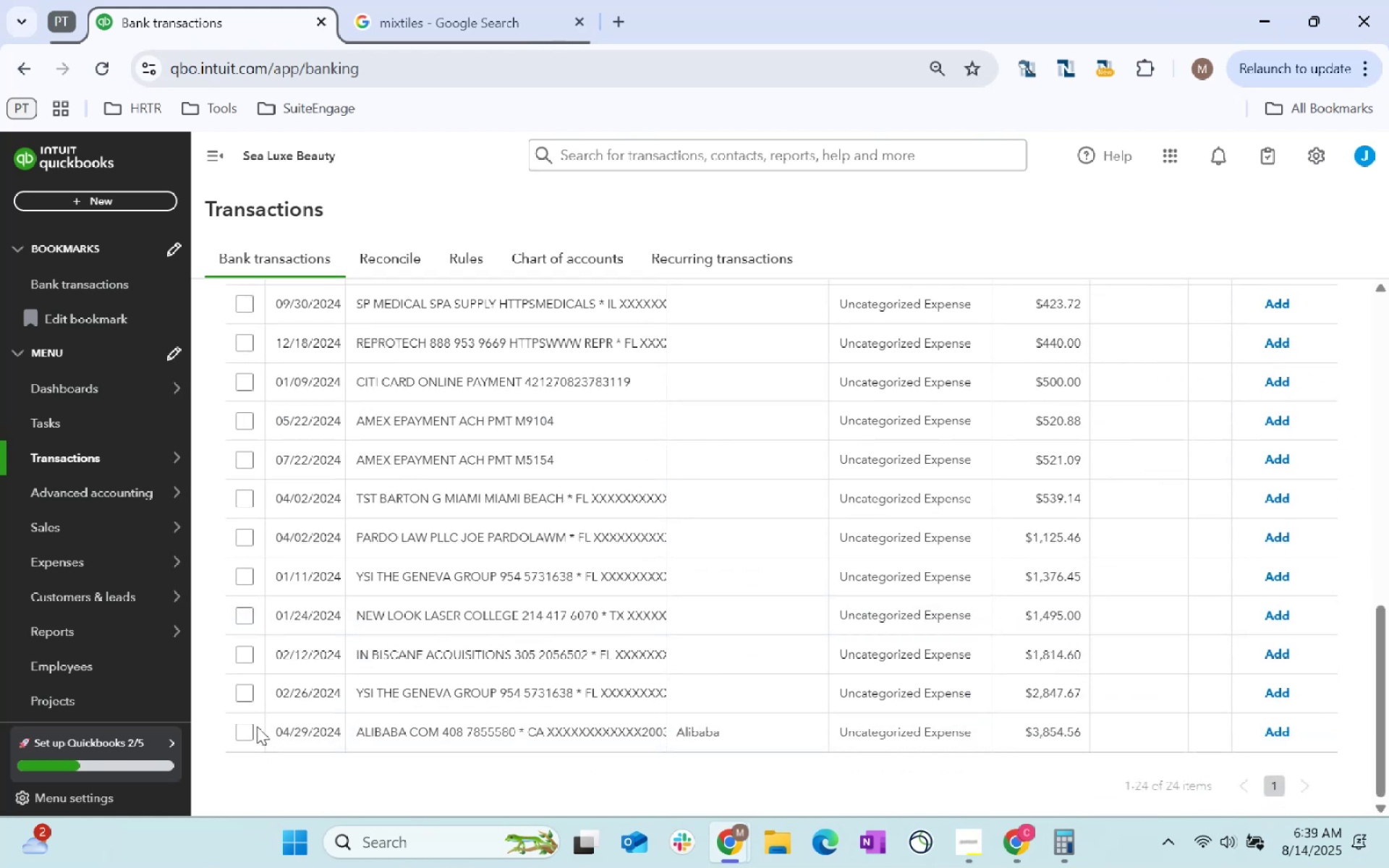 
wait(6.54)
 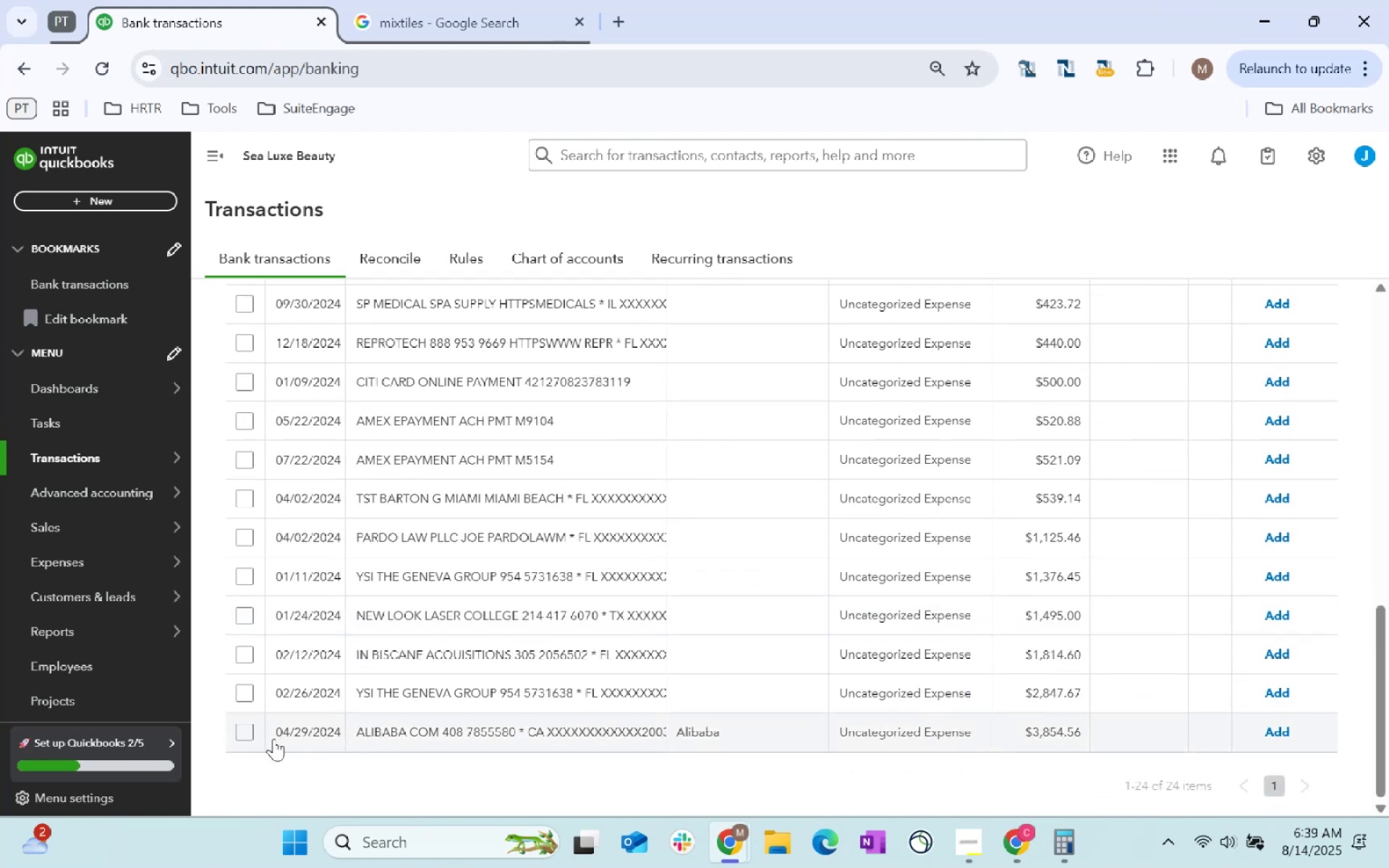 
left_click([237, 420])
 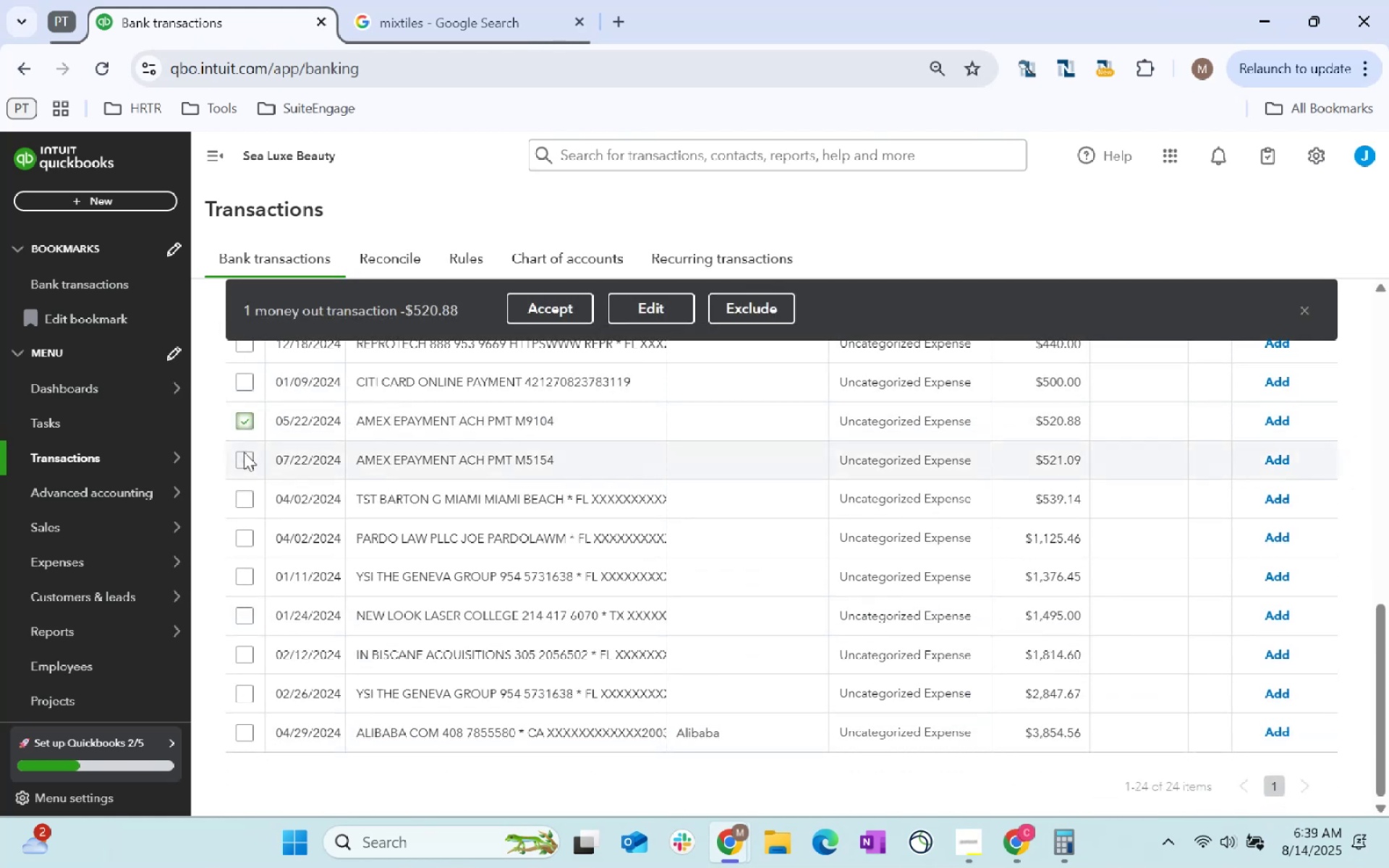 
left_click([244, 454])
 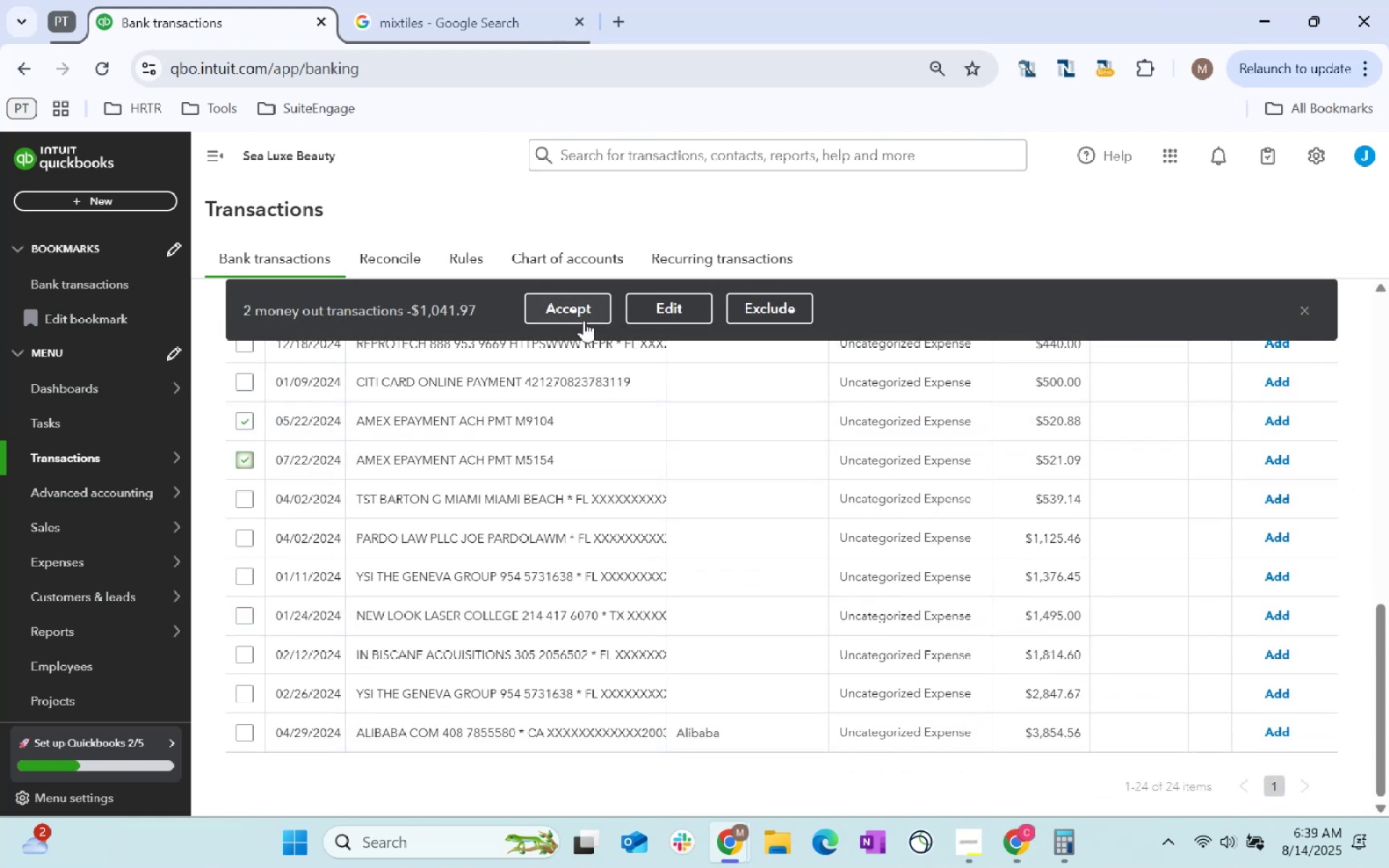 
left_click([668, 307])
 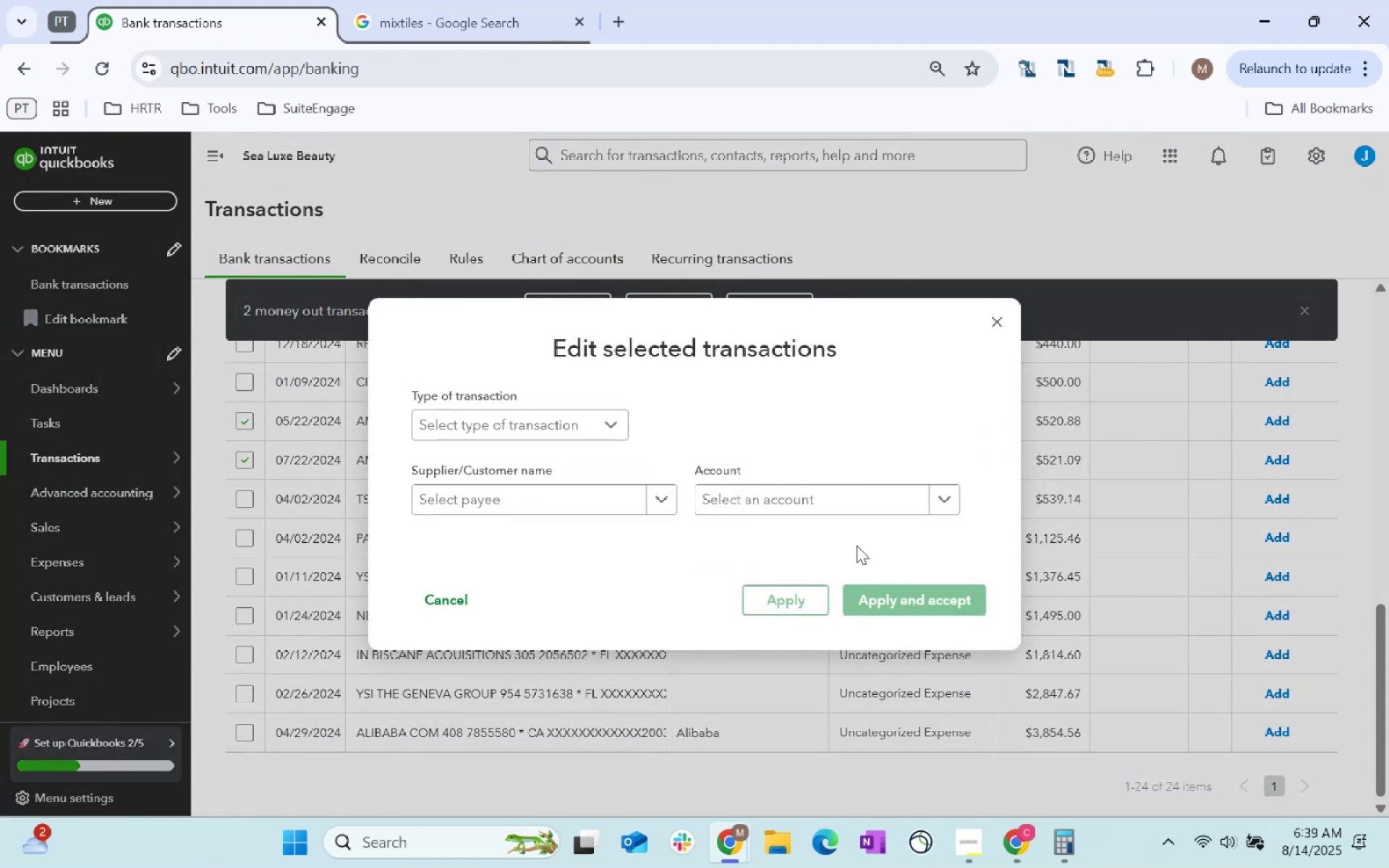 
left_click([816, 488])
 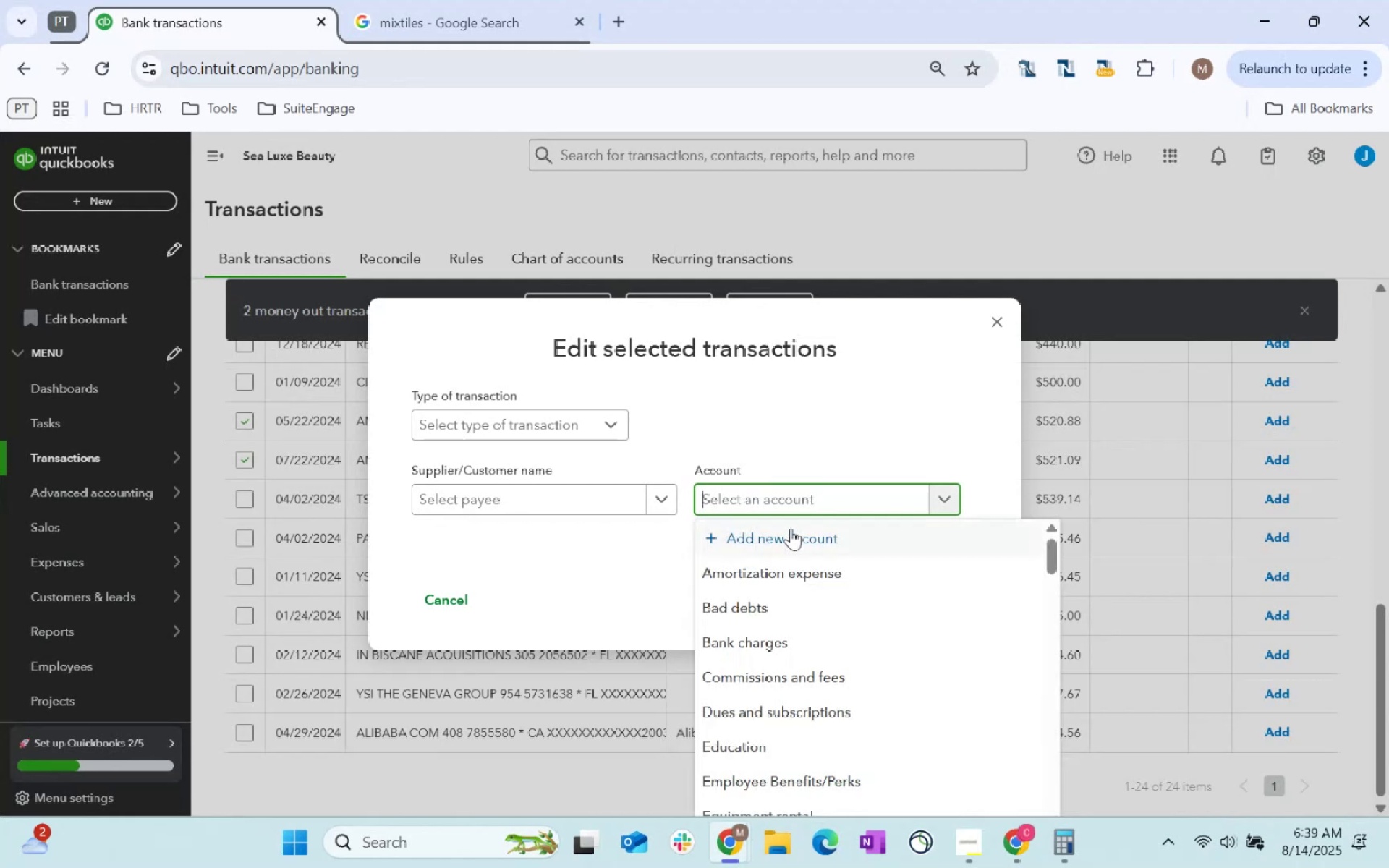 
type(cash)
 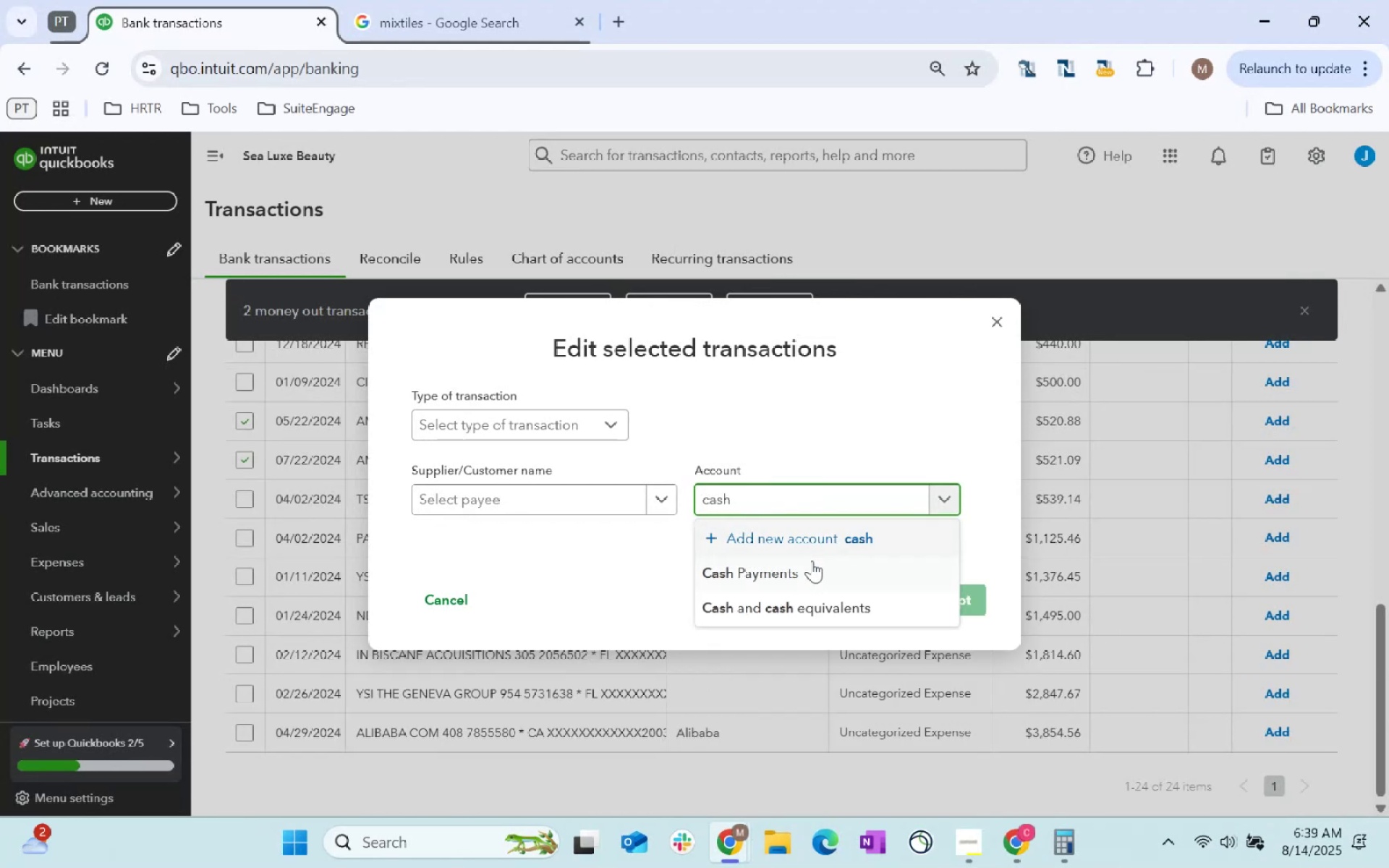 
left_click([816, 568])
 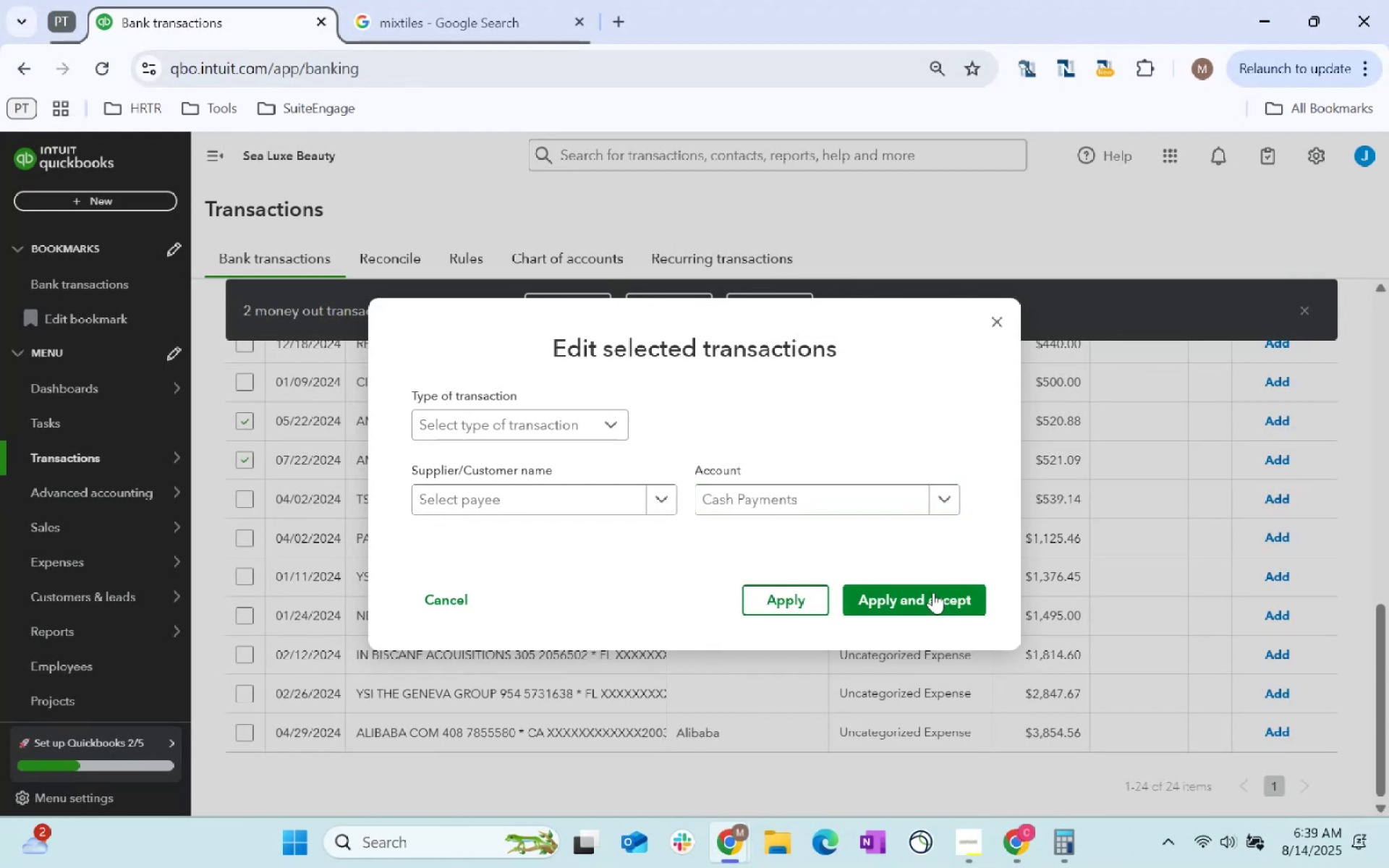 
left_click([920, 602])
 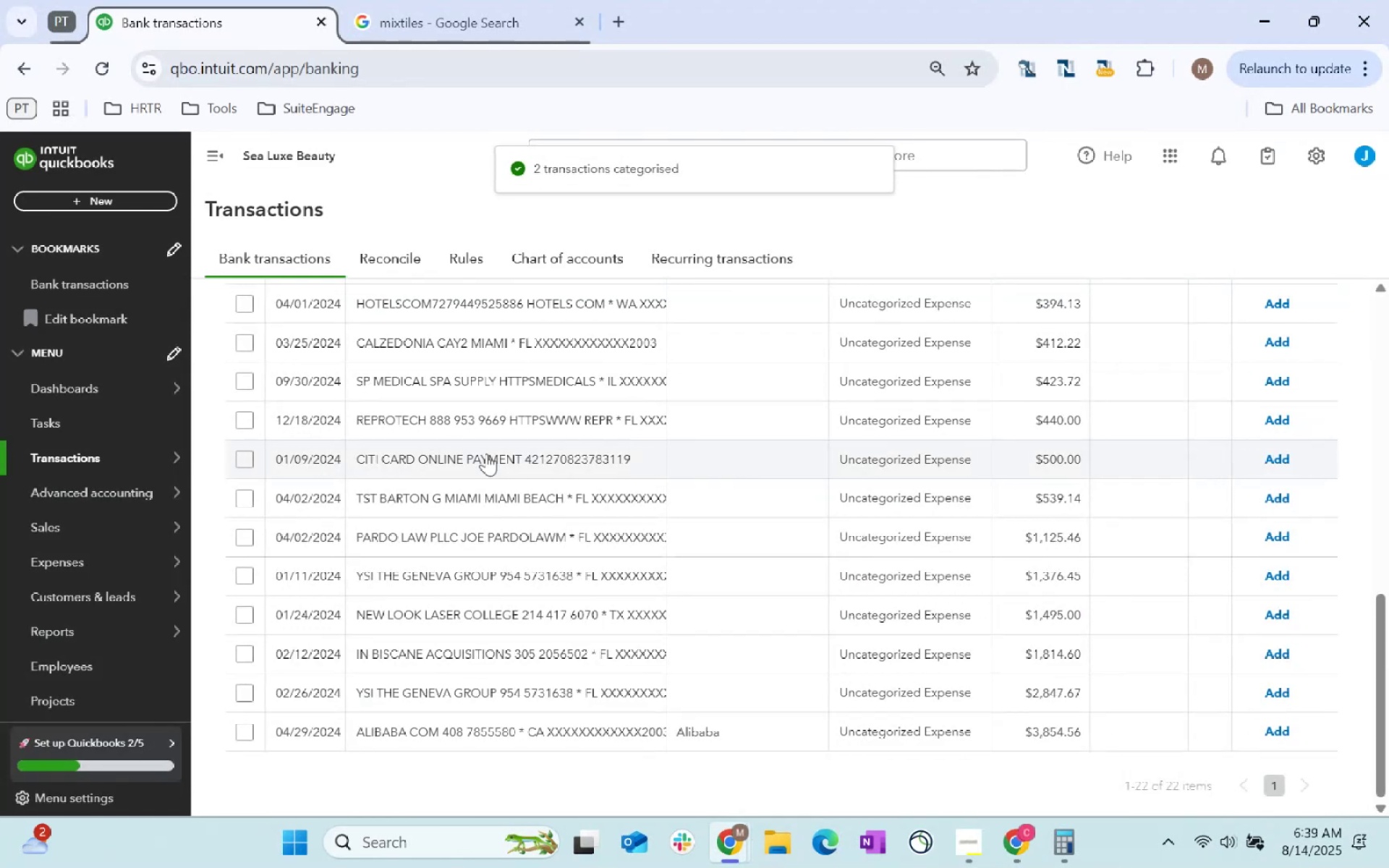 
left_click([242, 462])
 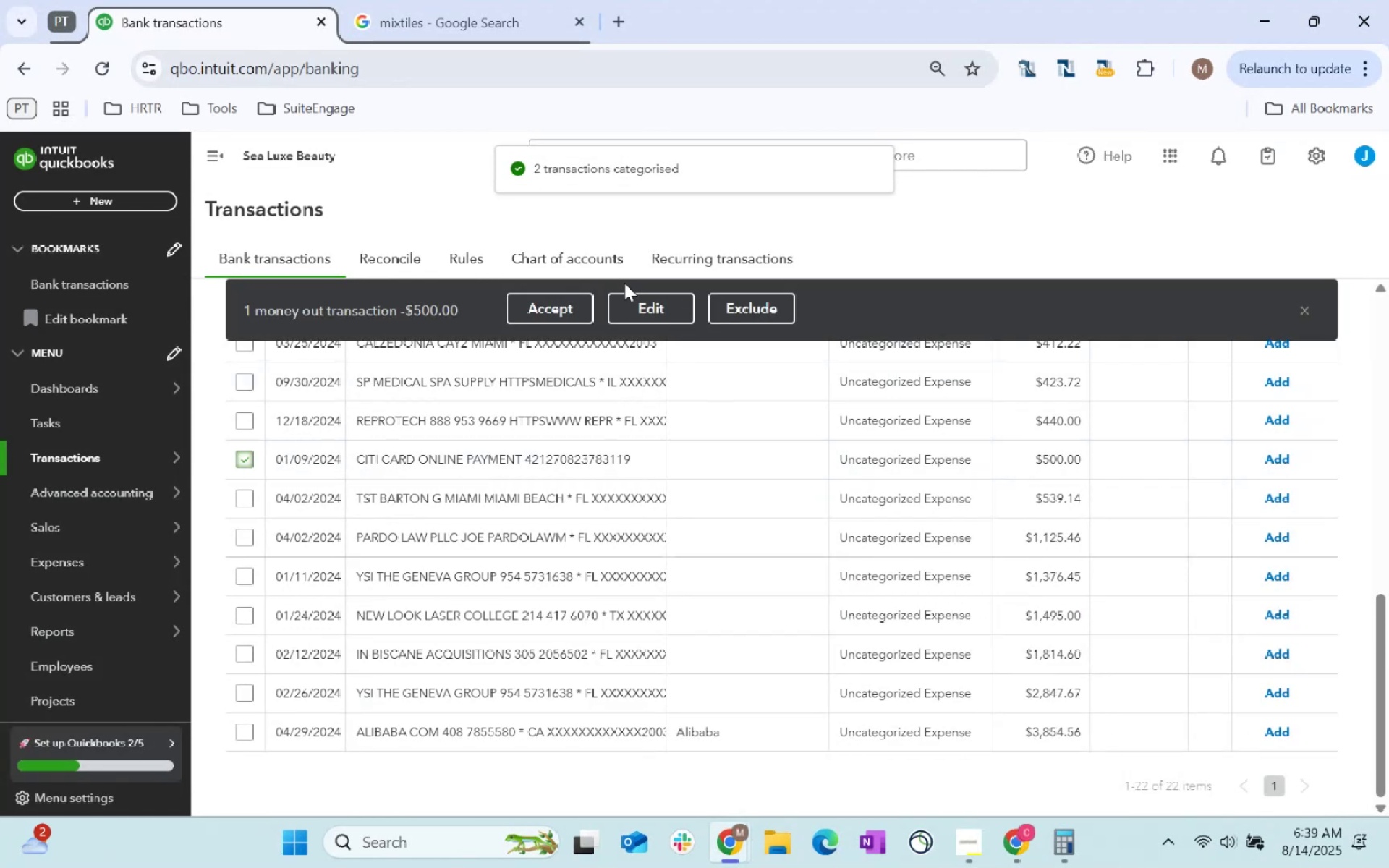 
left_click([647, 306])
 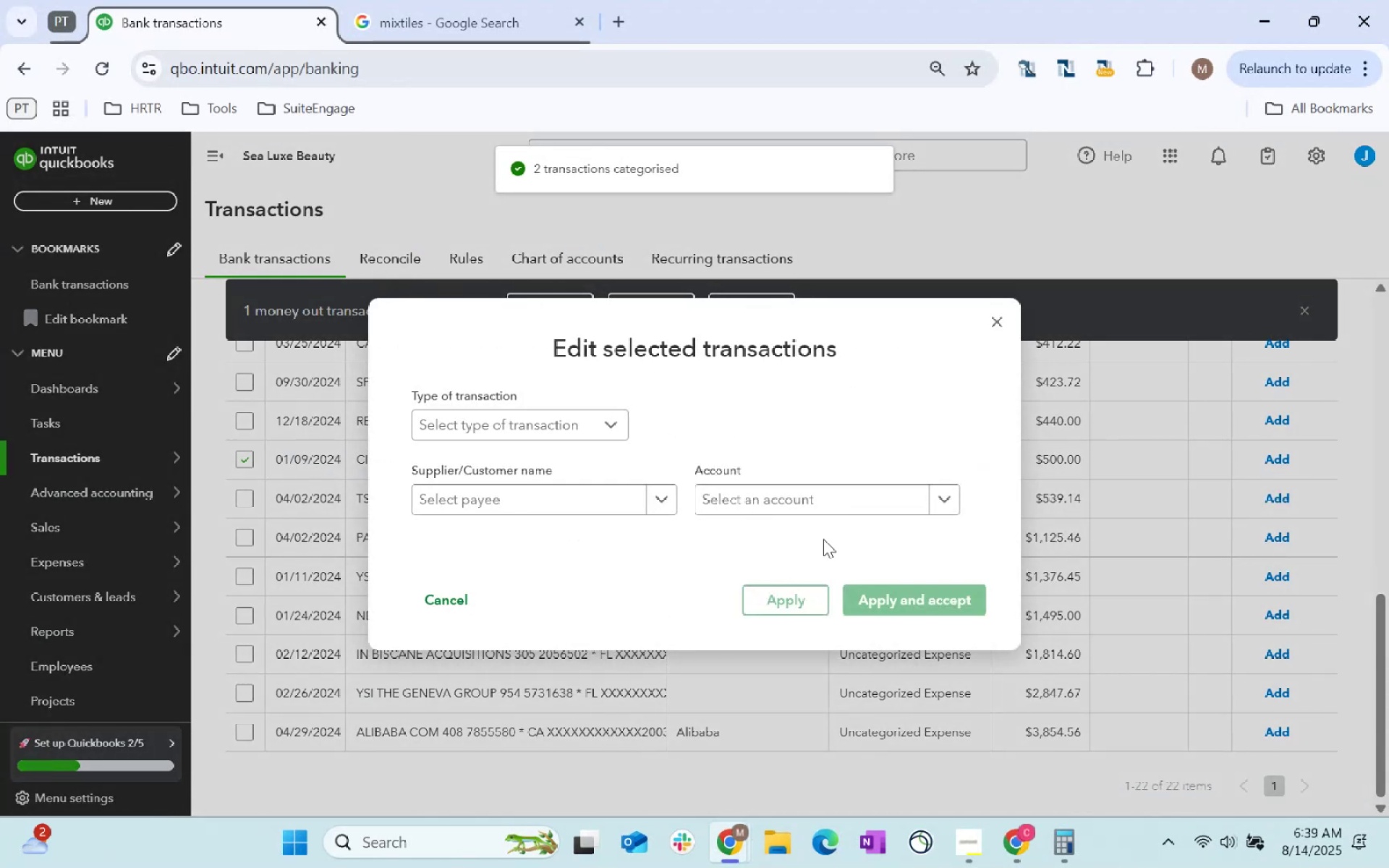 
left_click([817, 494])
 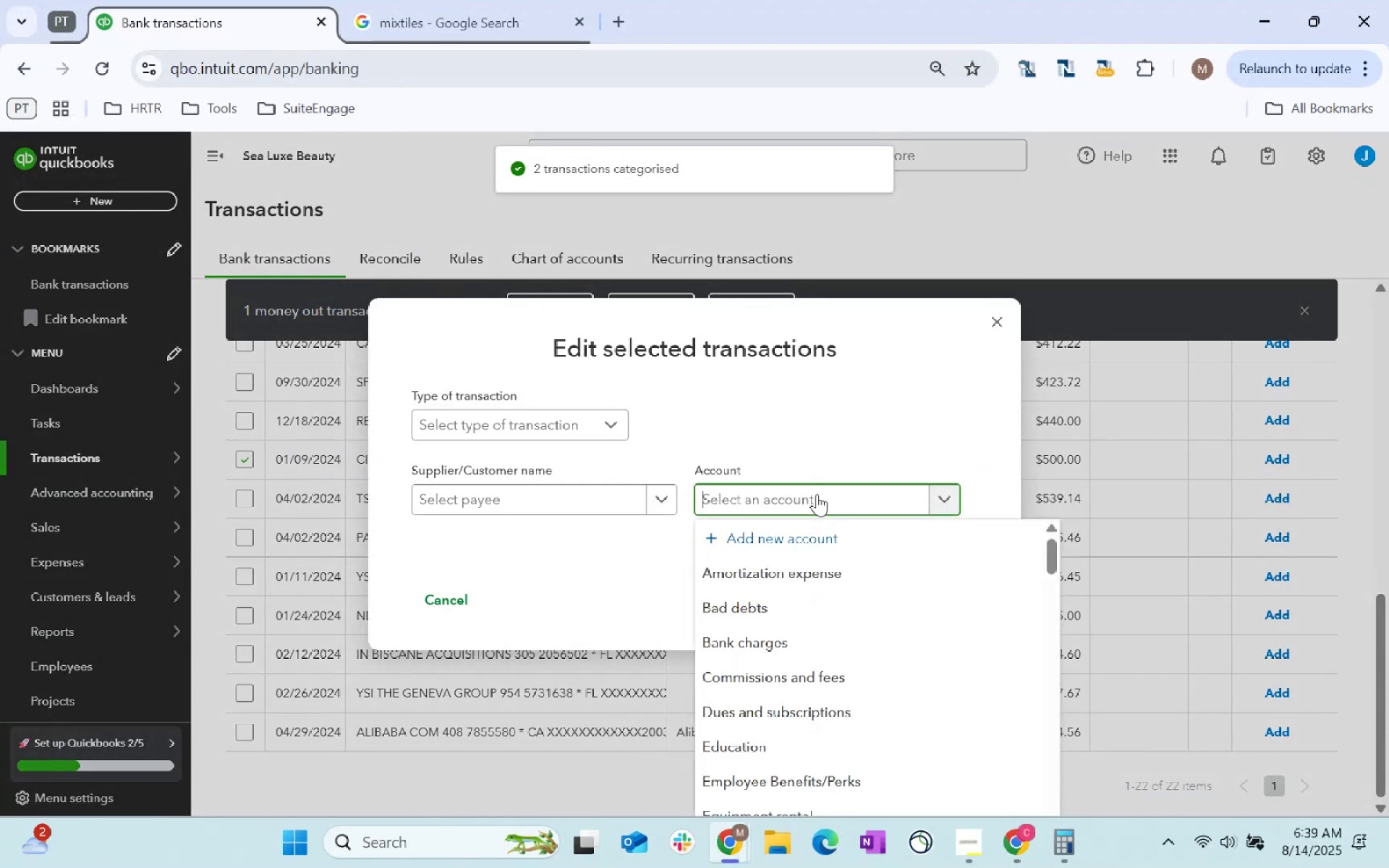 
type(cas)
 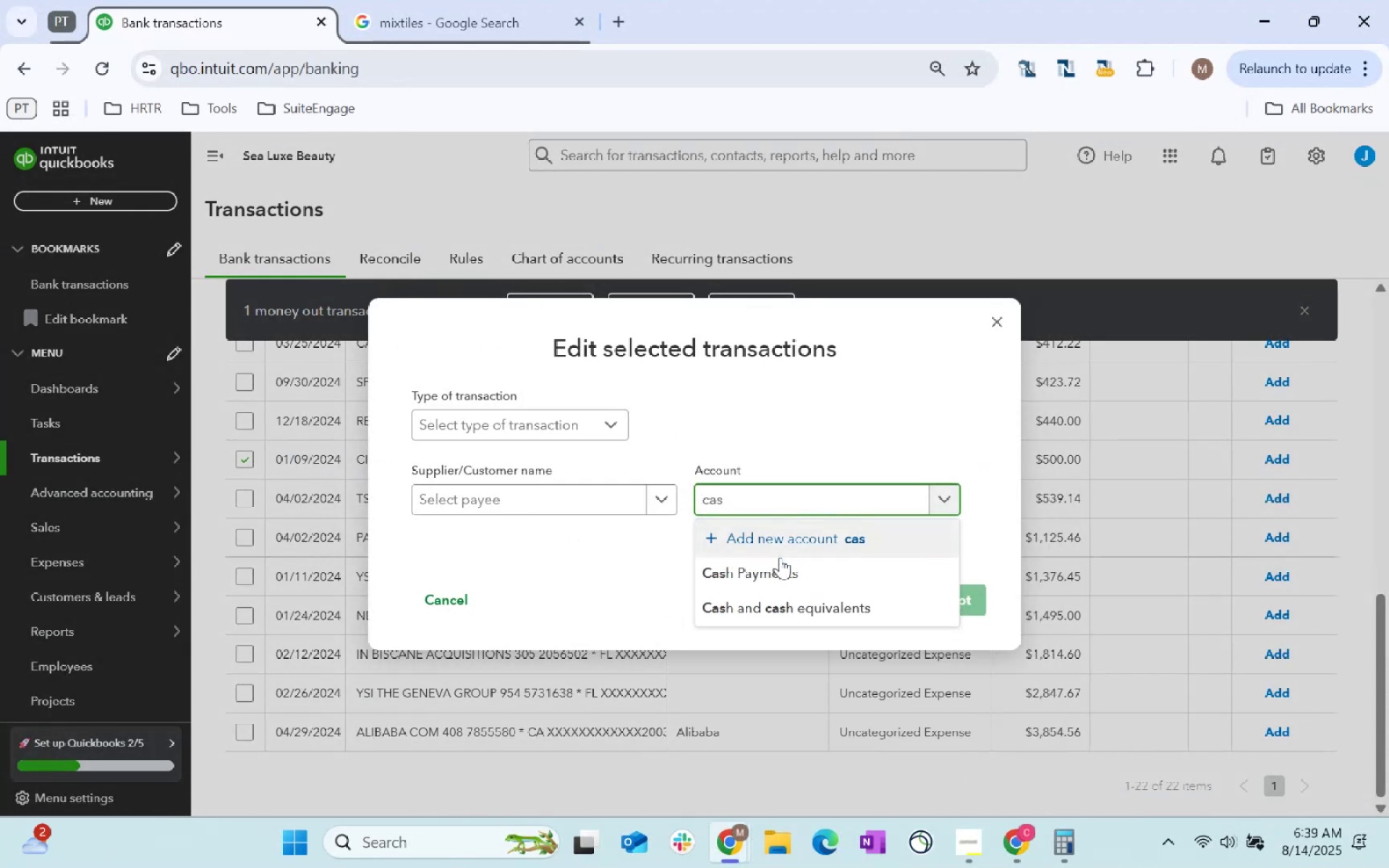 
left_click([779, 577])
 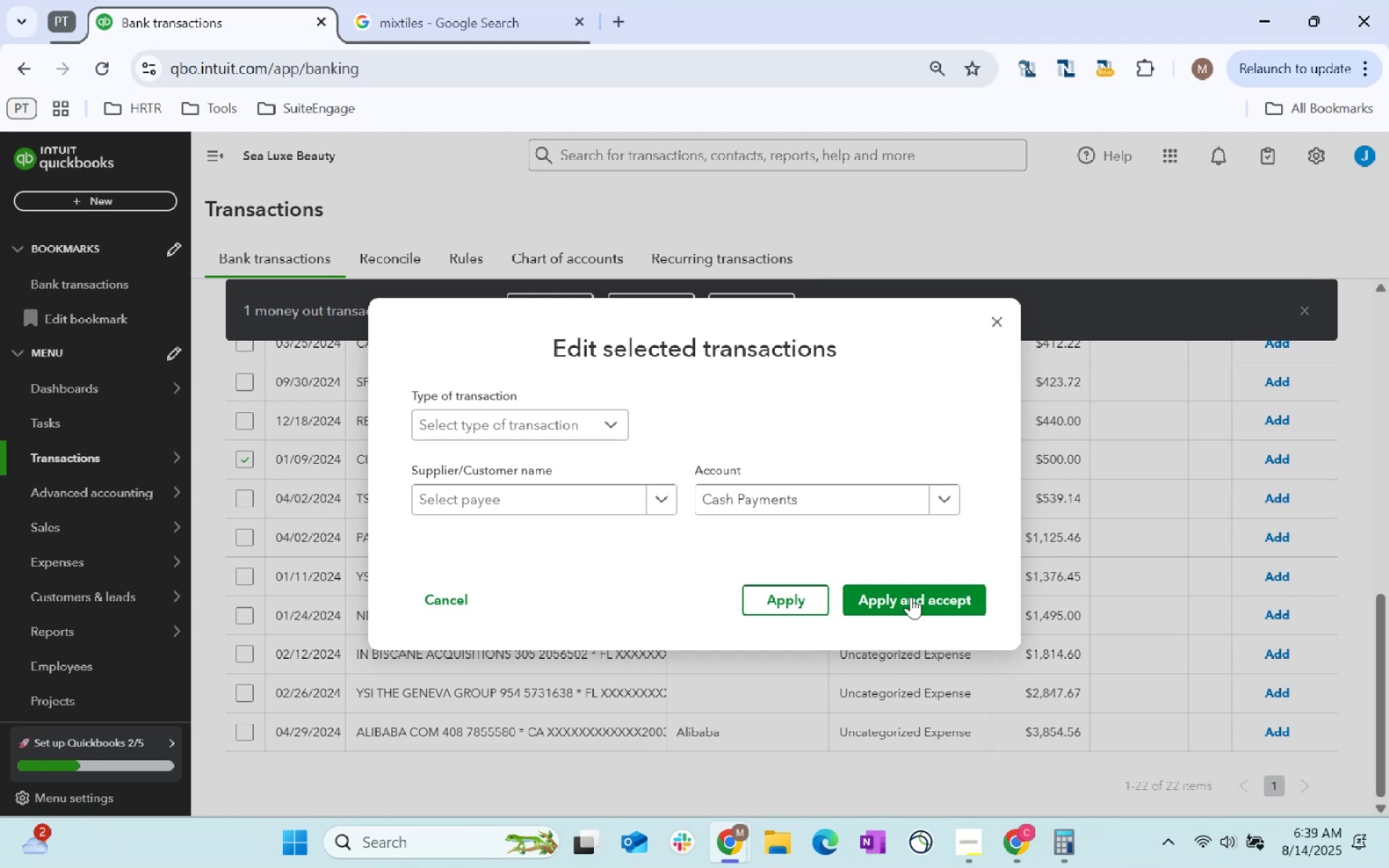 
left_click([912, 604])
 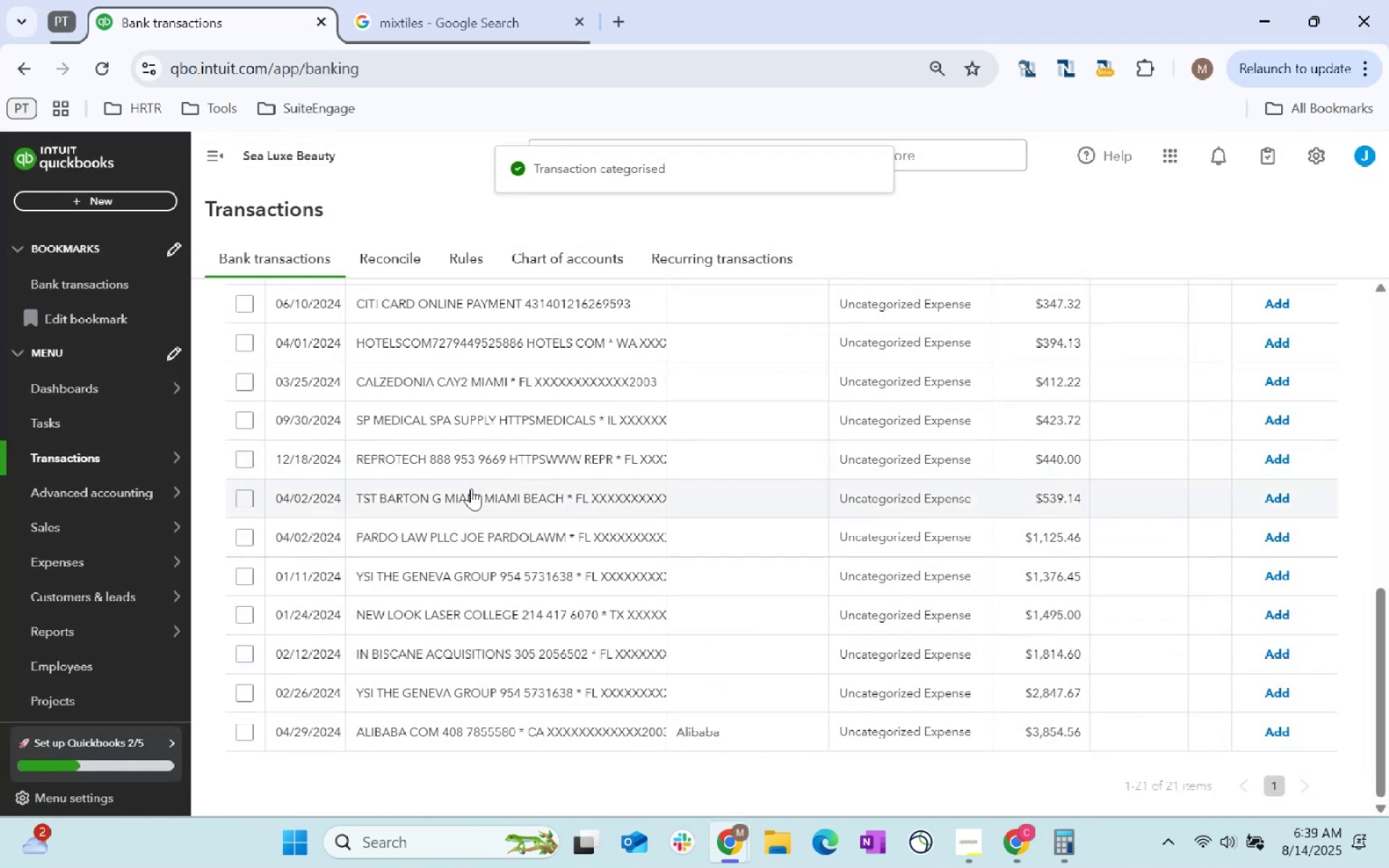 
wait(6.14)
 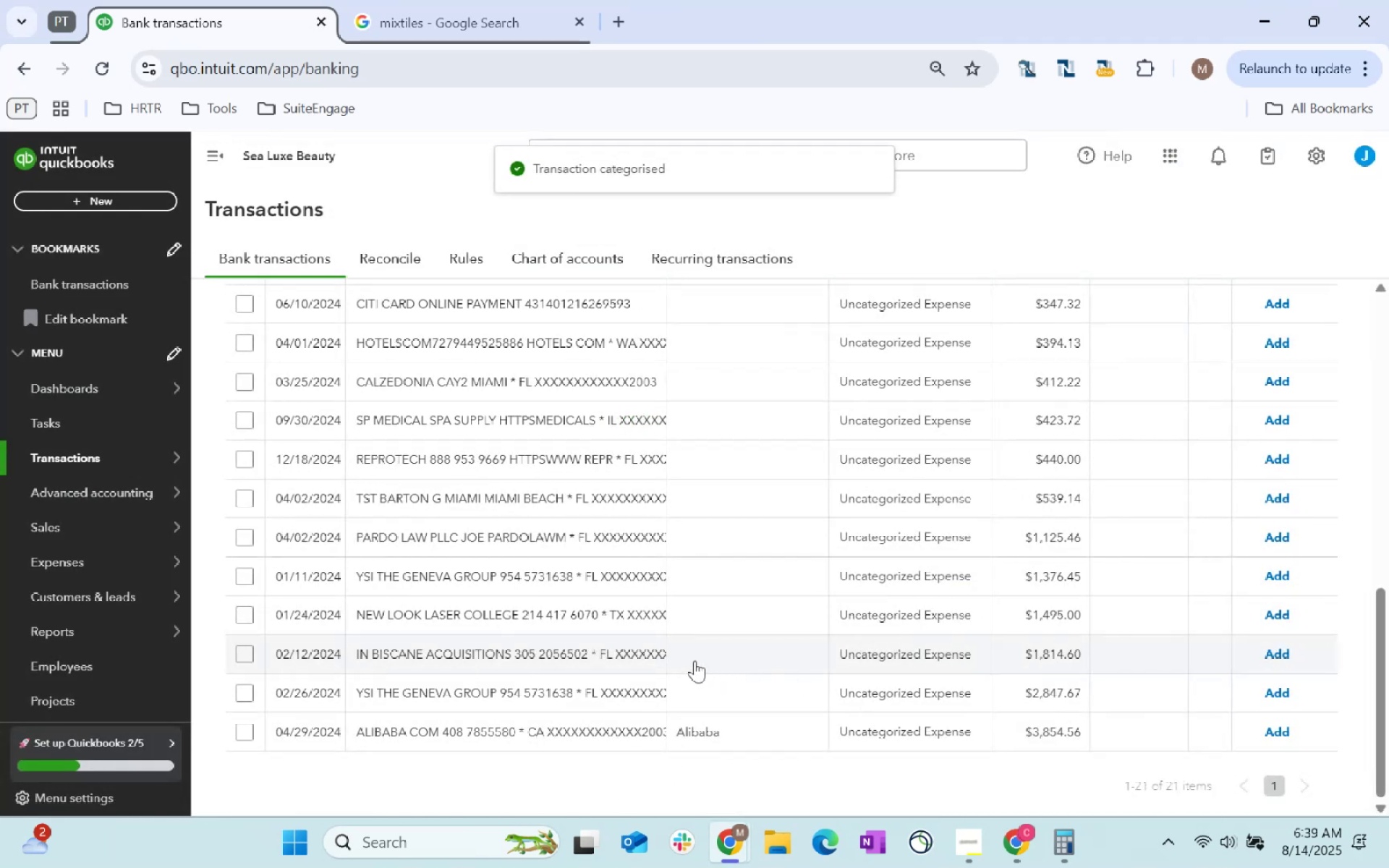 
scroll: coordinate [762, 456], scroll_direction: up, amount: 12.0
 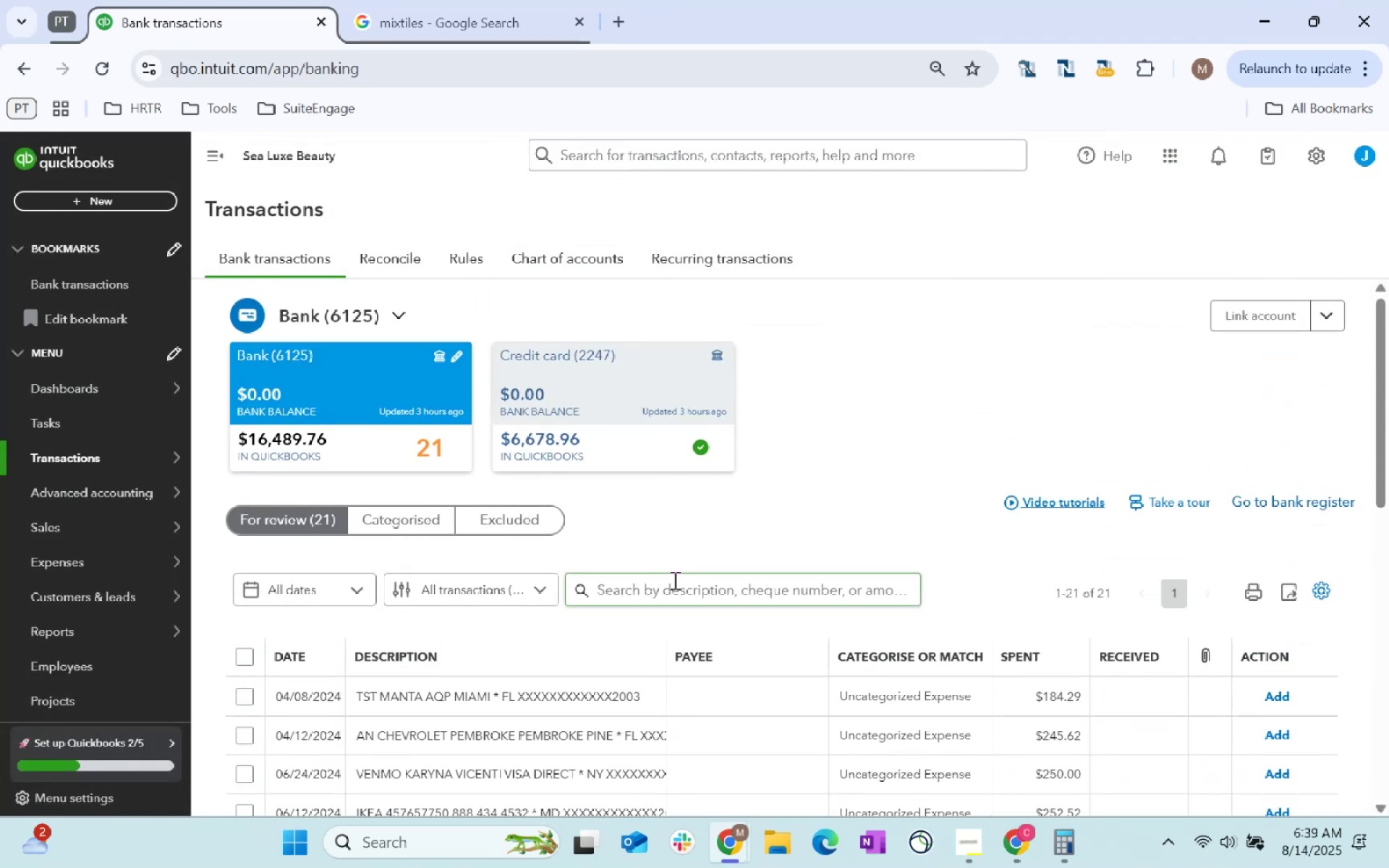 
type(TST)
 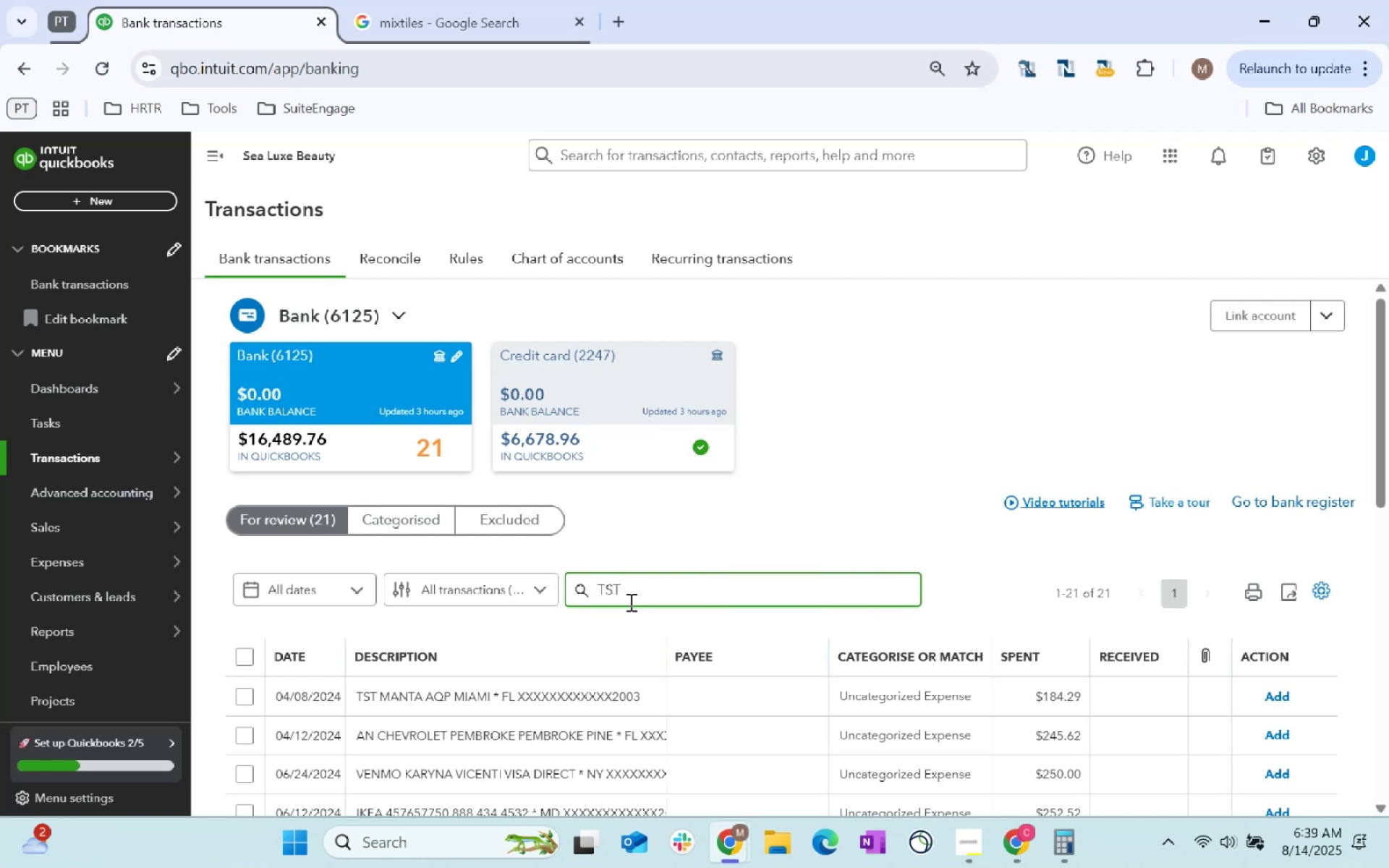 
key(Enter)
 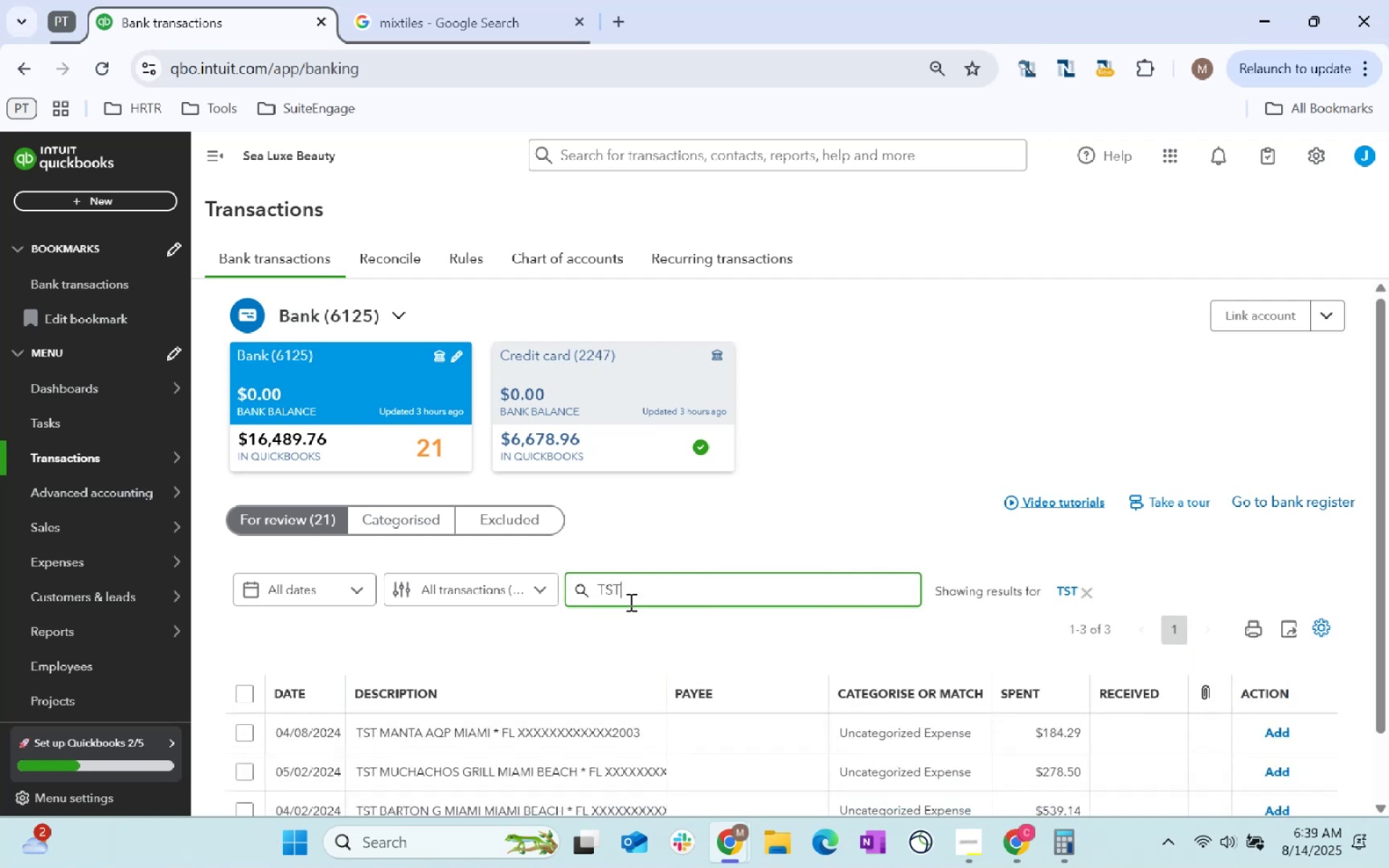 
scroll: coordinate [590, 514], scroll_direction: down, amount: 9.0
 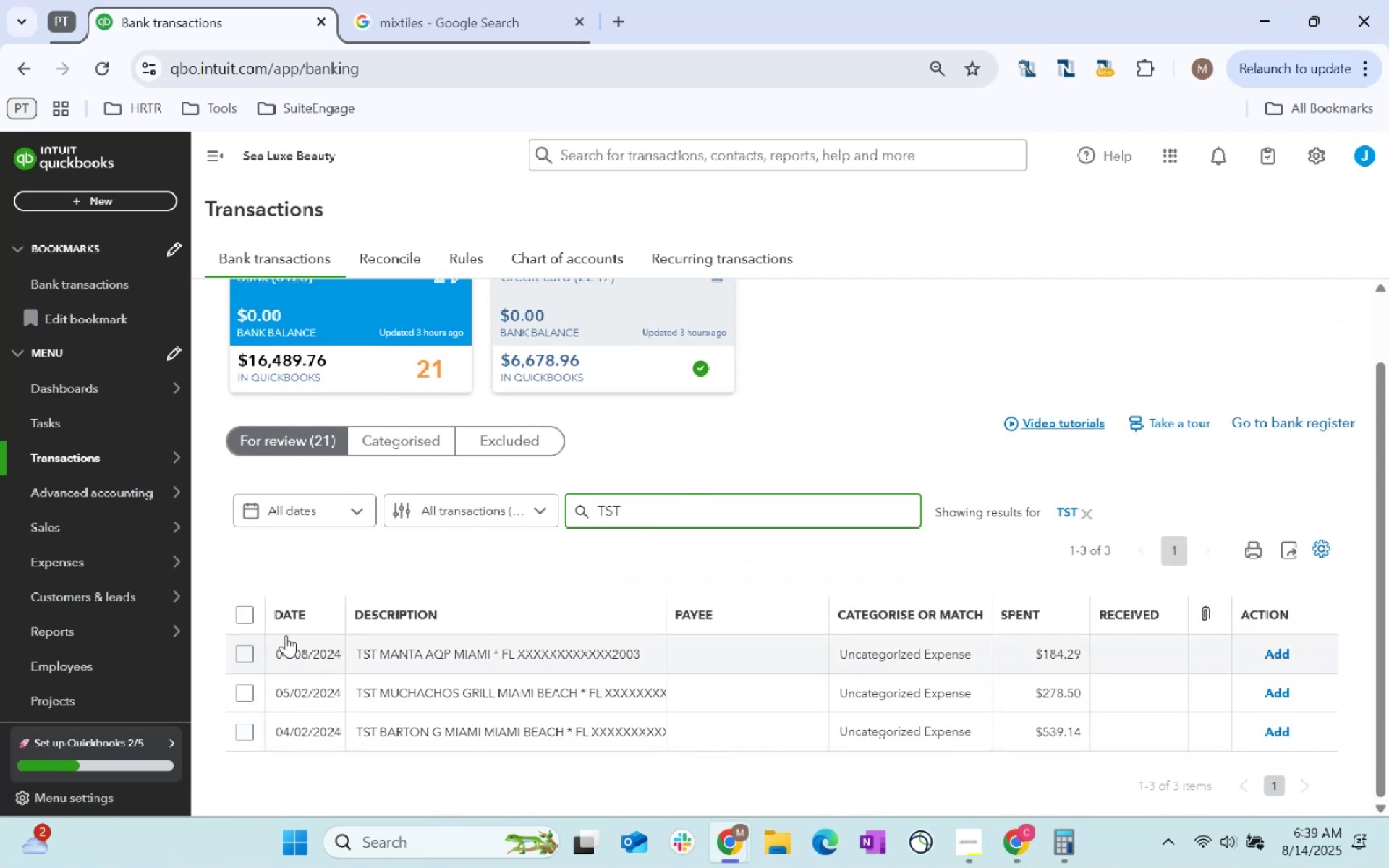 
left_click([237, 618])
 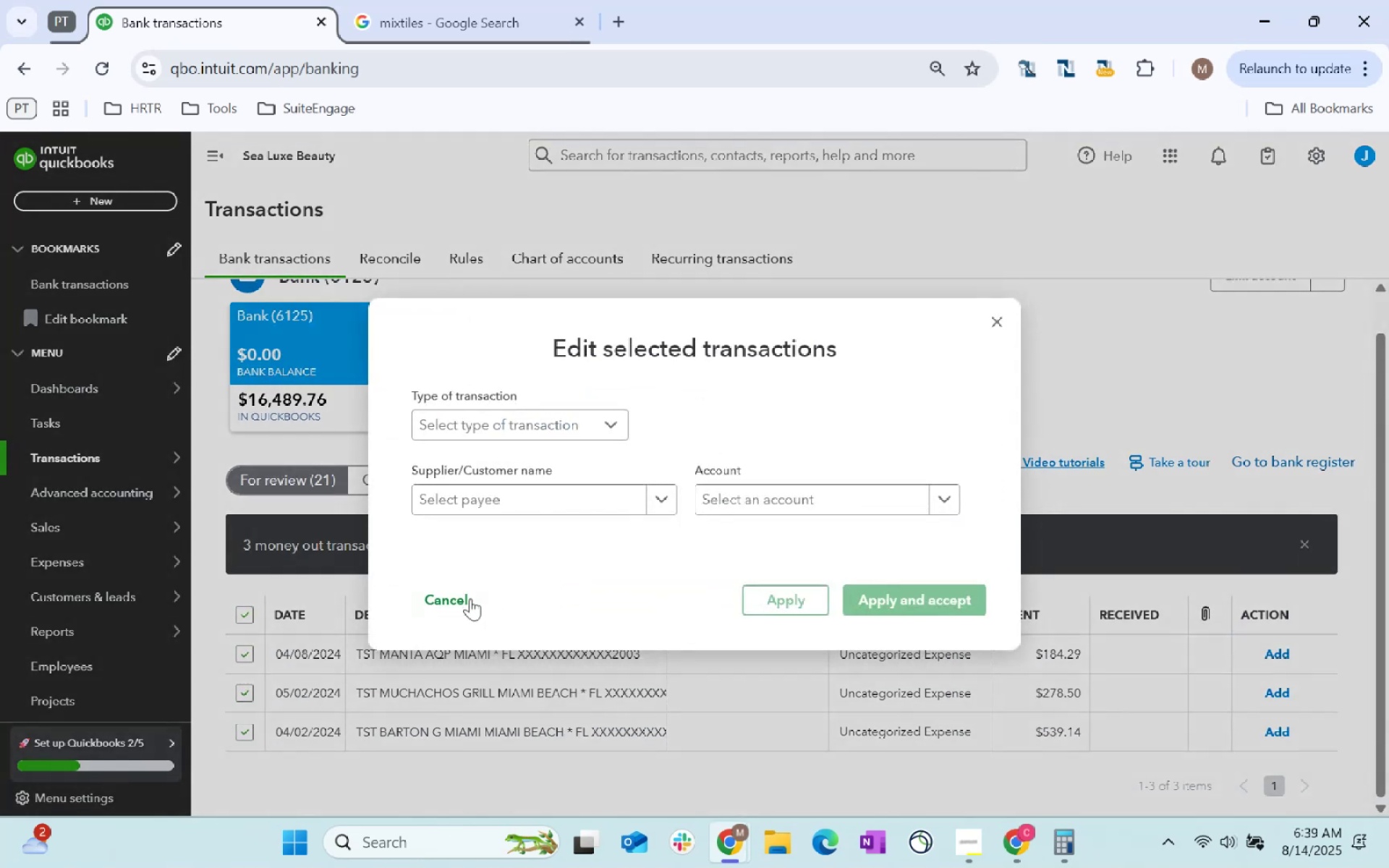 
left_click([508, 501])
 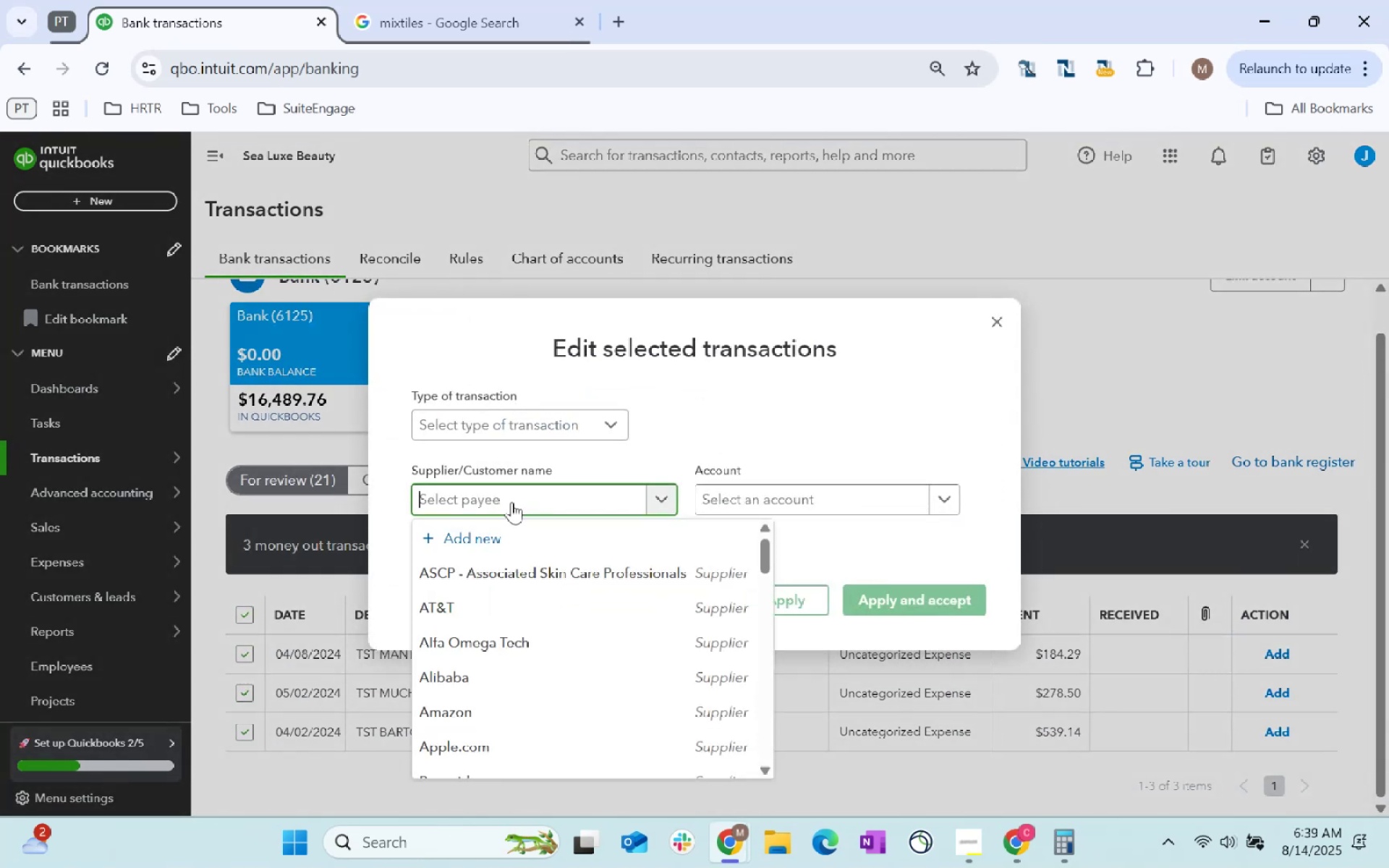 
type(food)
key(Tab)
type(meals)
key(Tab)
 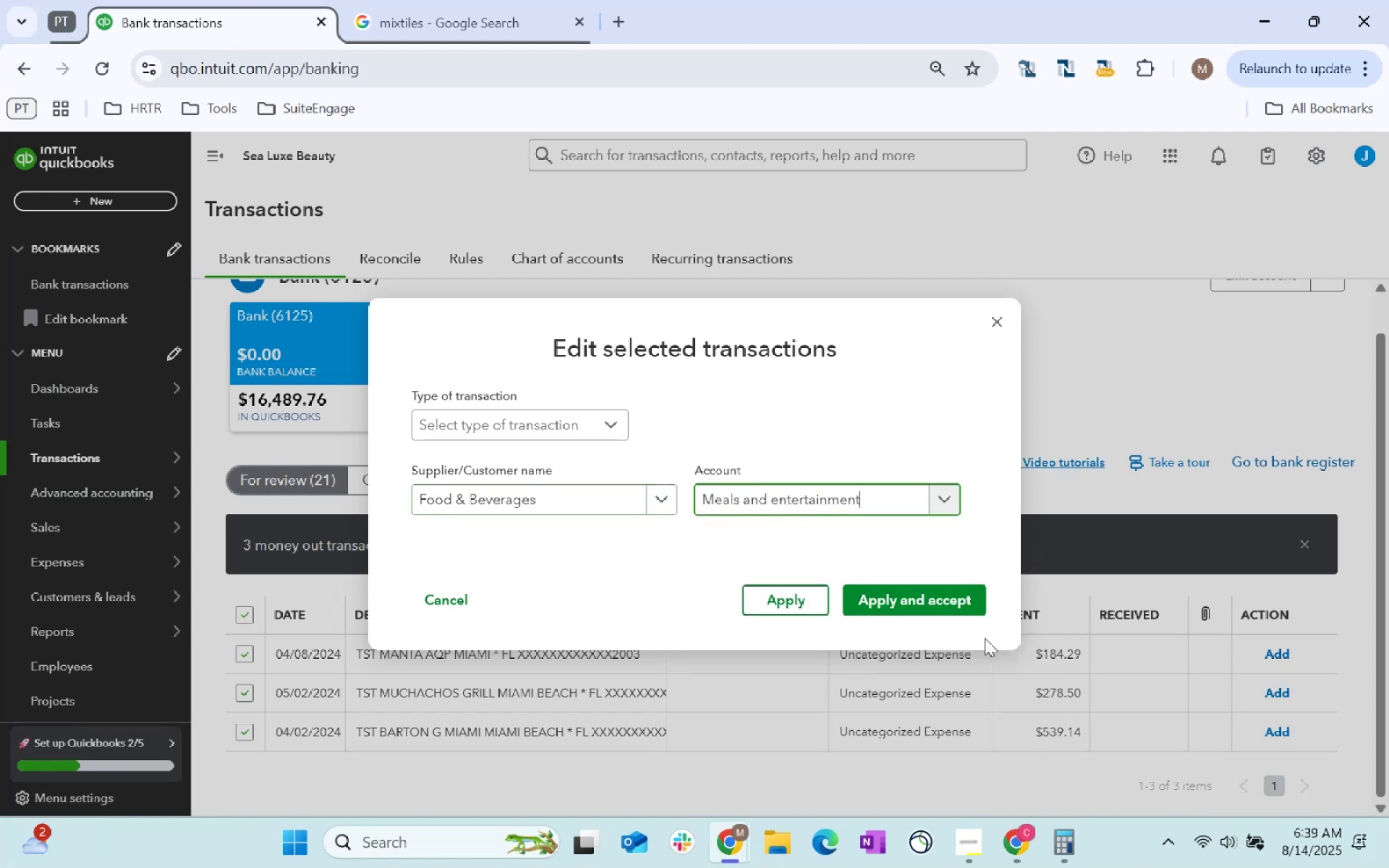 
left_click([940, 603])
 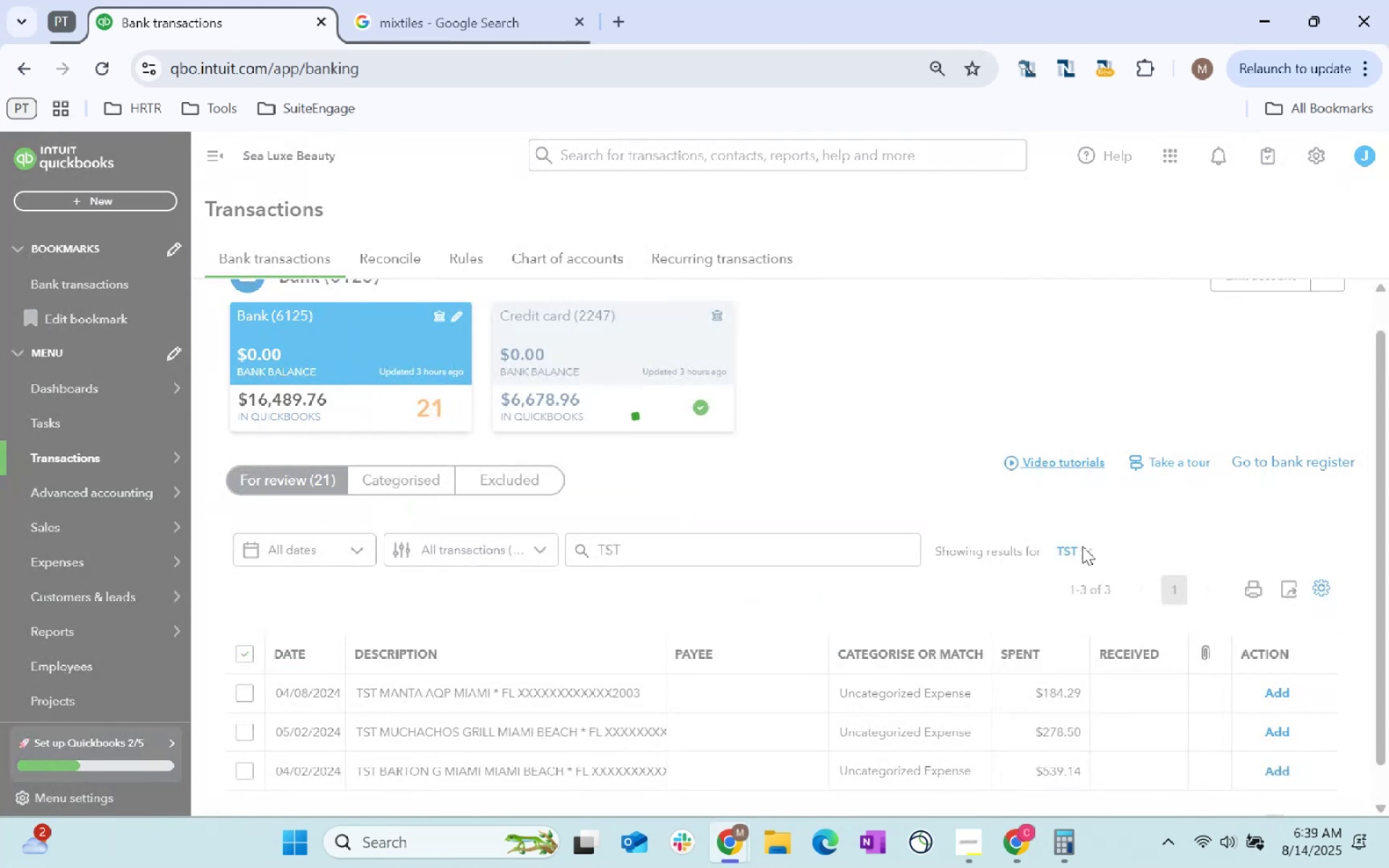 
left_click([1084, 549])
 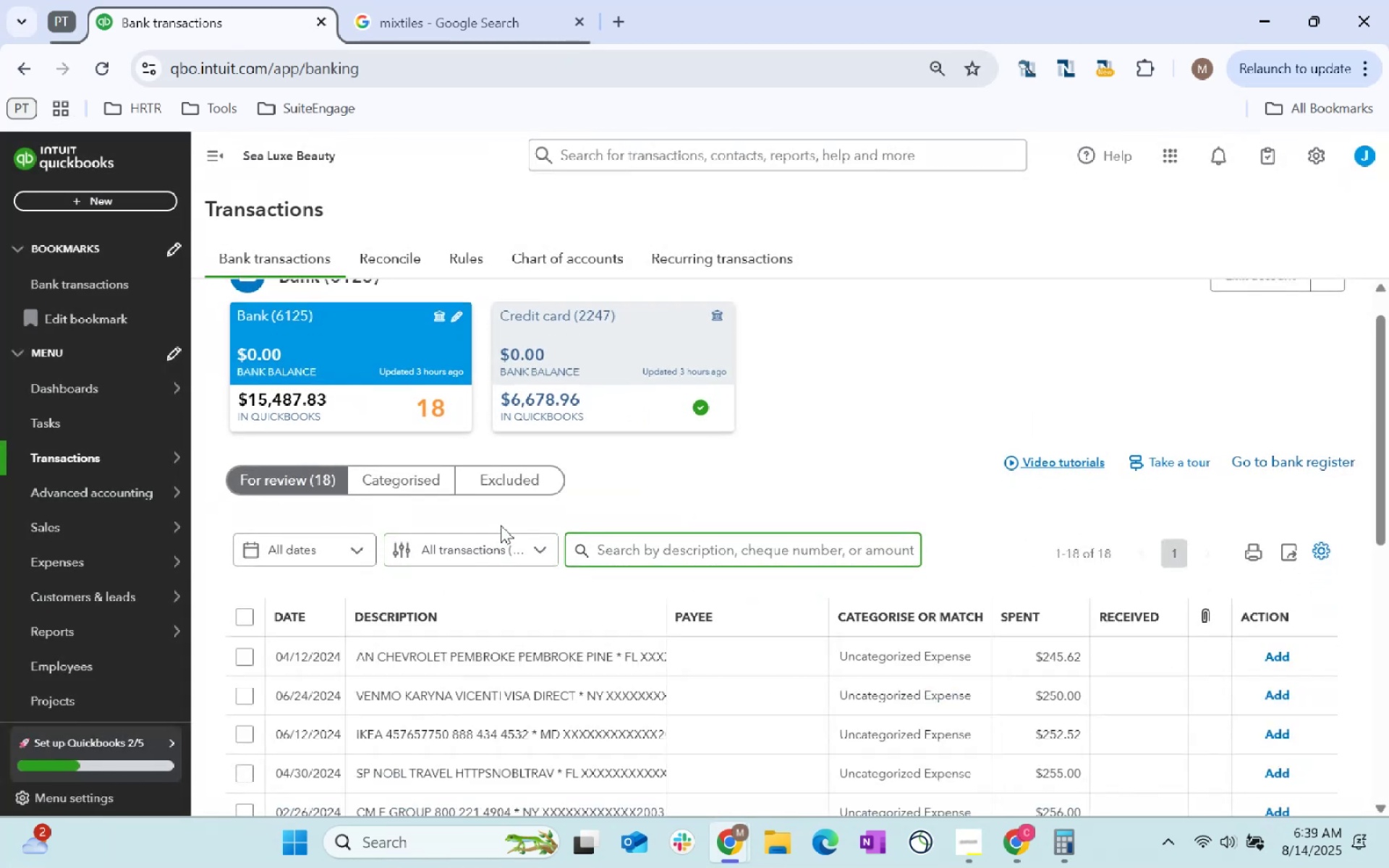 
scroll: coordinate [540, 721], scroll_direction: down, amount: 4.0
 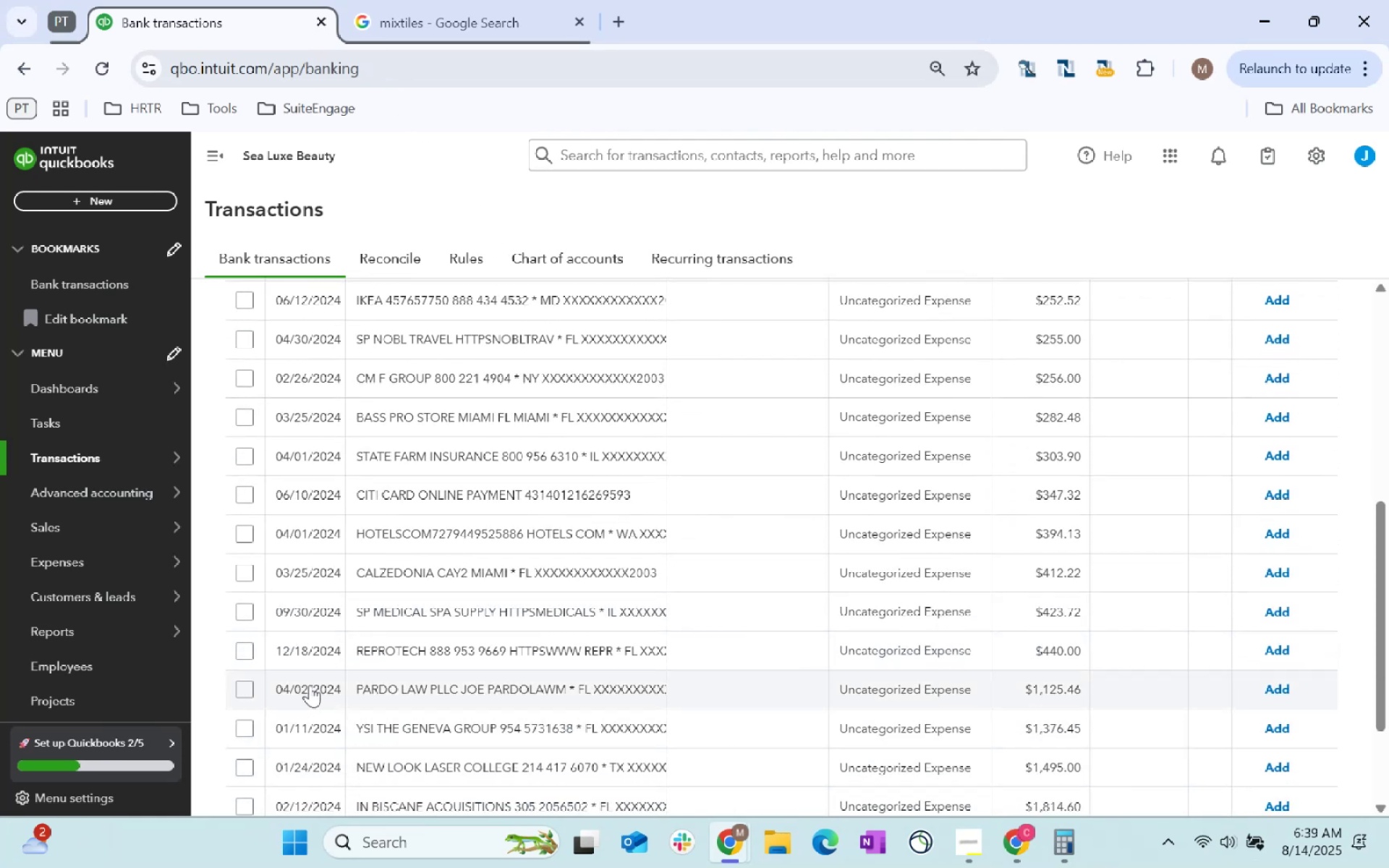 
left_click([430, 652])
 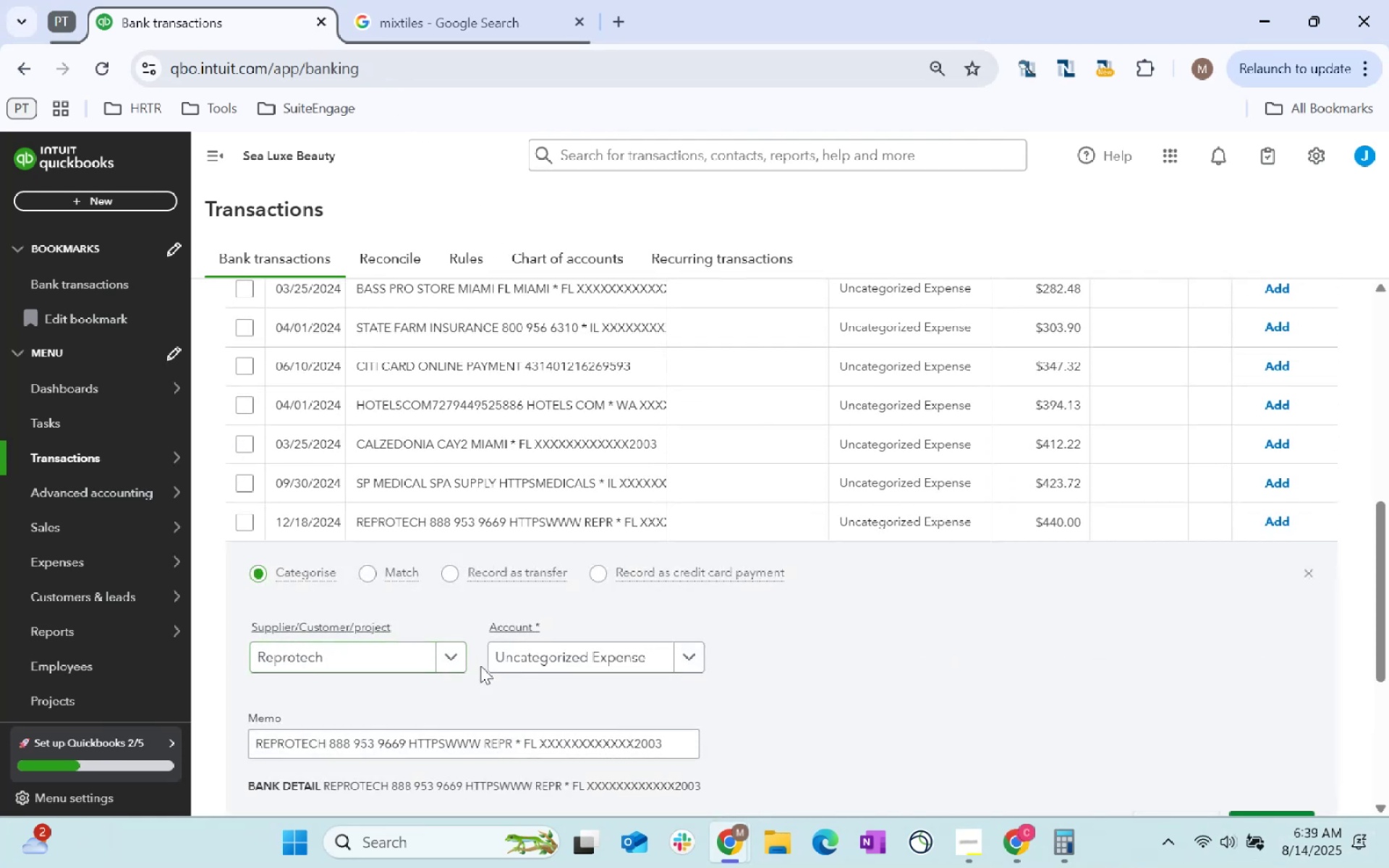 
left_click([577, 656])
 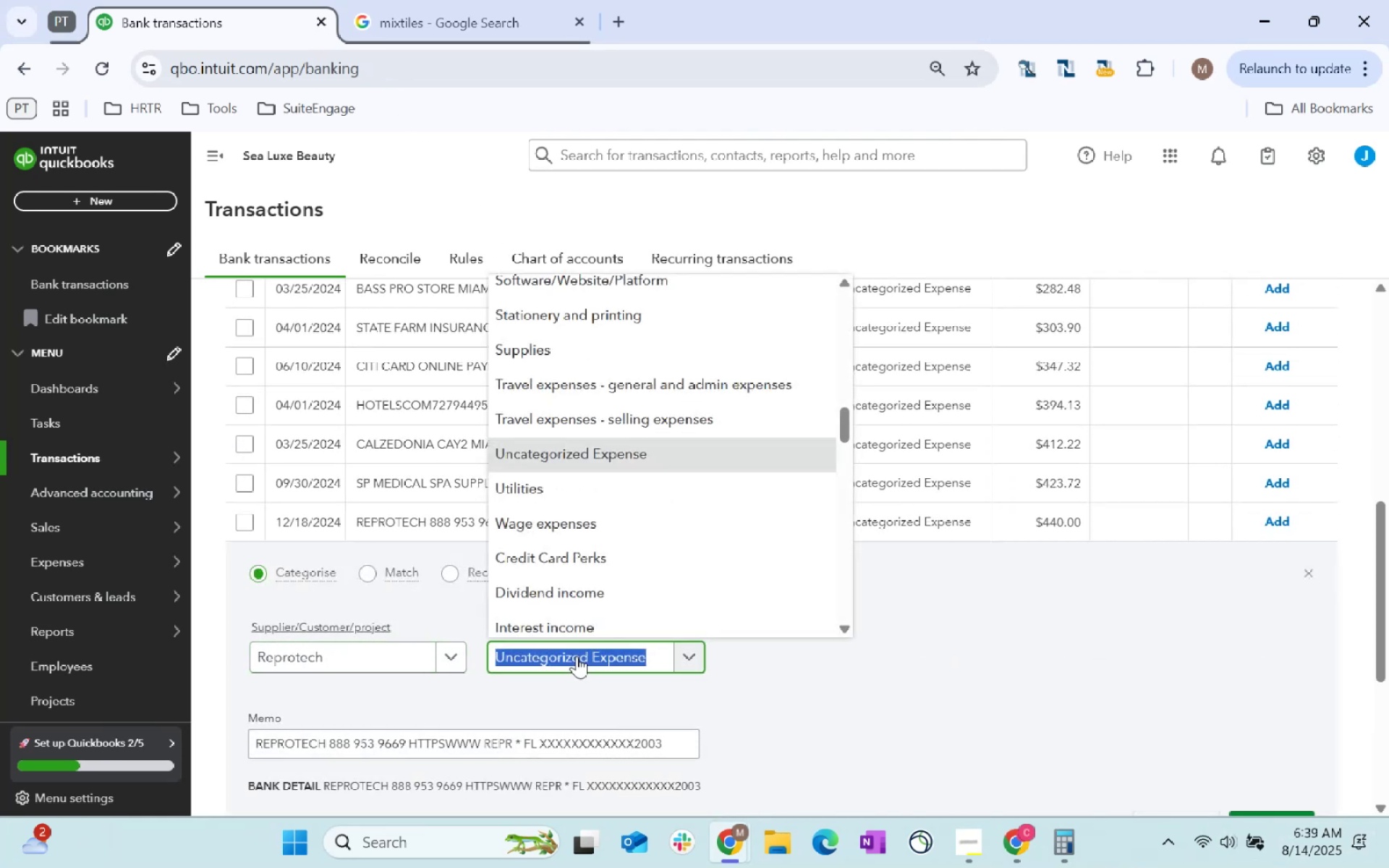 
type(cos)
 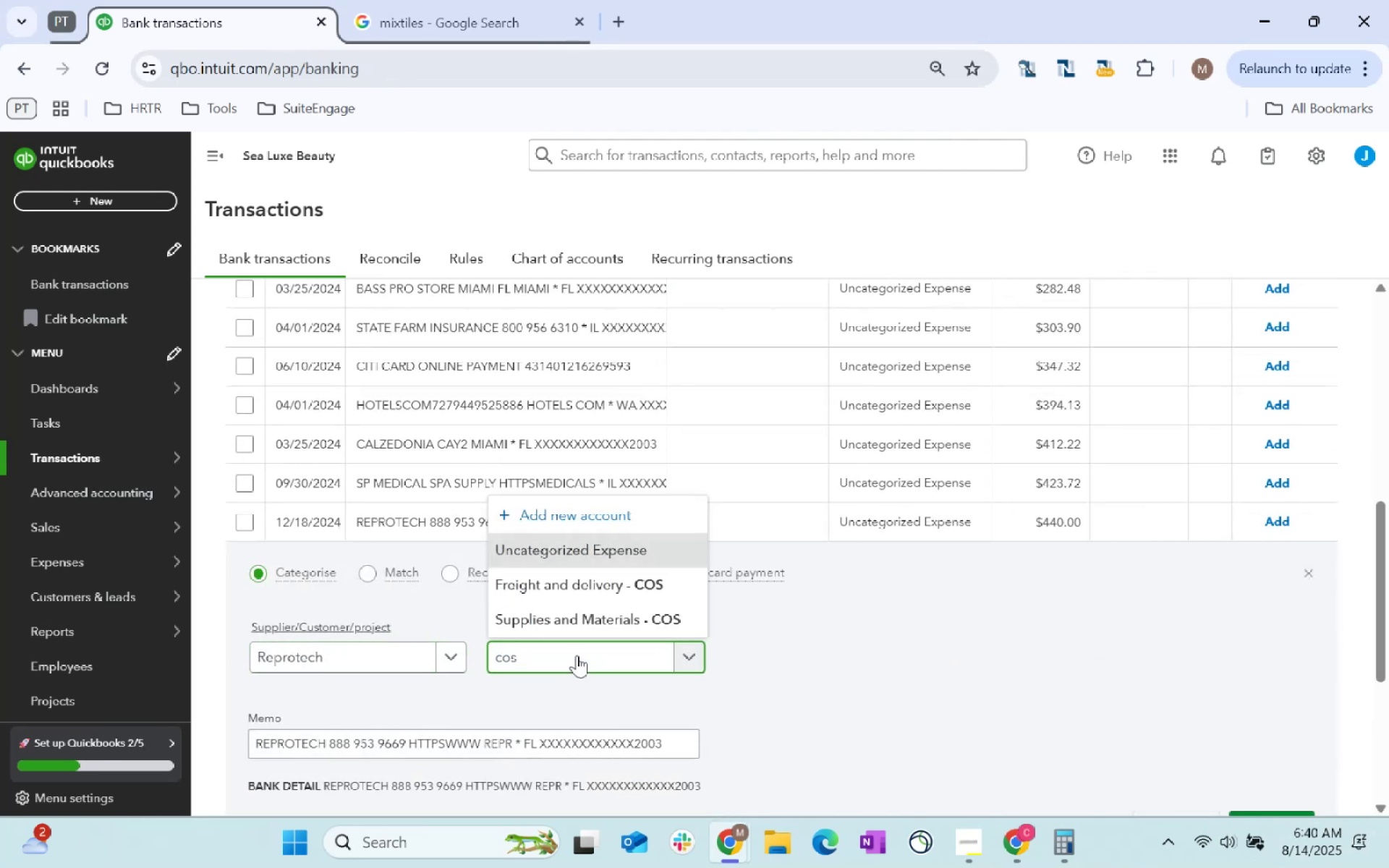 
mouse_move([618, 603])
 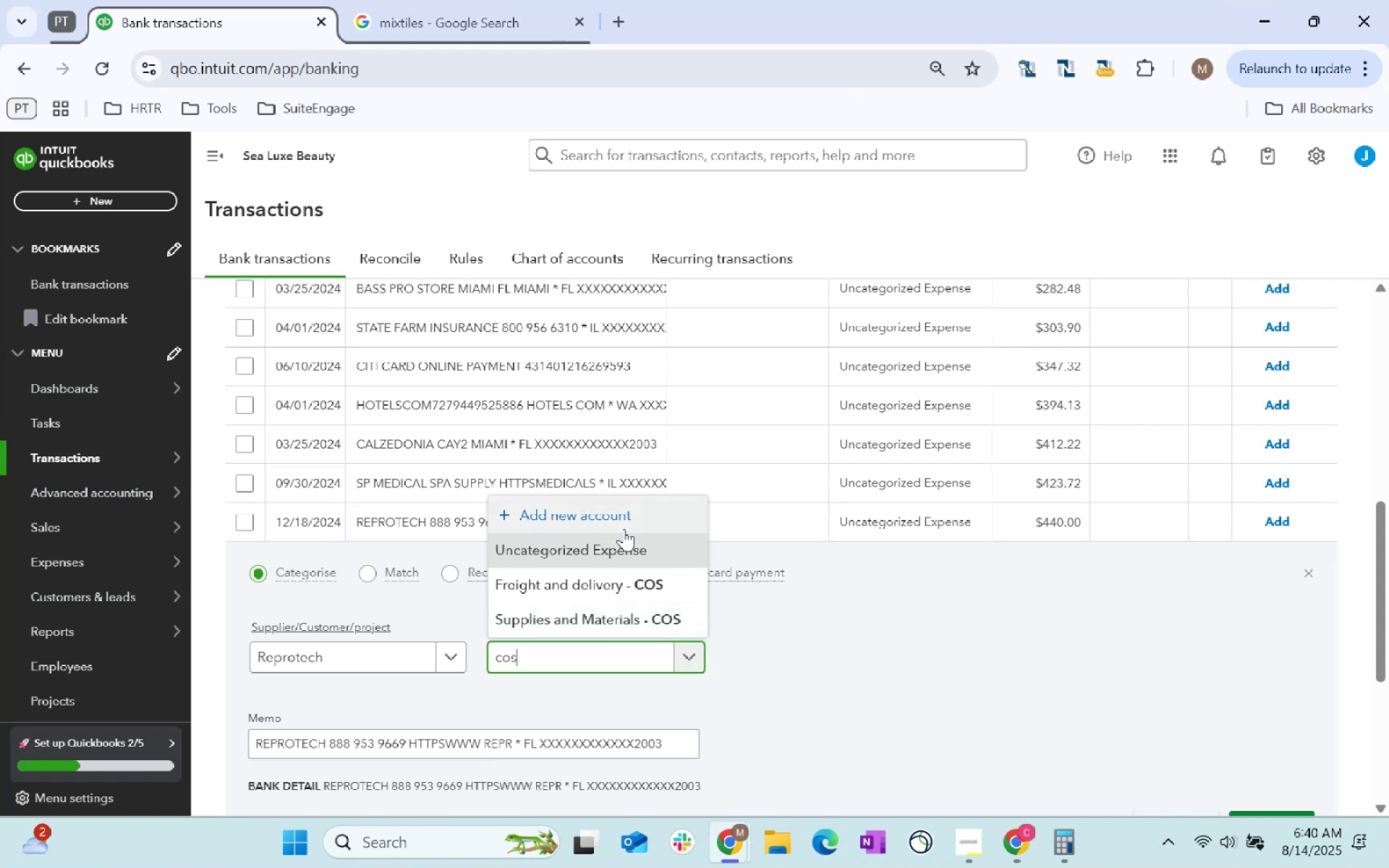 
key(Backspace)
key(Backspace)
key(Backspace)
key(Backspace)
key(Backspace)
key(Backspace)
type(Labor)
key(Backspace)
key(Backspace)
key(Backspace)
key(Backspace)
key(Backspace)
key(Backspace)
key(Backspace)
key(Backspace)
key(Backspace)
type(cos)
 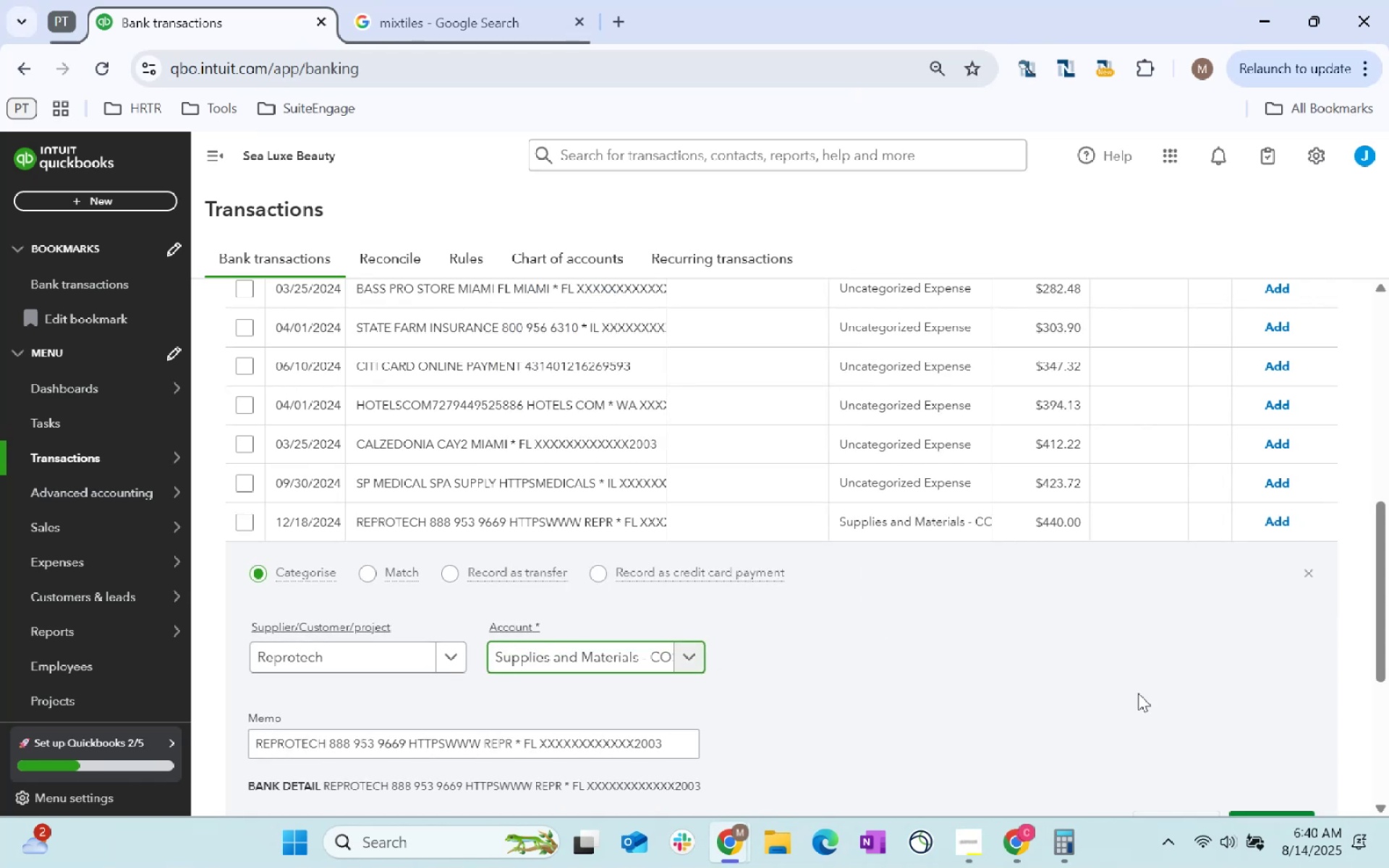 
scroll: coordinate [1237, 705], scroll_direction: down, amount: 1.0
 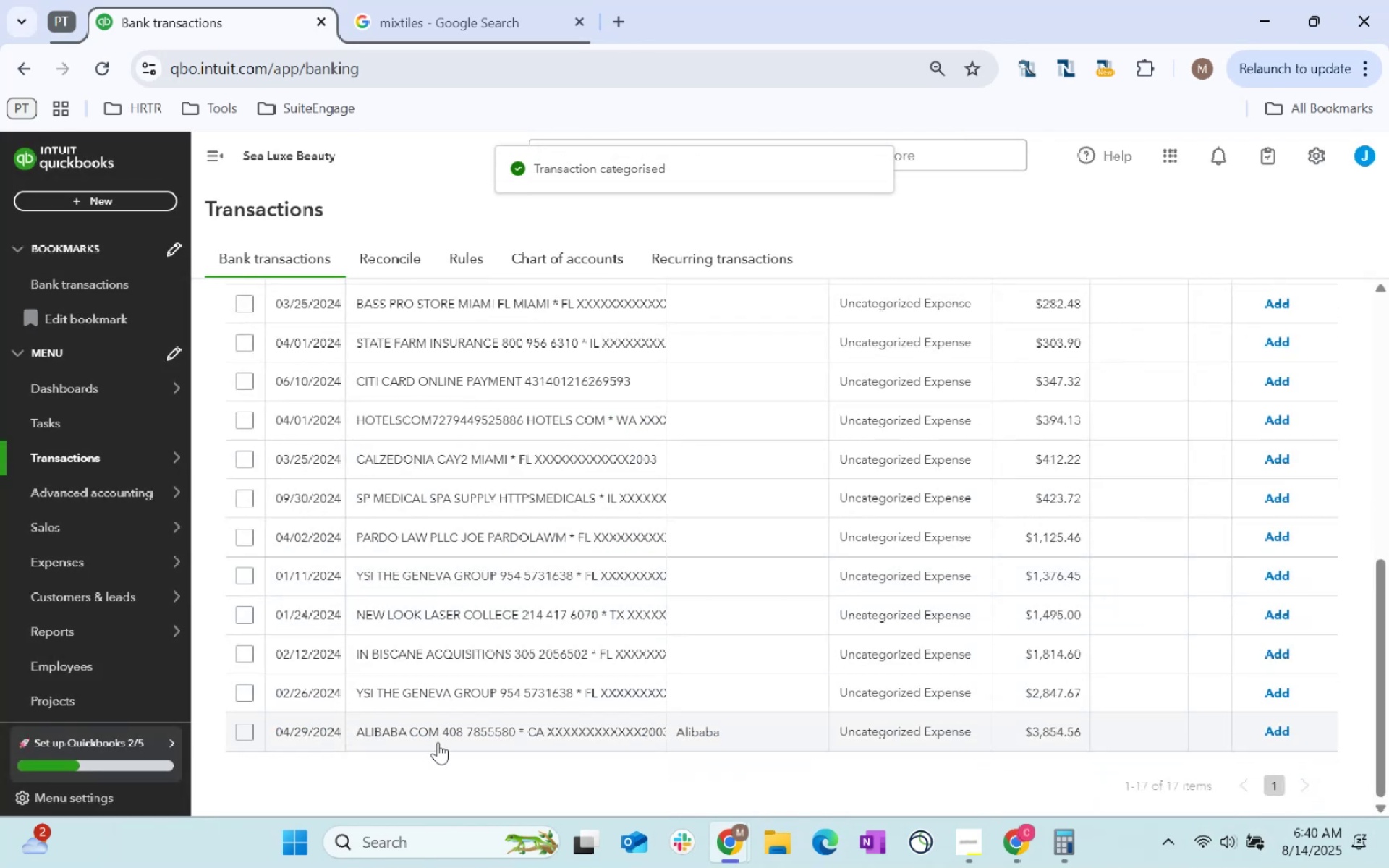 
wait(5.11)
 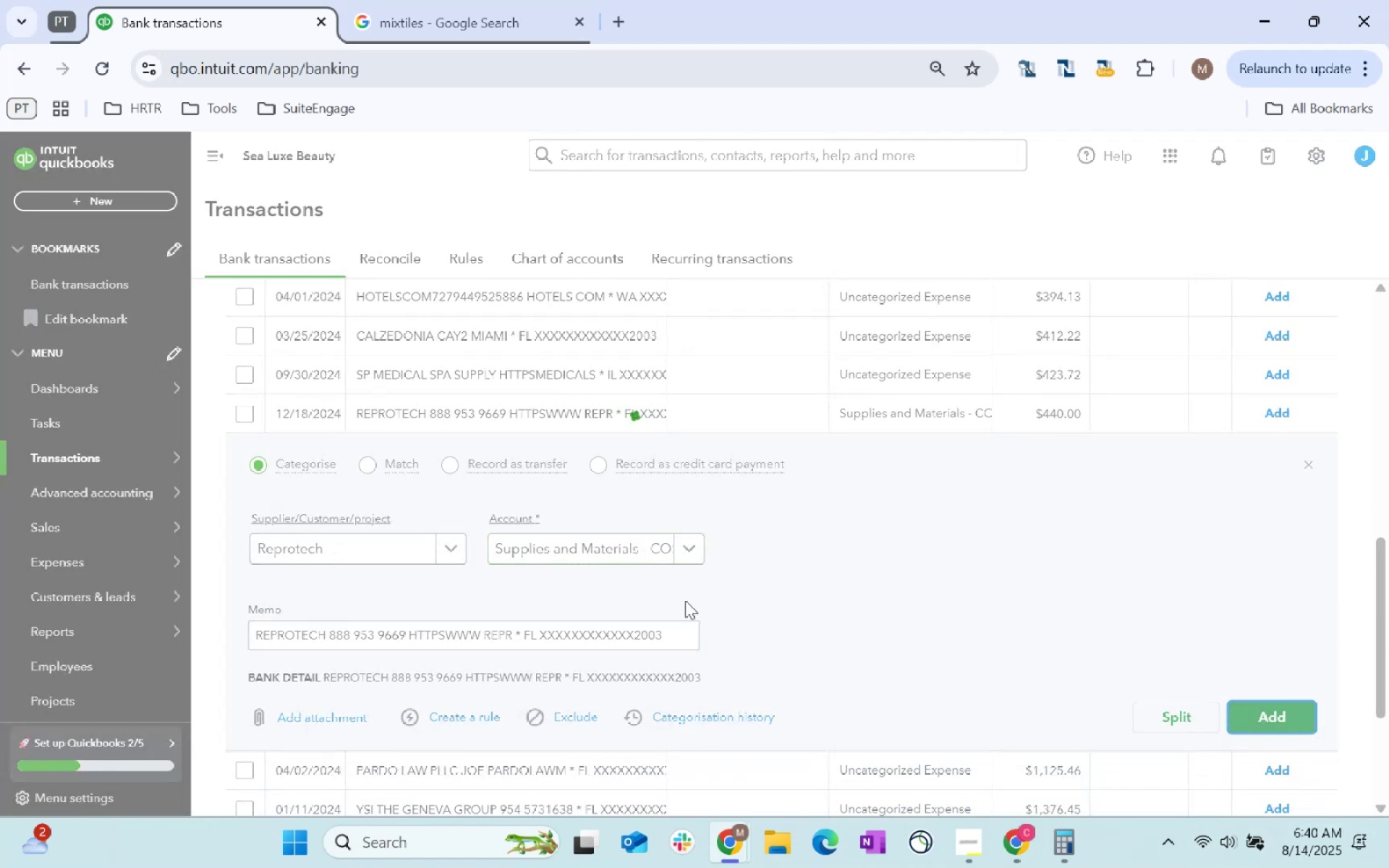 
left_click([241, 658])
 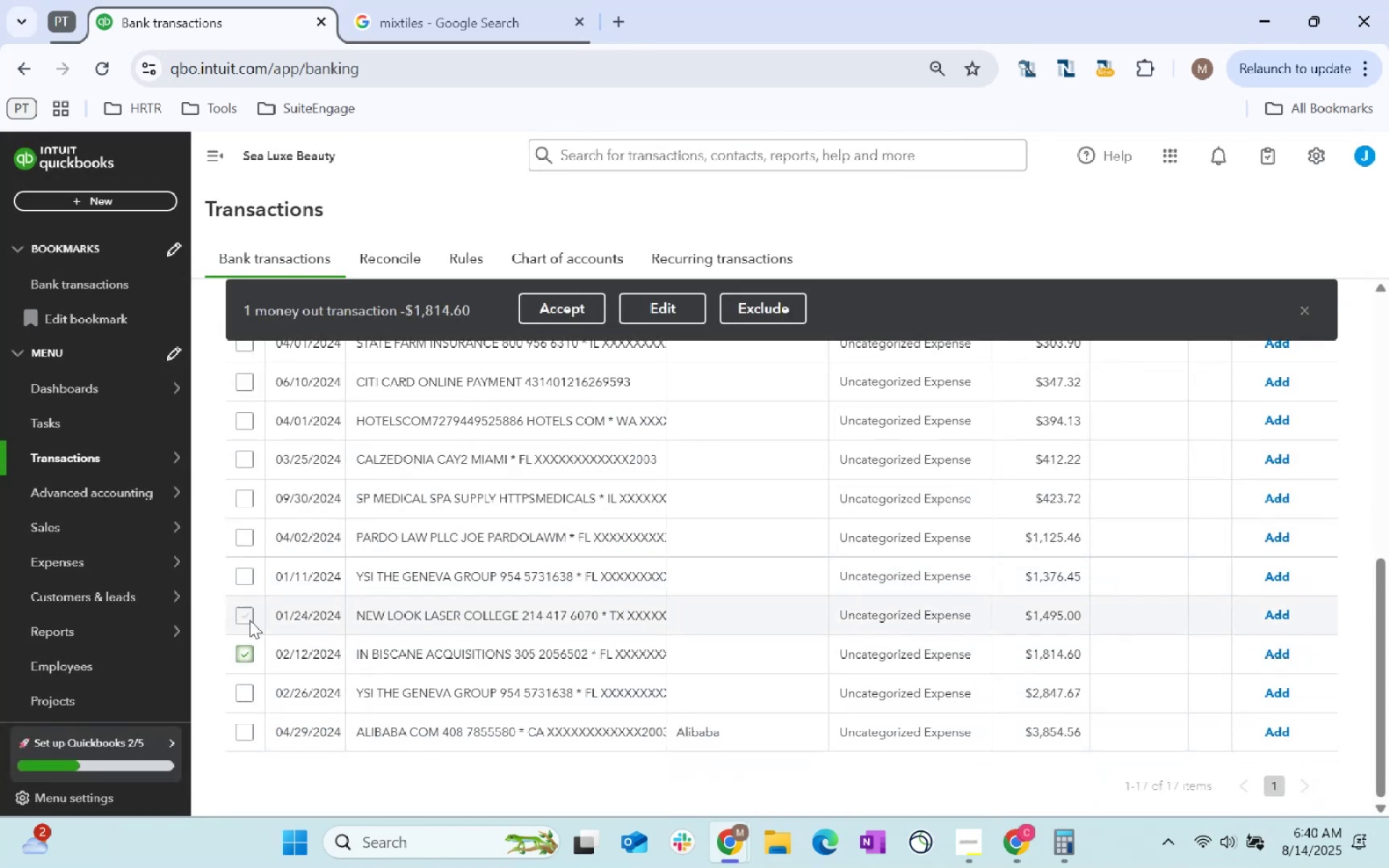 
left_click([240, 575])
 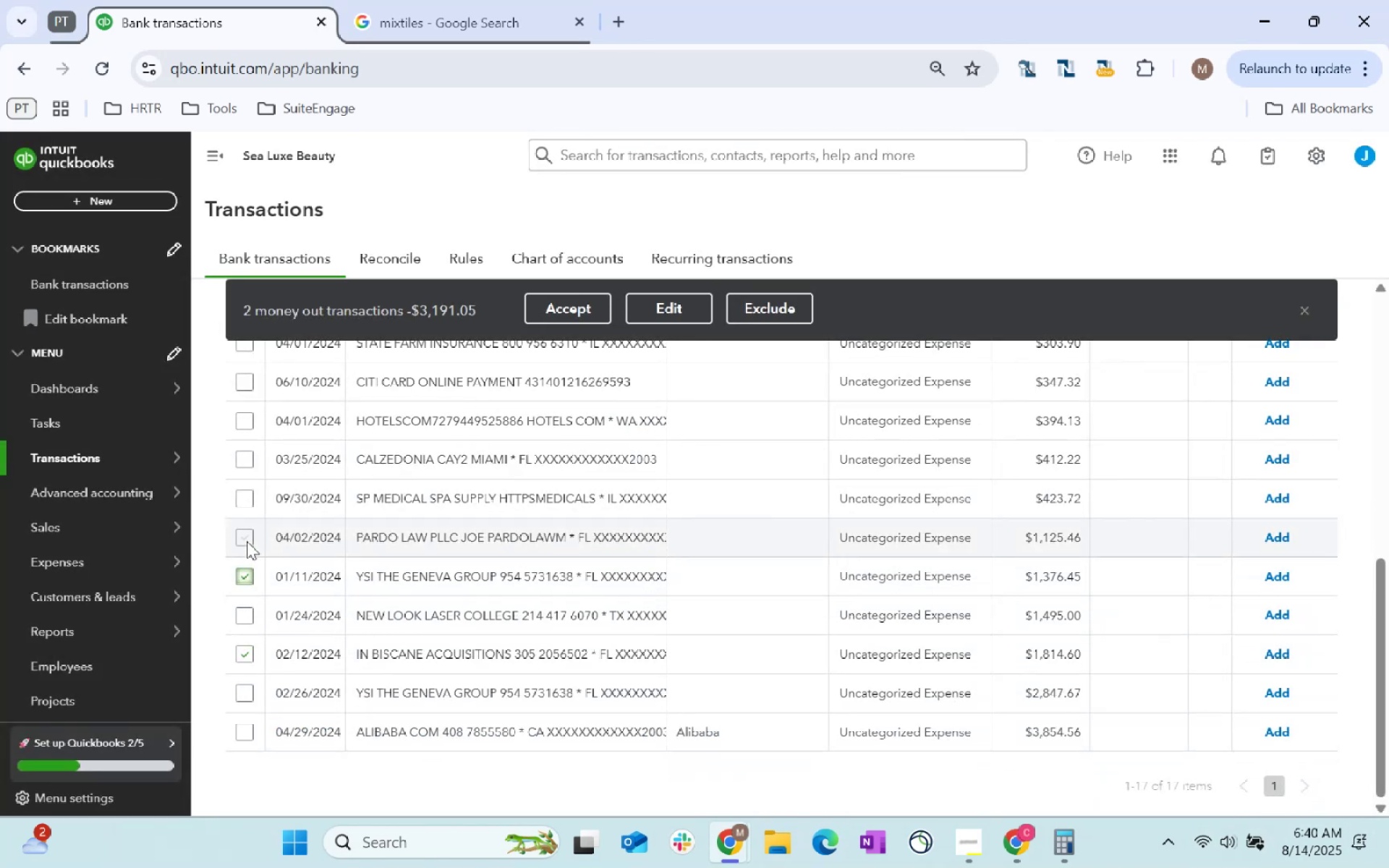 
left_click([247, 541])
 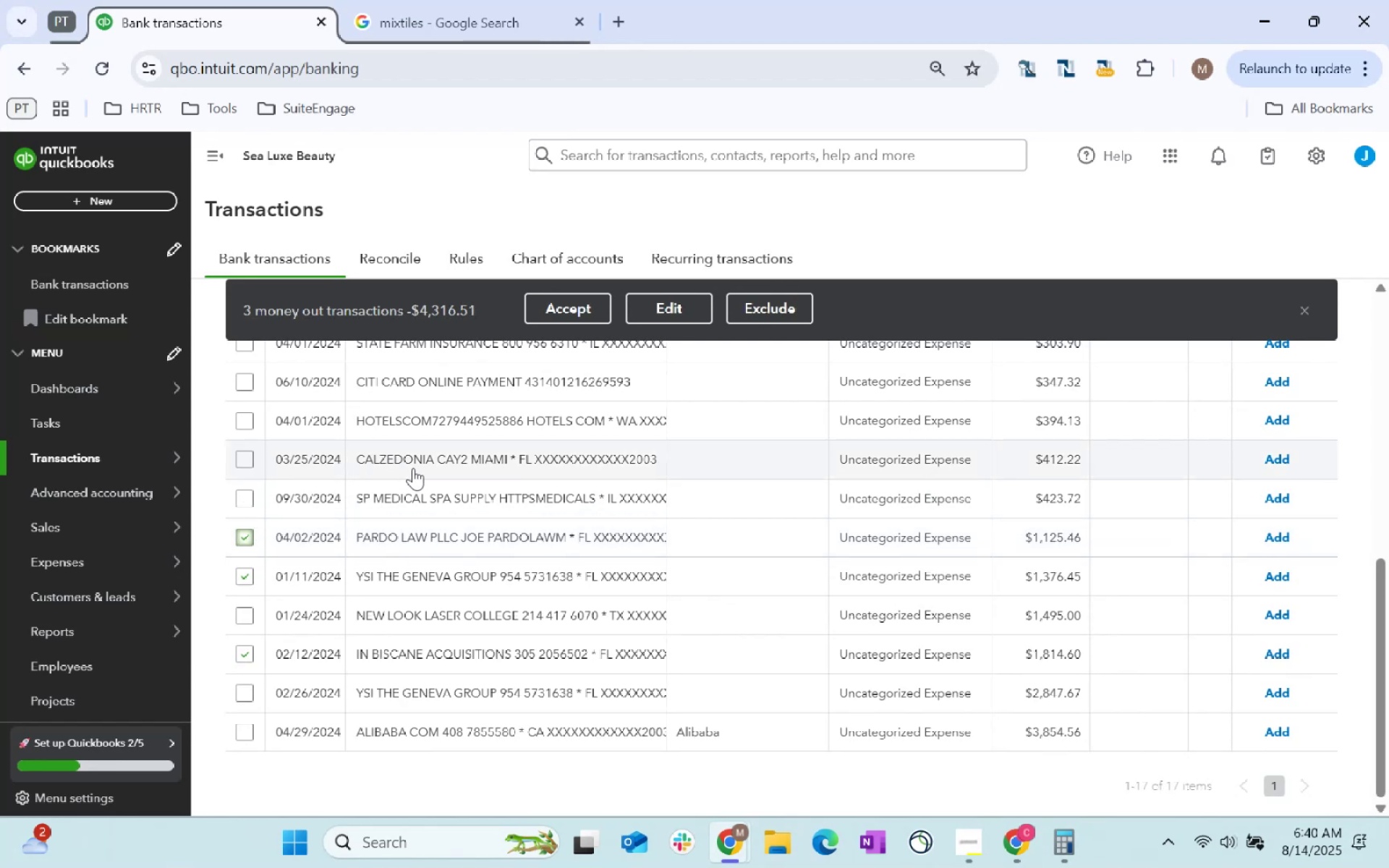 
left_click([731, 298])
 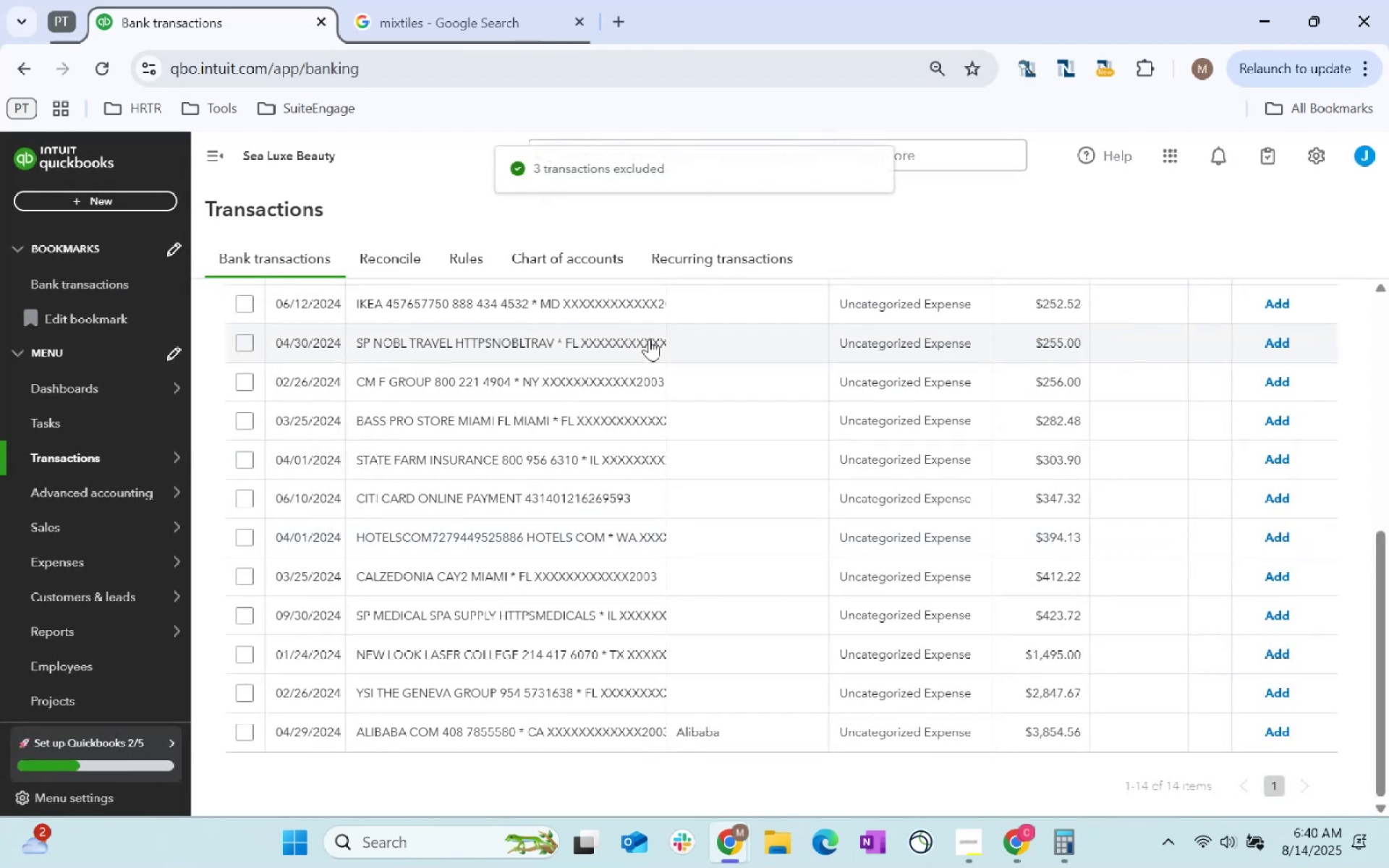 
scroll: coordinate [532, 536], scroll_direction: up, amount: 15.0
 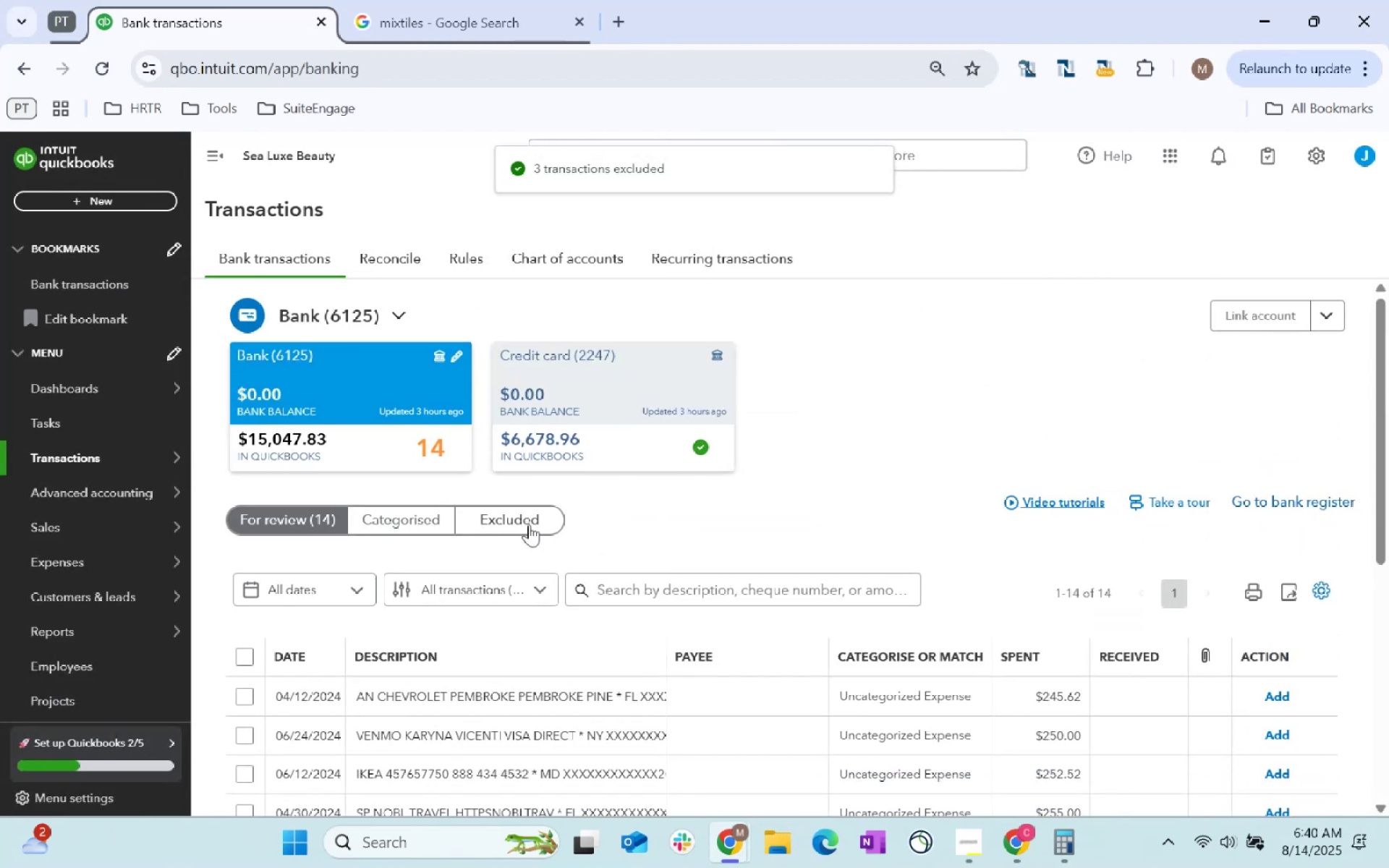 
left_click([527, 521])
 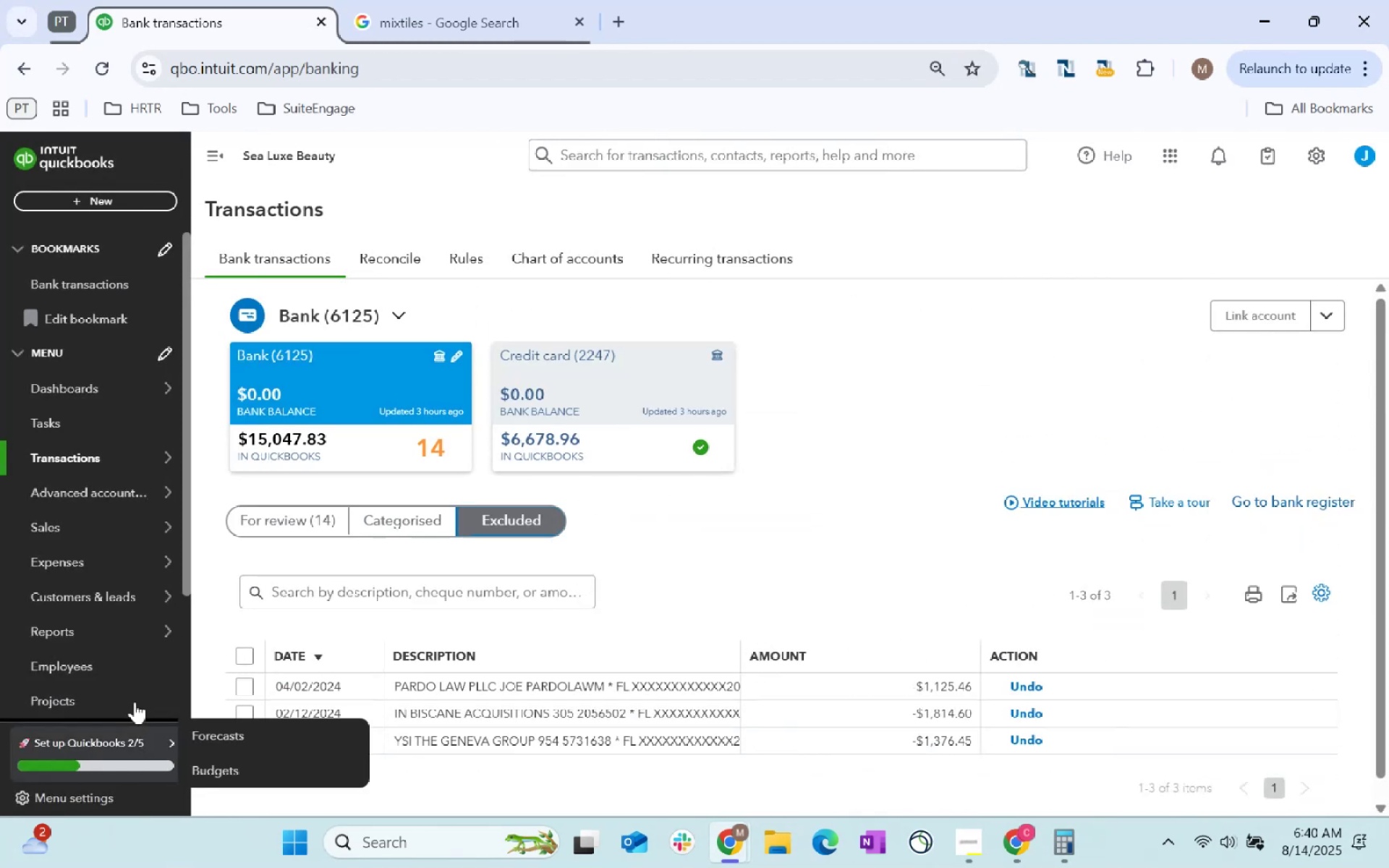 
left_click([243, 652])
 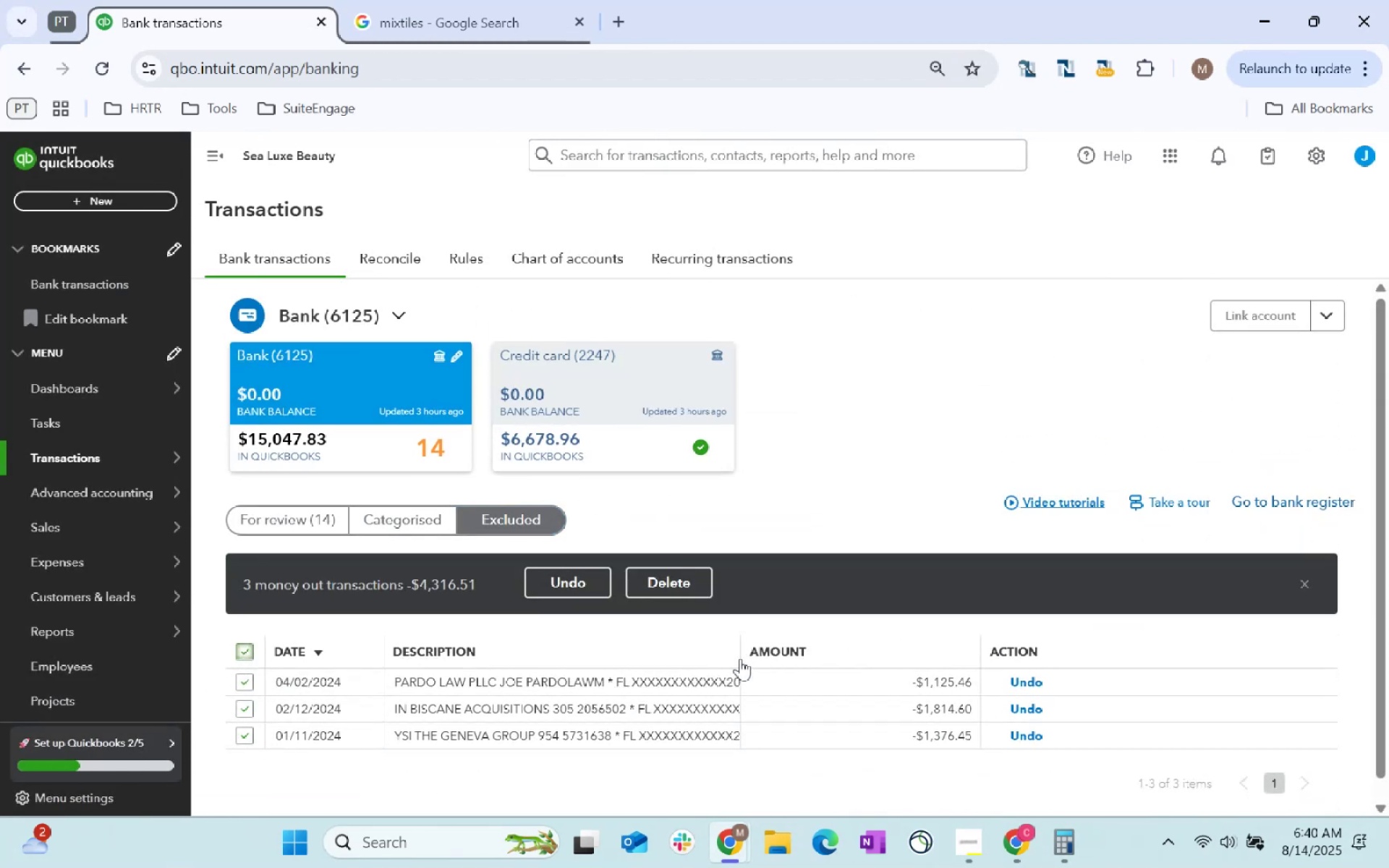 
left_click([586, 590])
 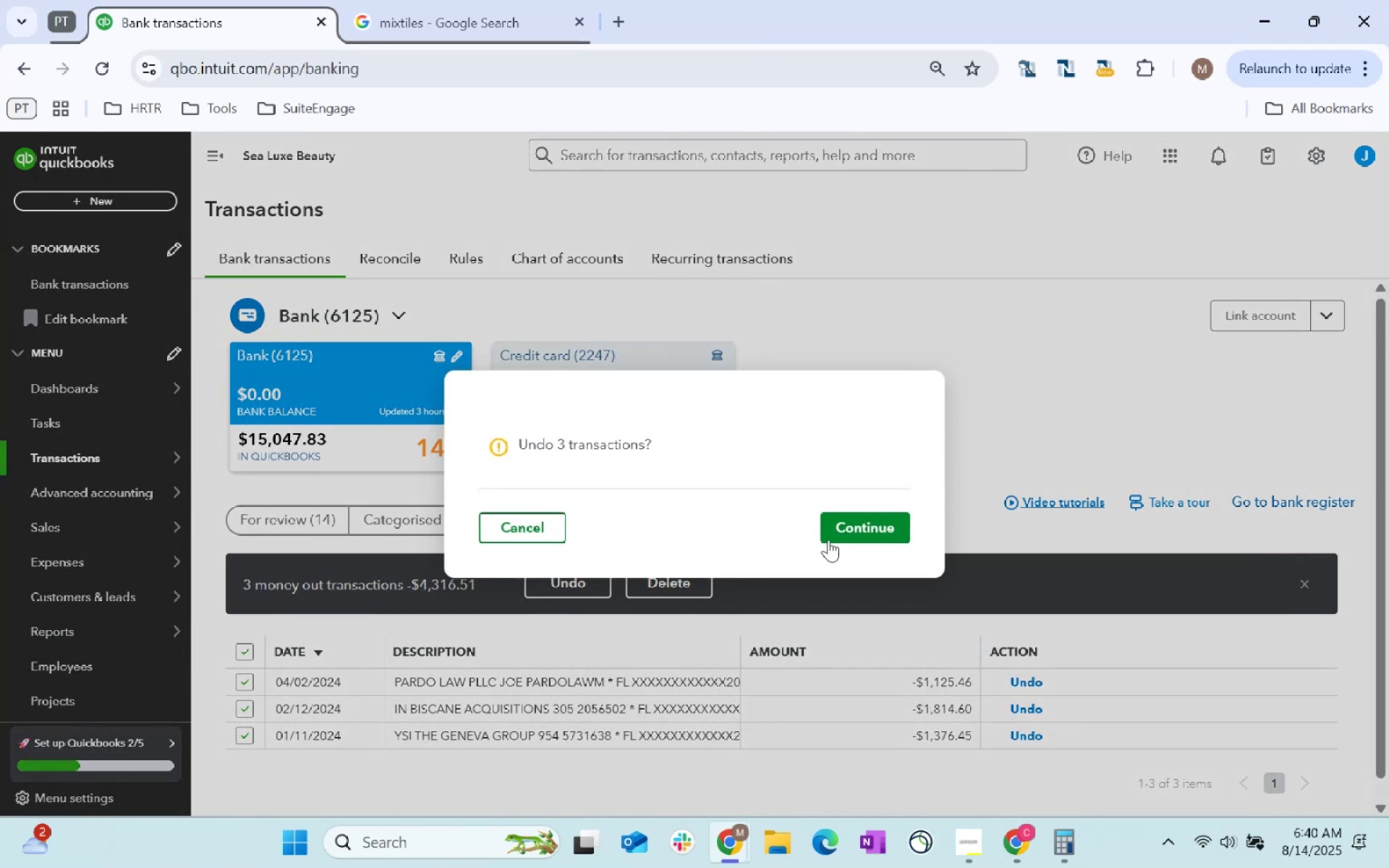 
left_click([857, 523])
 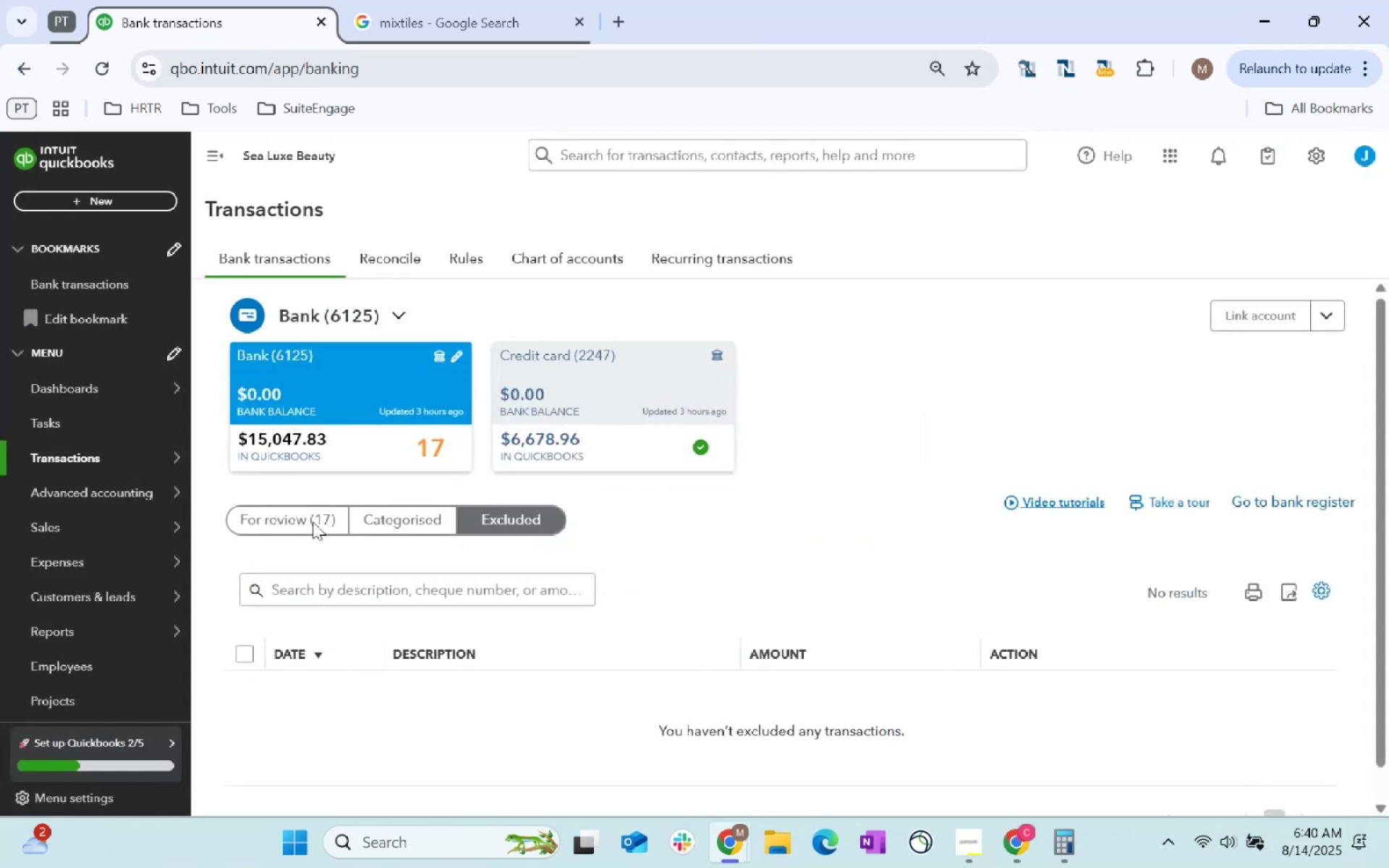 
left_click([310, 519])
 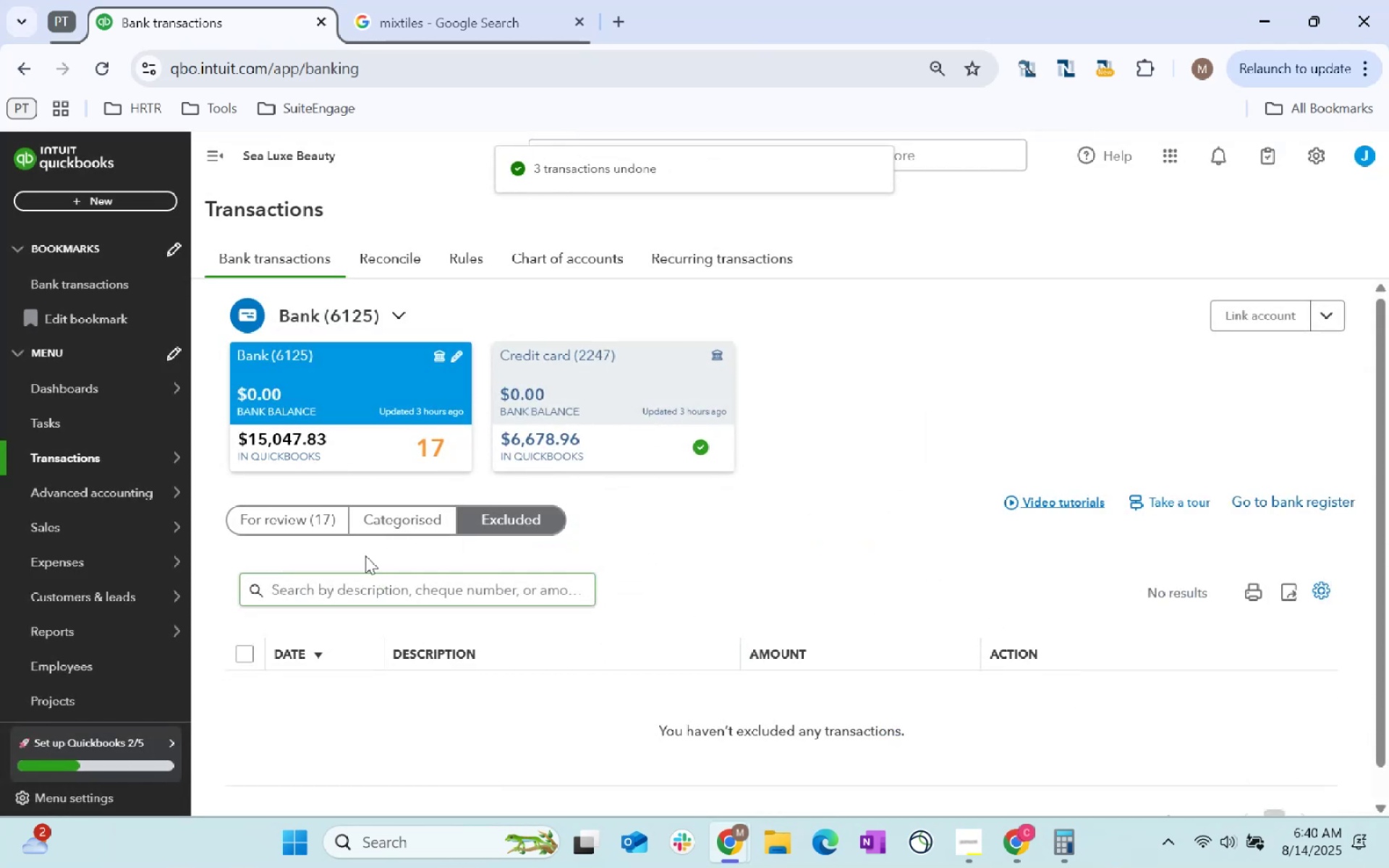 
left_click([298, 516])
 